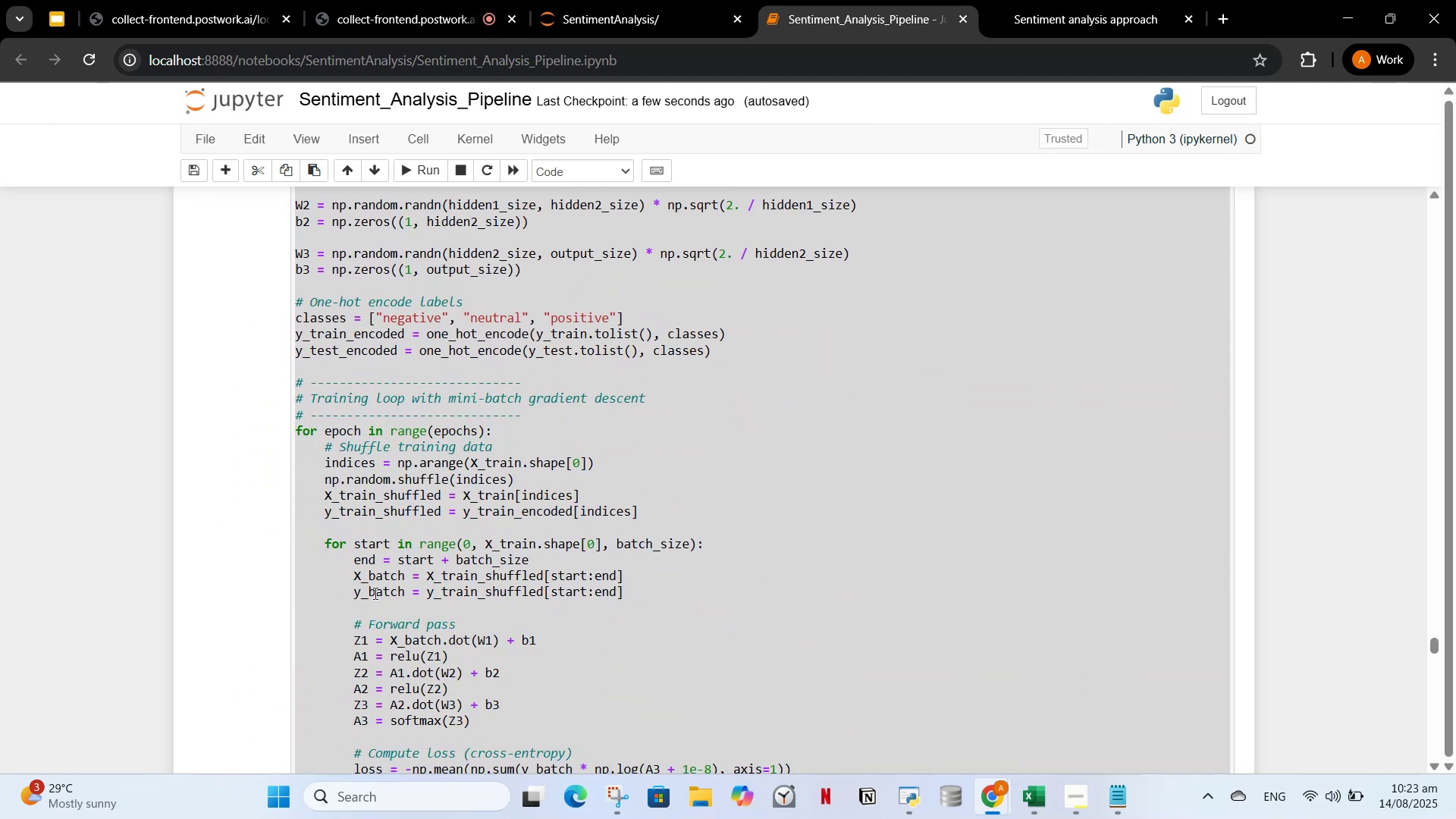 
left_click([374, 593])
 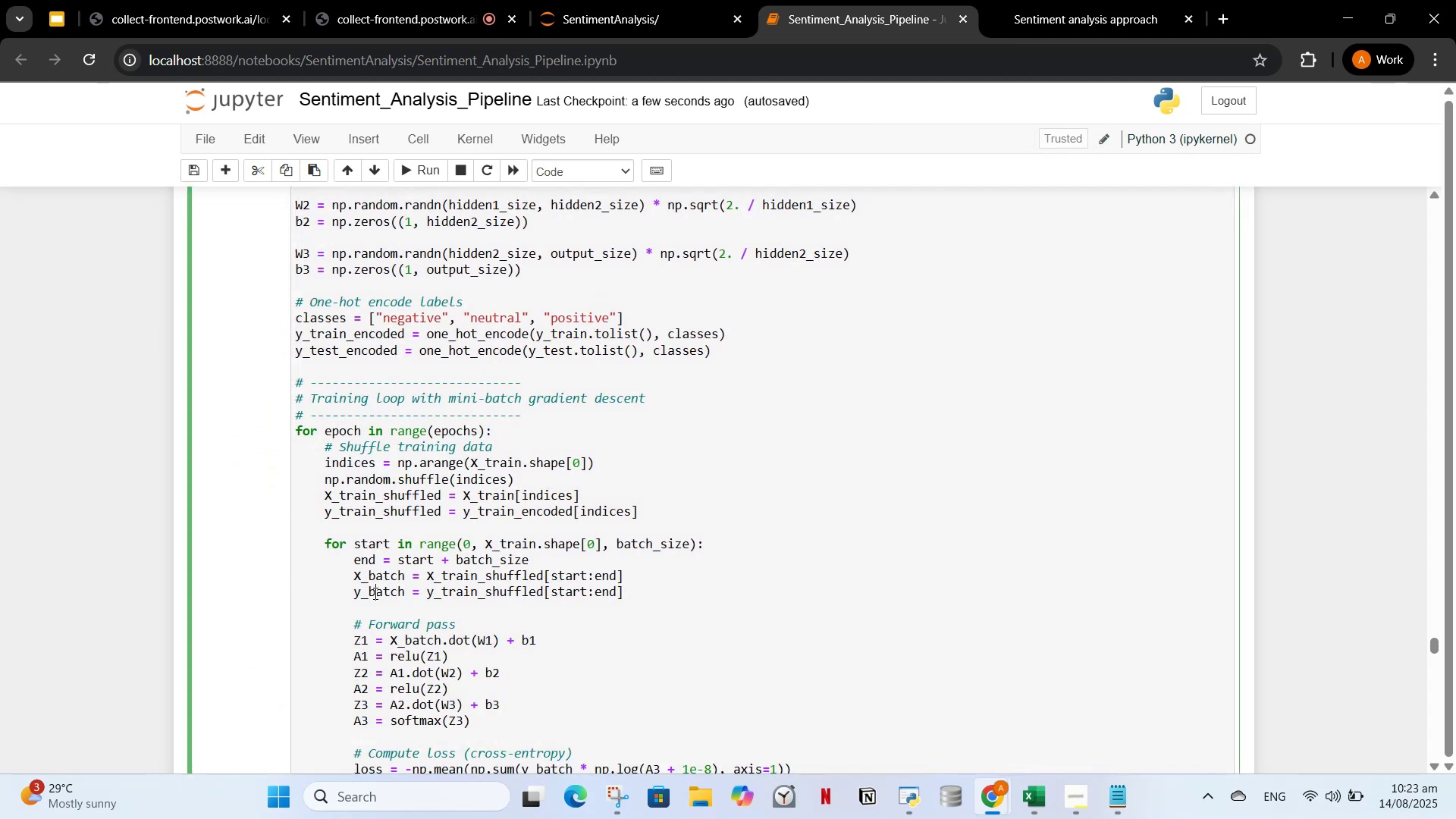 
scroll: coordinate [376, 585], scroll_direction: down, amount: 43.0
 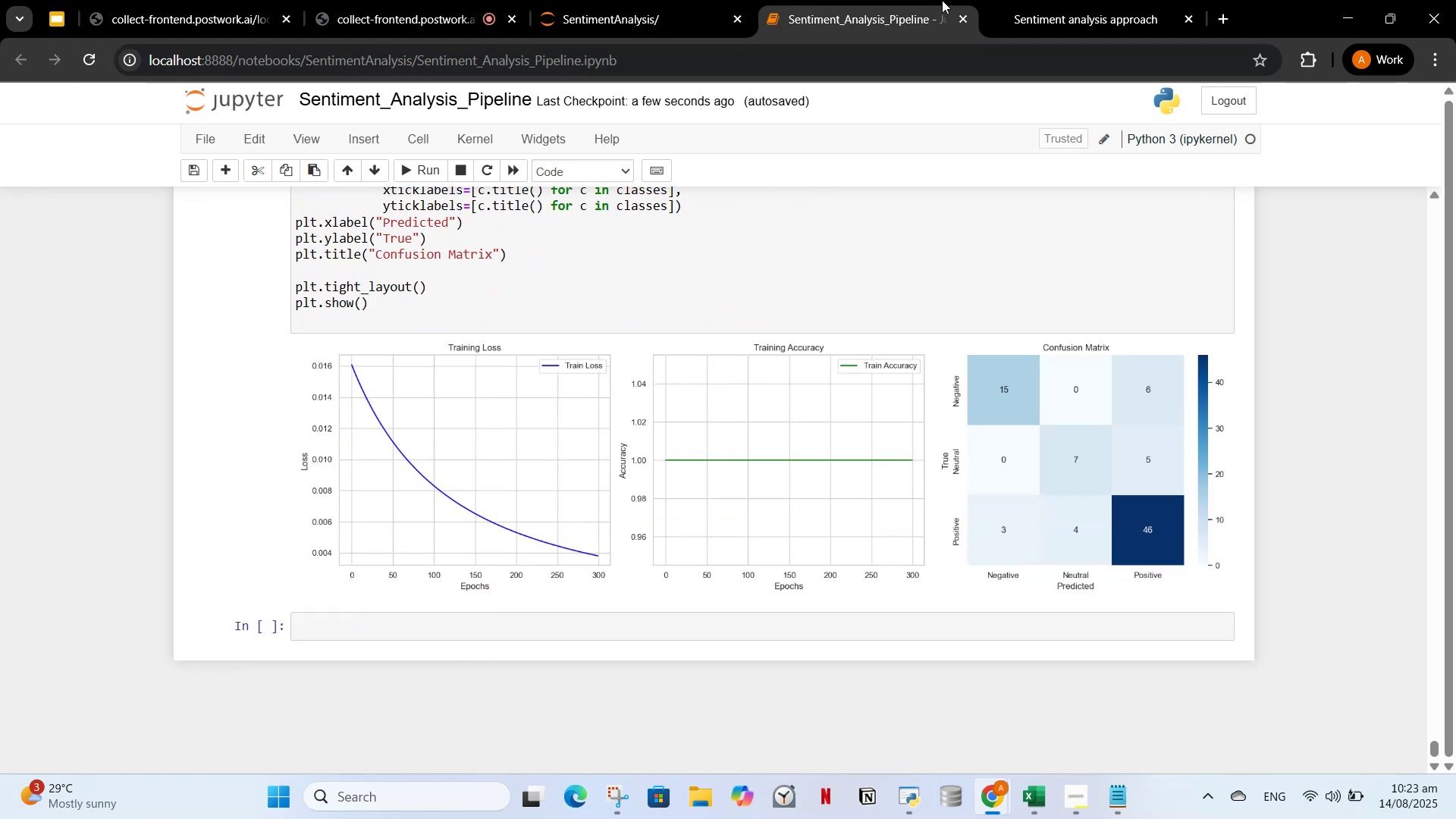 
wait(6.69)
 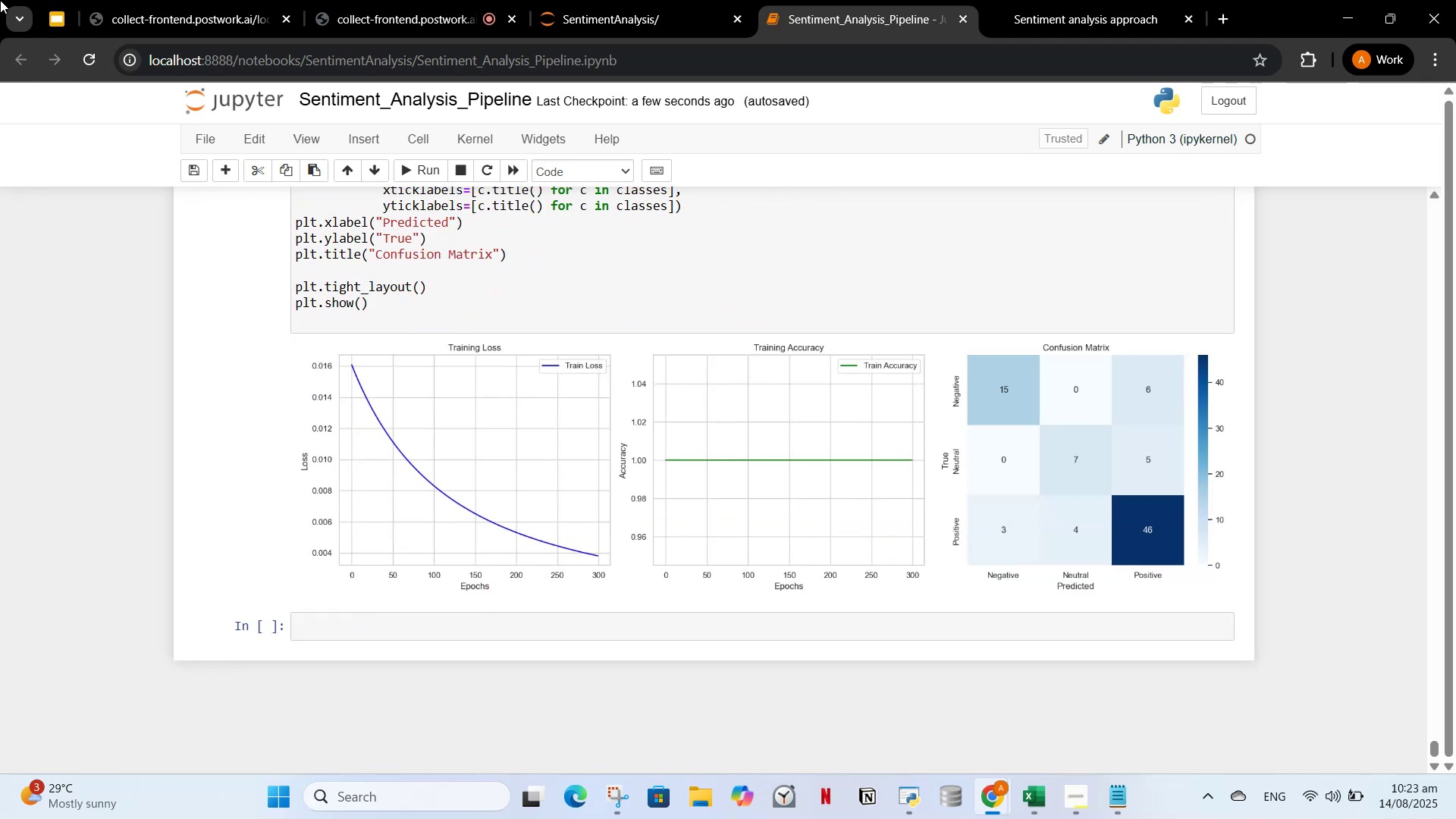 
left_click([1096, 0])
 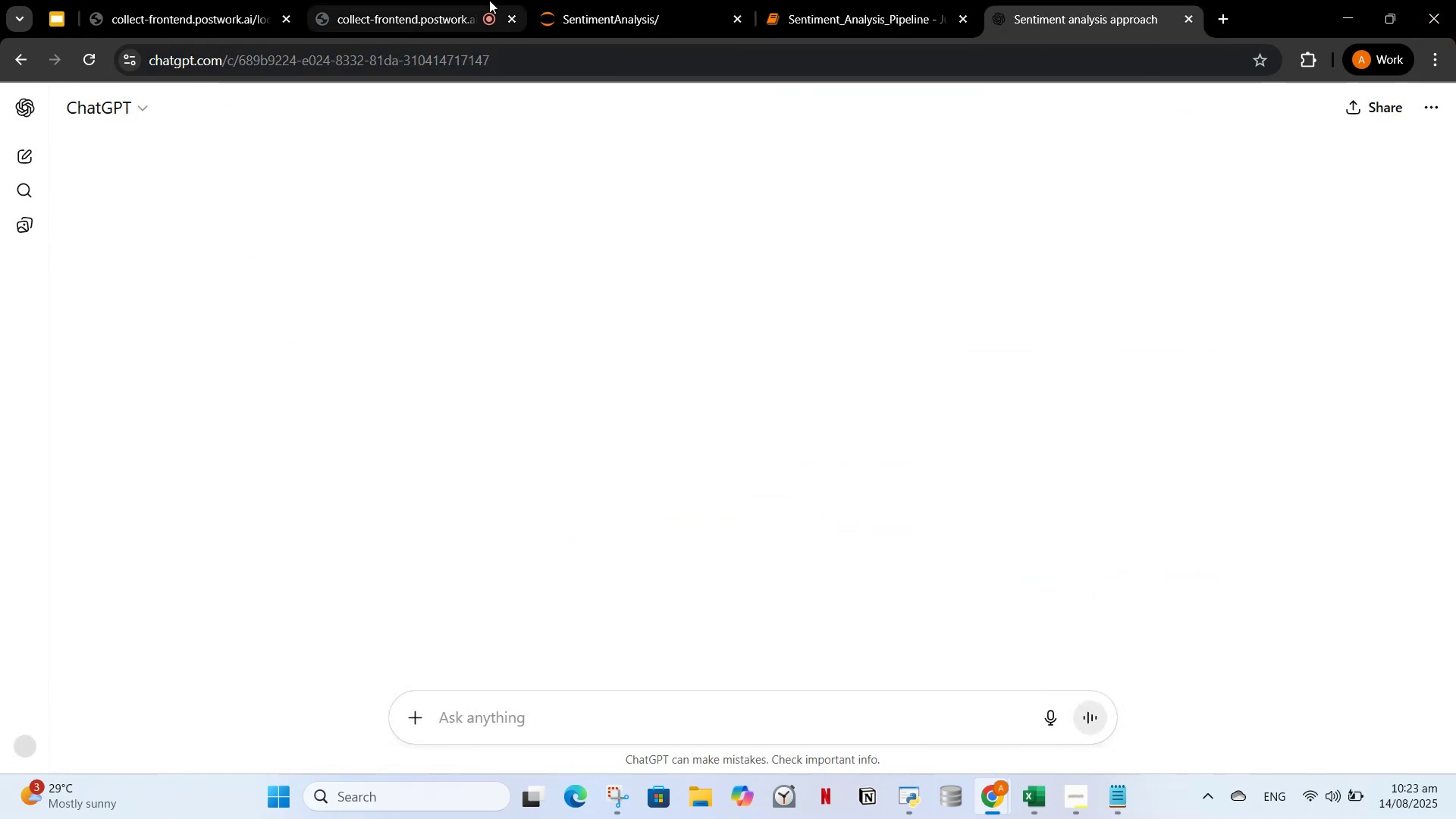 
left_click([485, 0])
 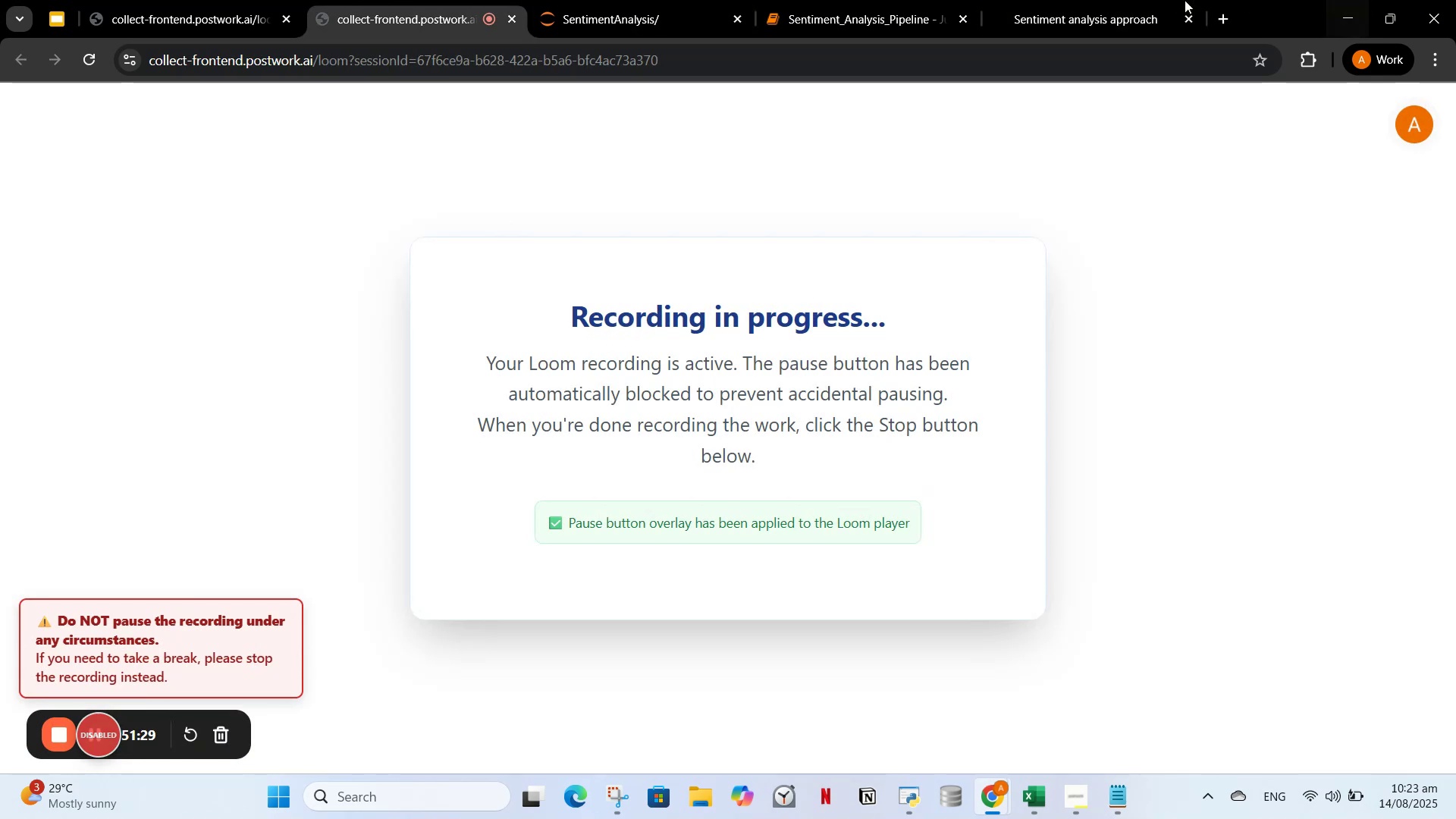 
left_click([1113, 0])
 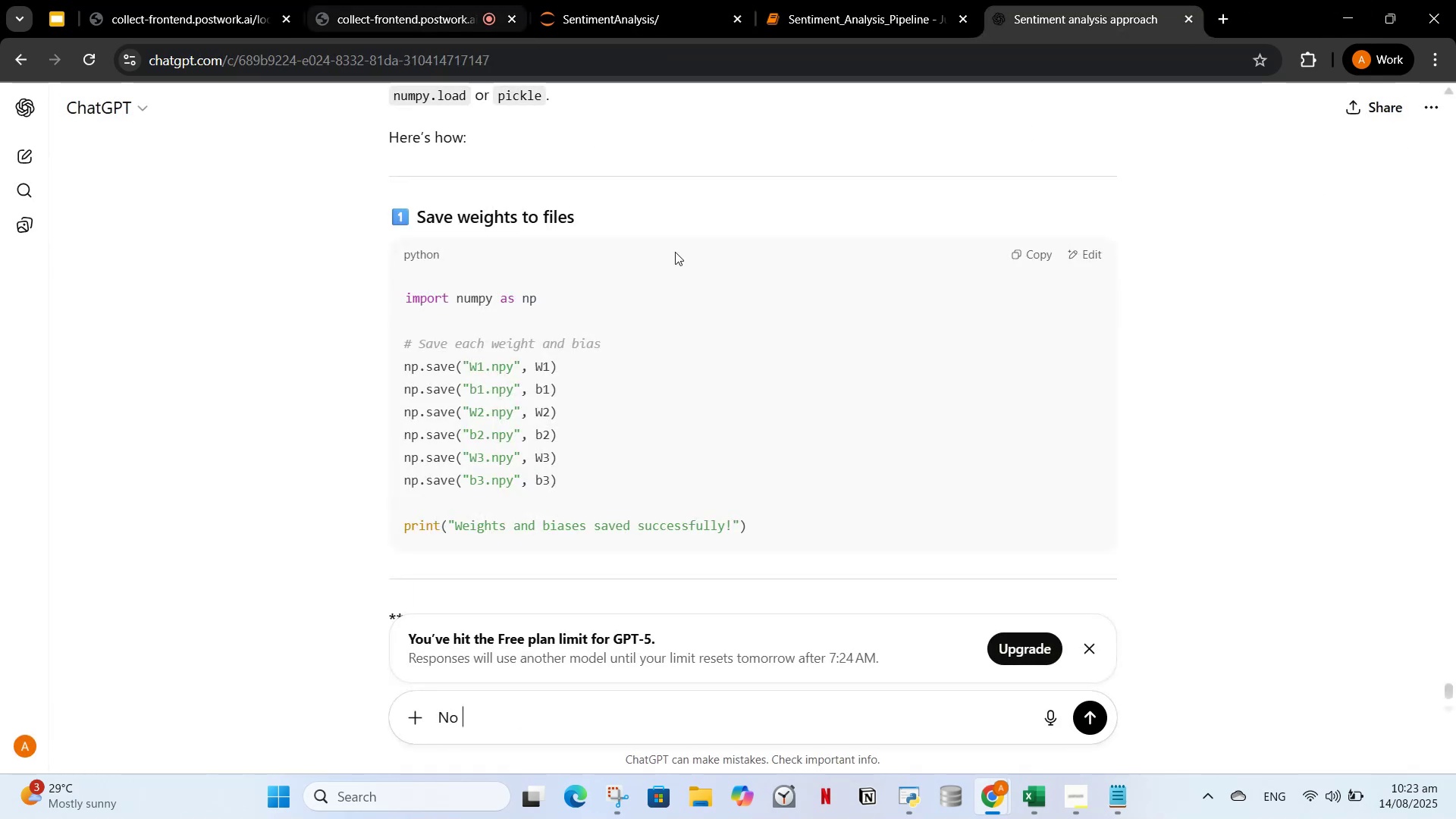 
scroll: coordinate [799, 375], scroll_direction: down, amount: 4.0
 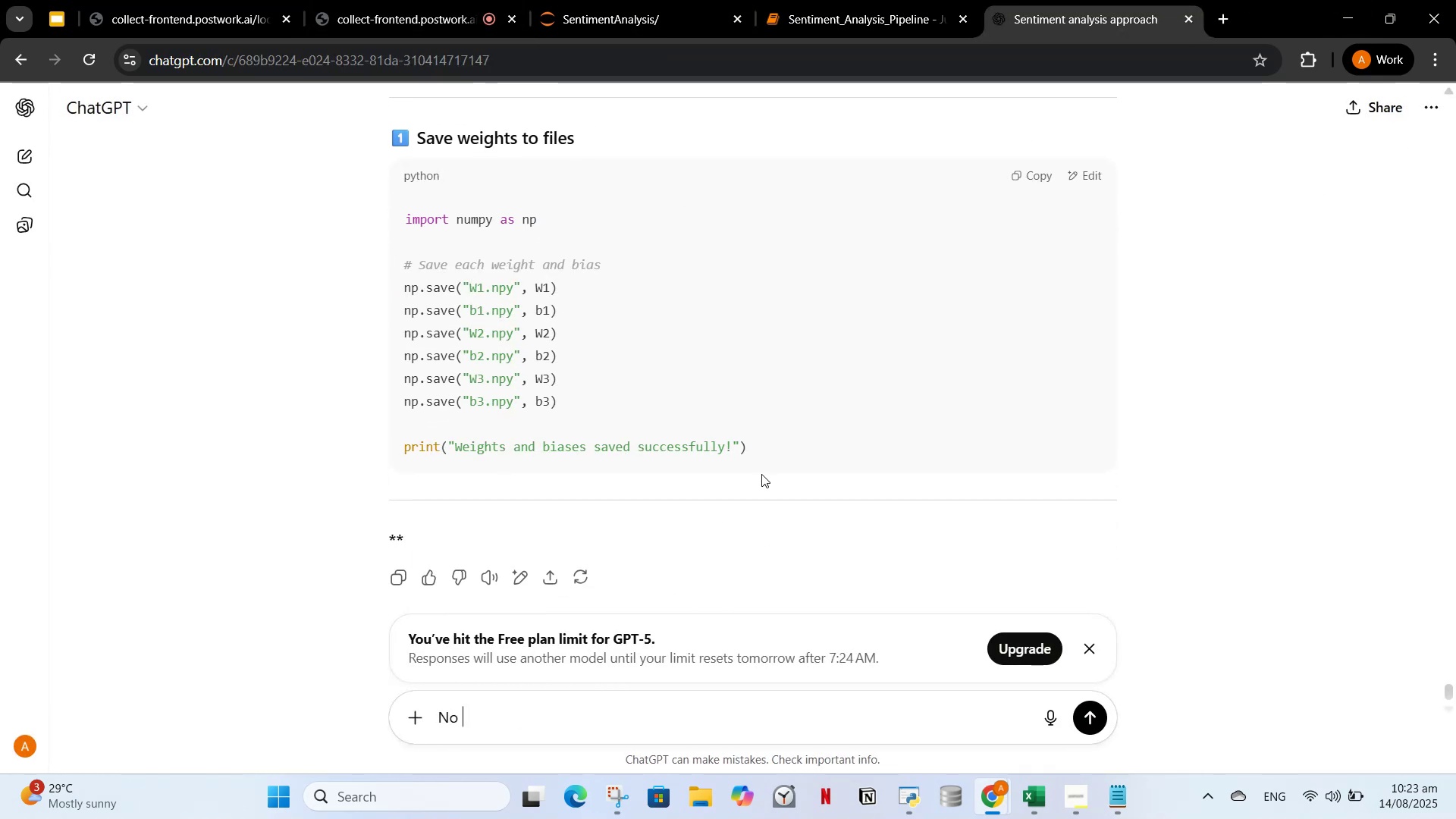 
left_click([851, 0])
 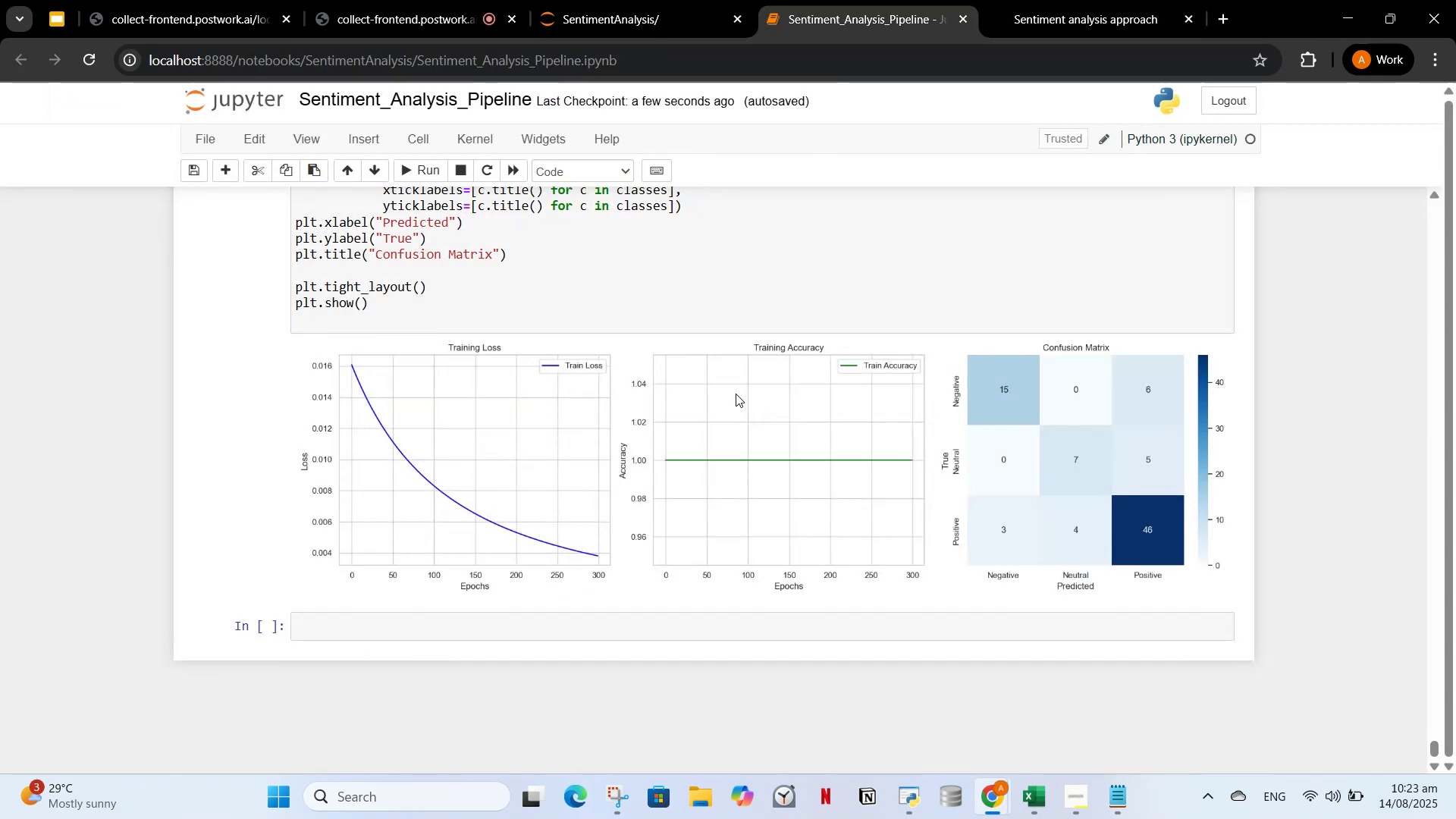 
scroll: coordinate [551, 400], scroll_direction: up, amount: 34.0
 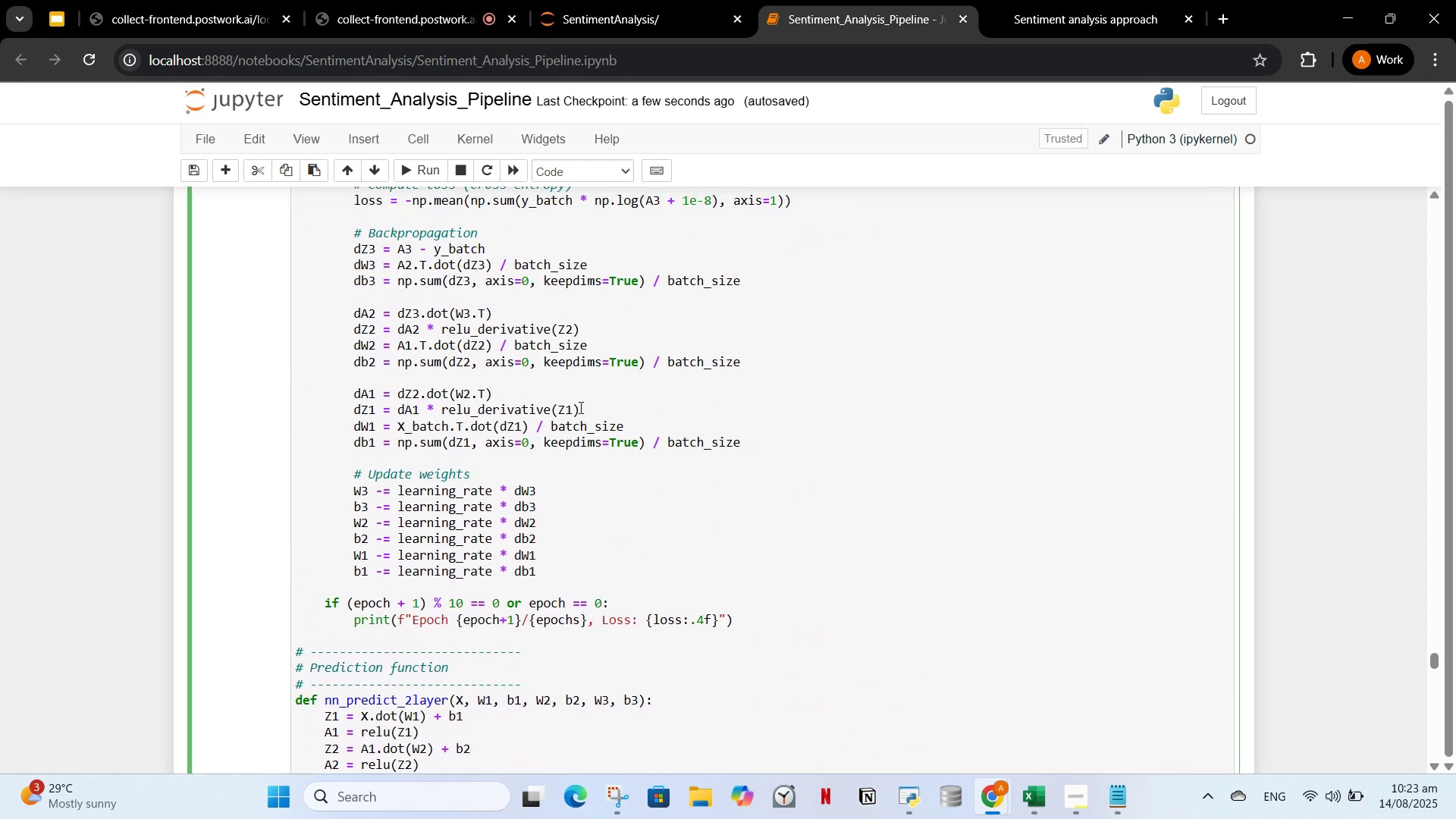 
left_click([579, 407])
 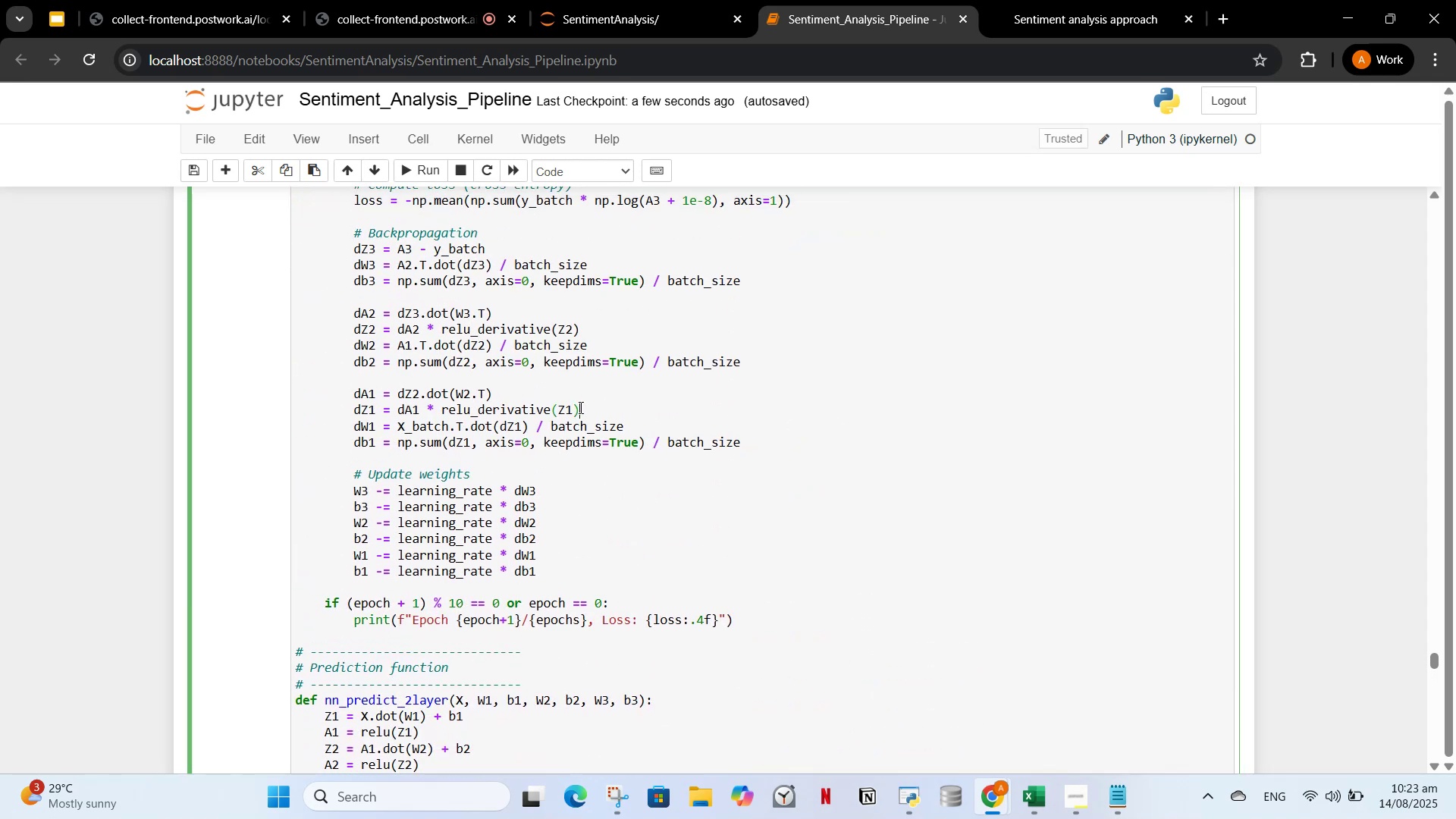 
key(Control+A)
 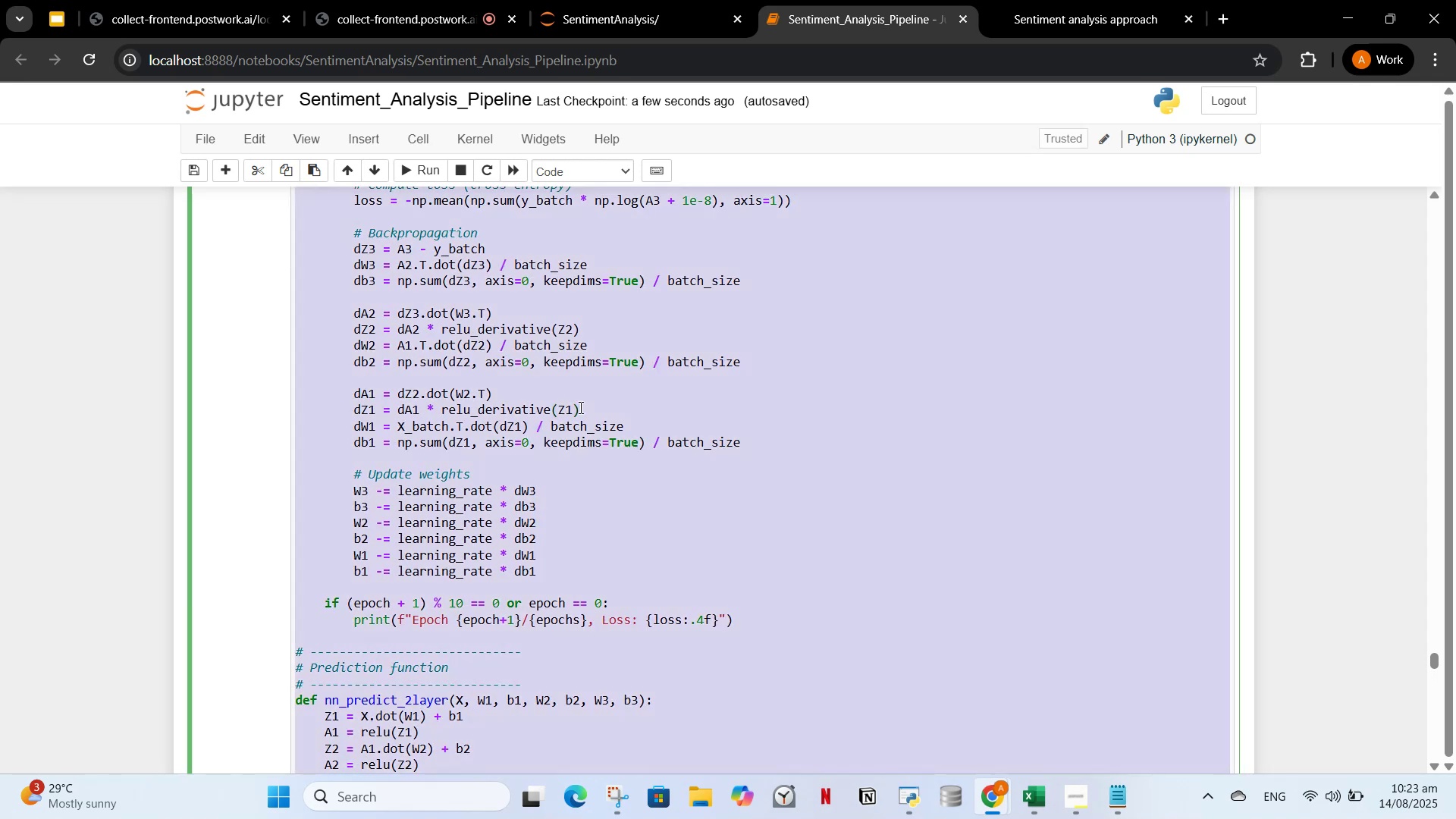 
key(Control+C)
 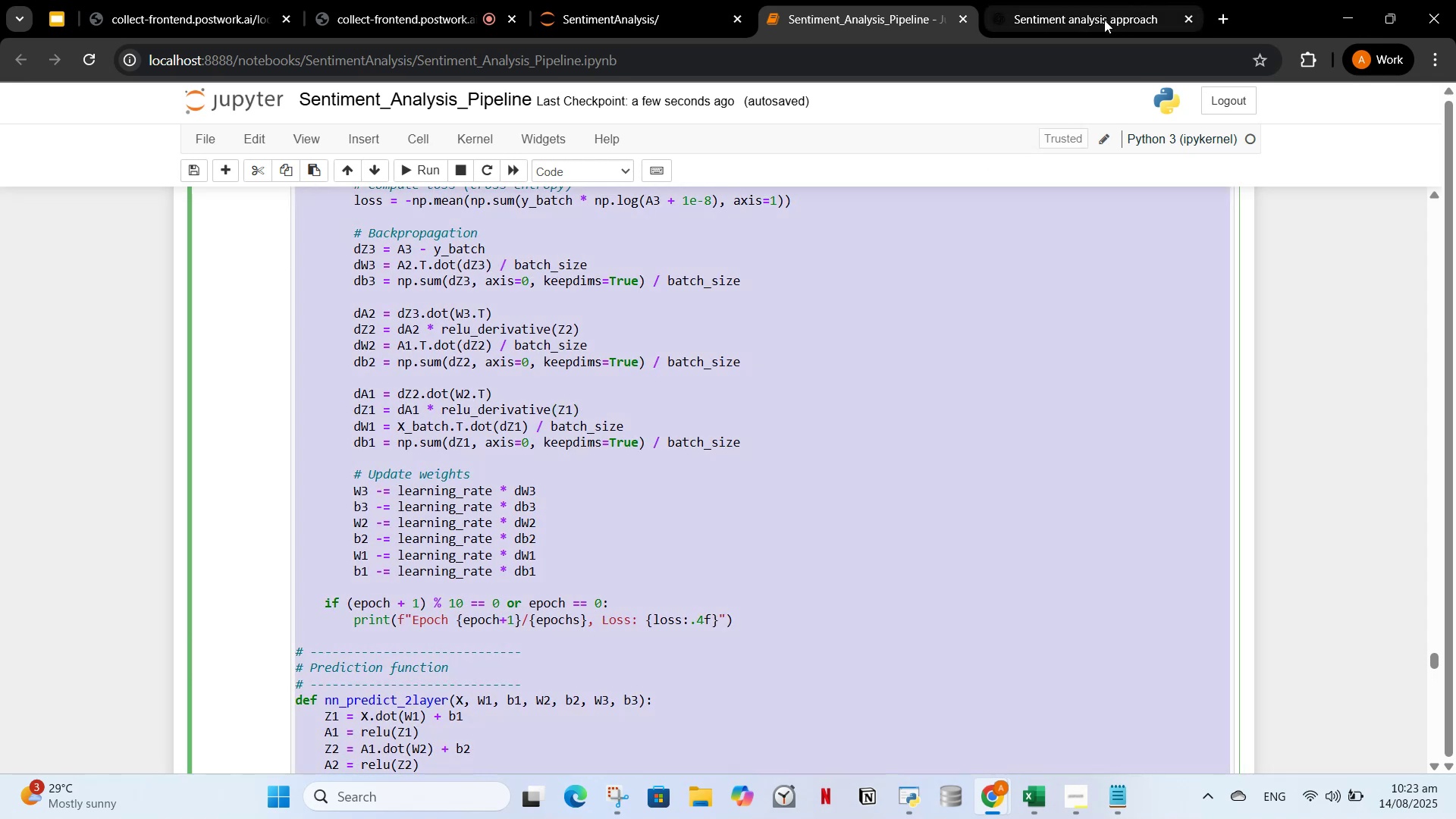 
left_click([1104, 20])
 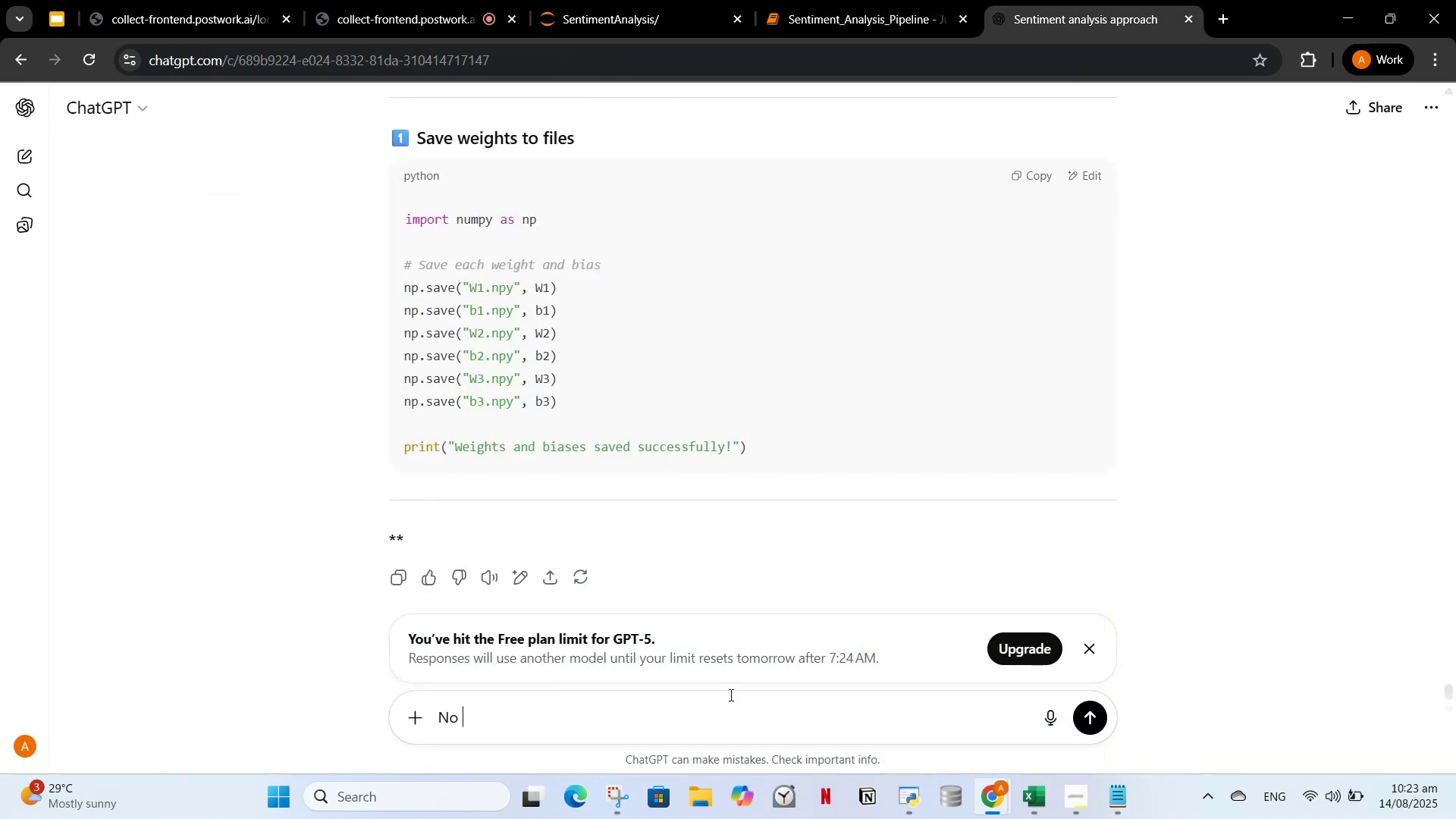 
double_click([730, 695])
 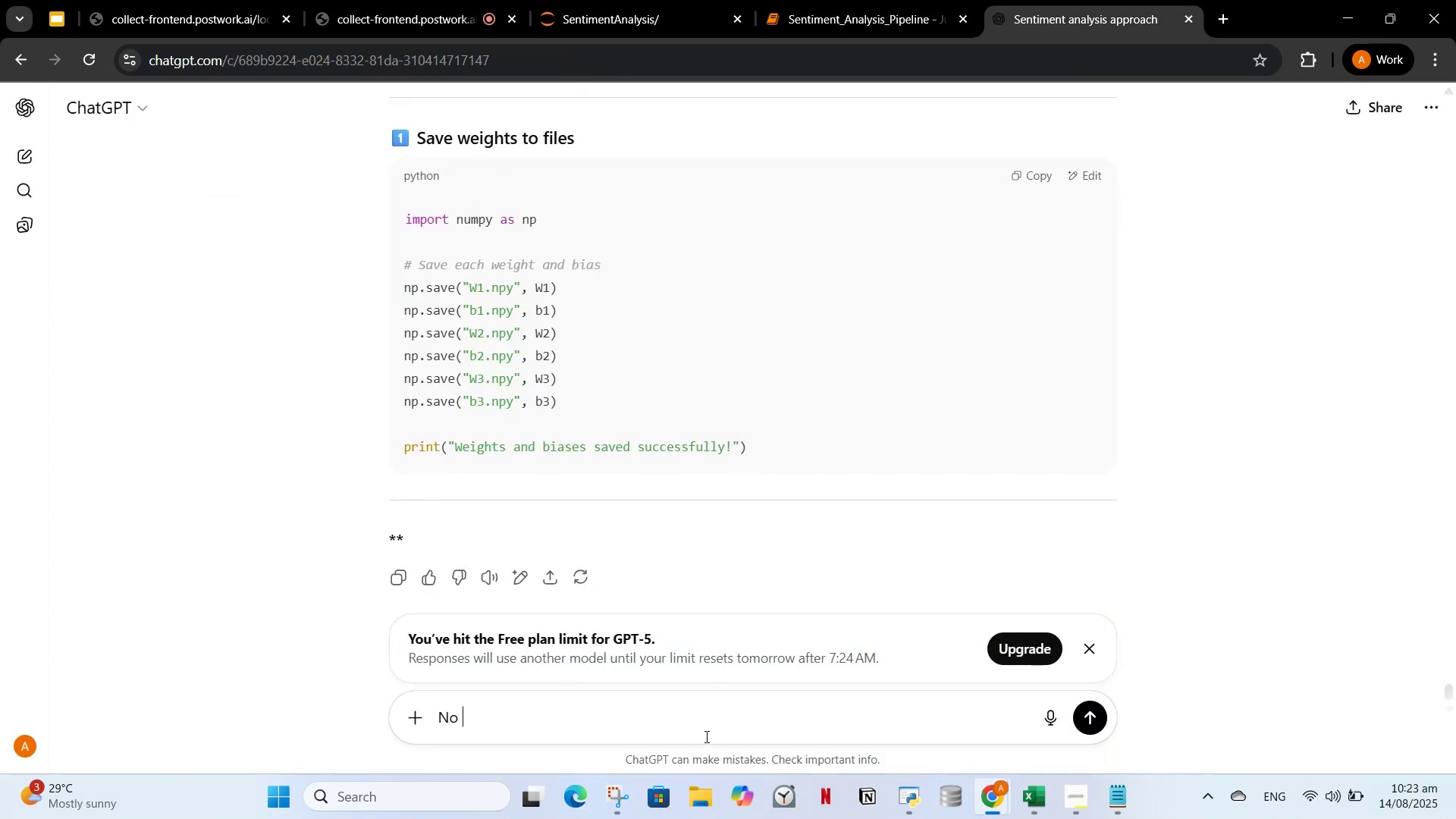 
triple_click([704, 736])
 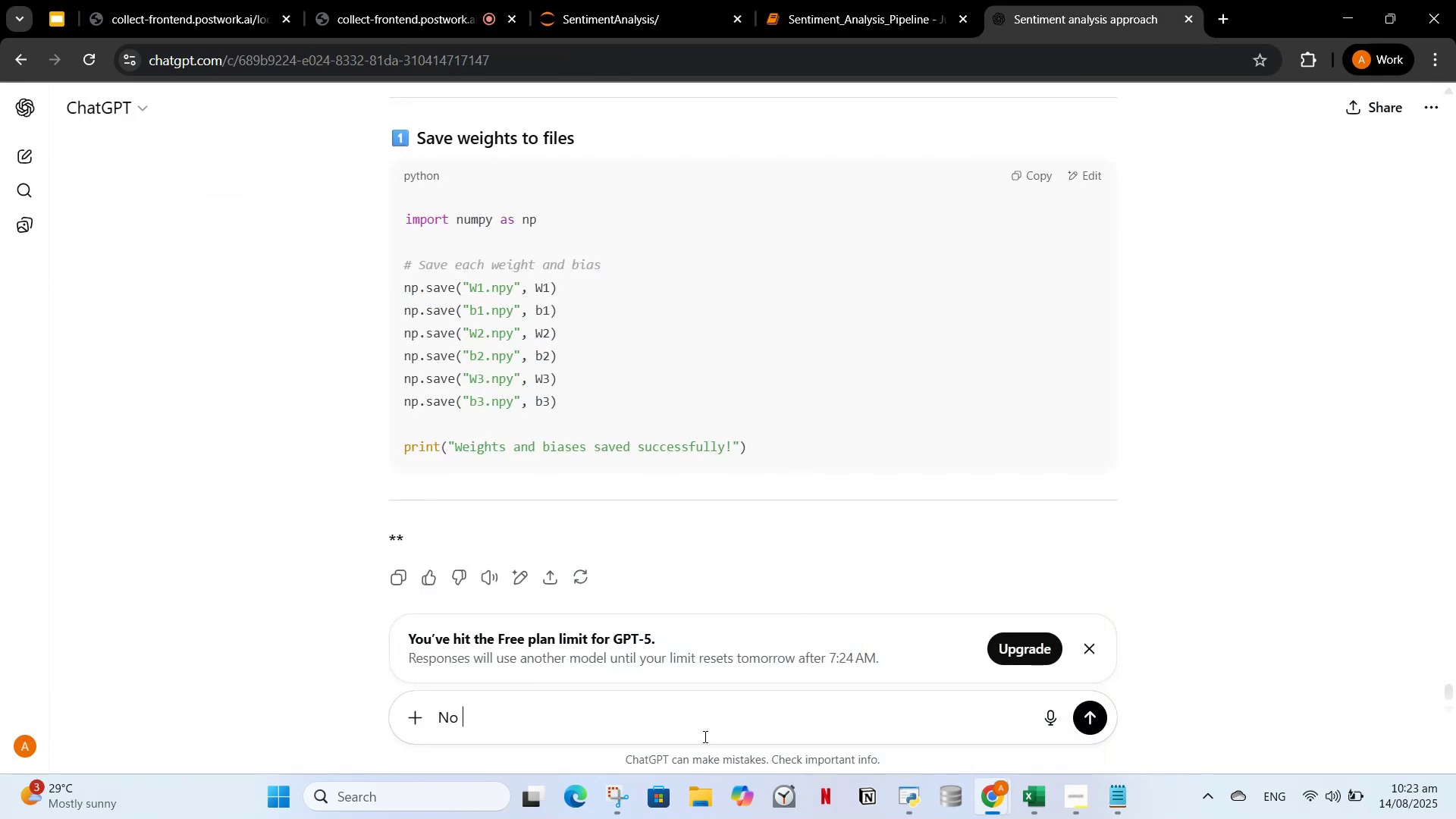 
triple_click([704, 736])
 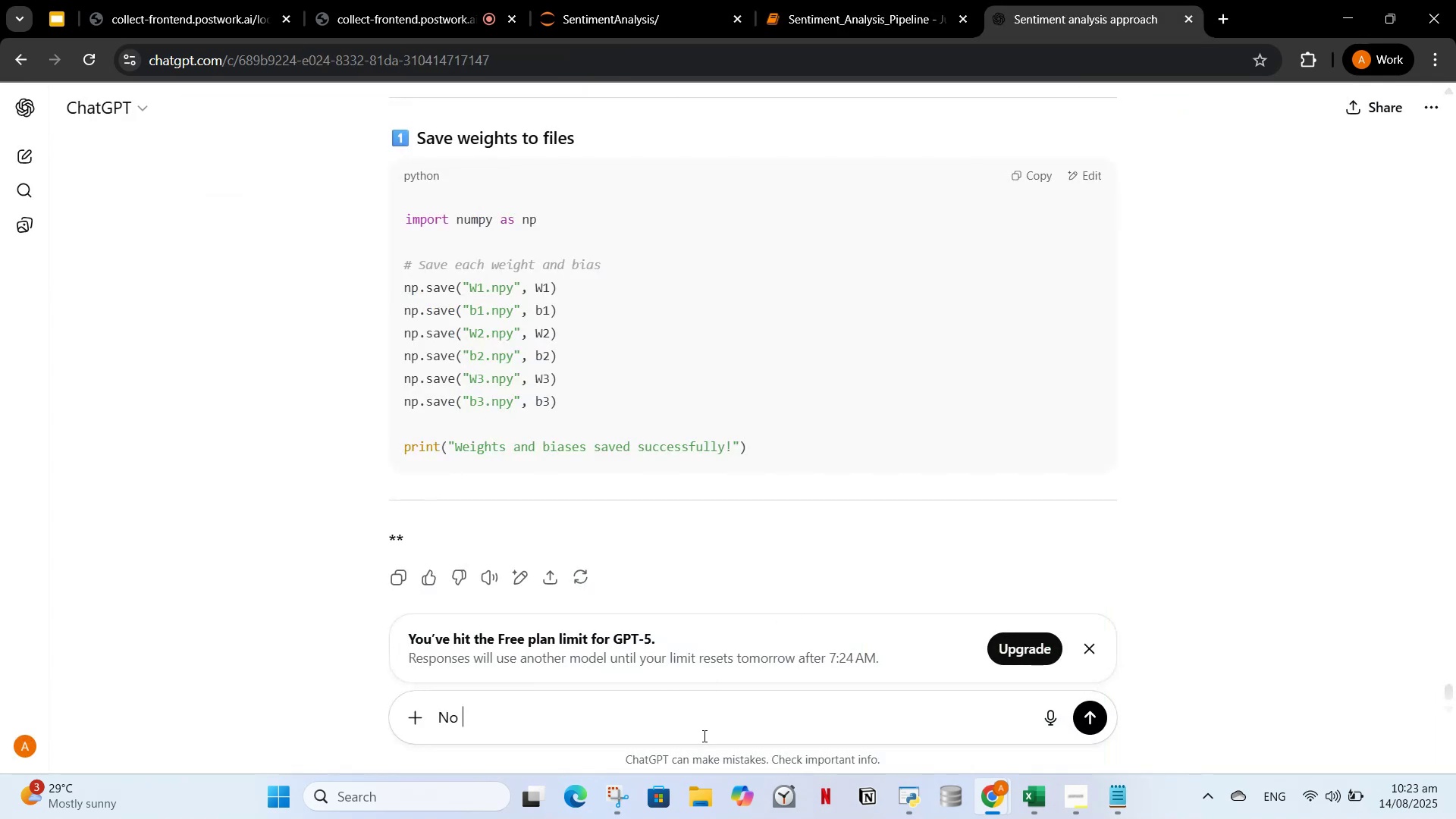 
left_click_drag(start_coordinate=[698, 733], to_coordinate=[372, 709])
 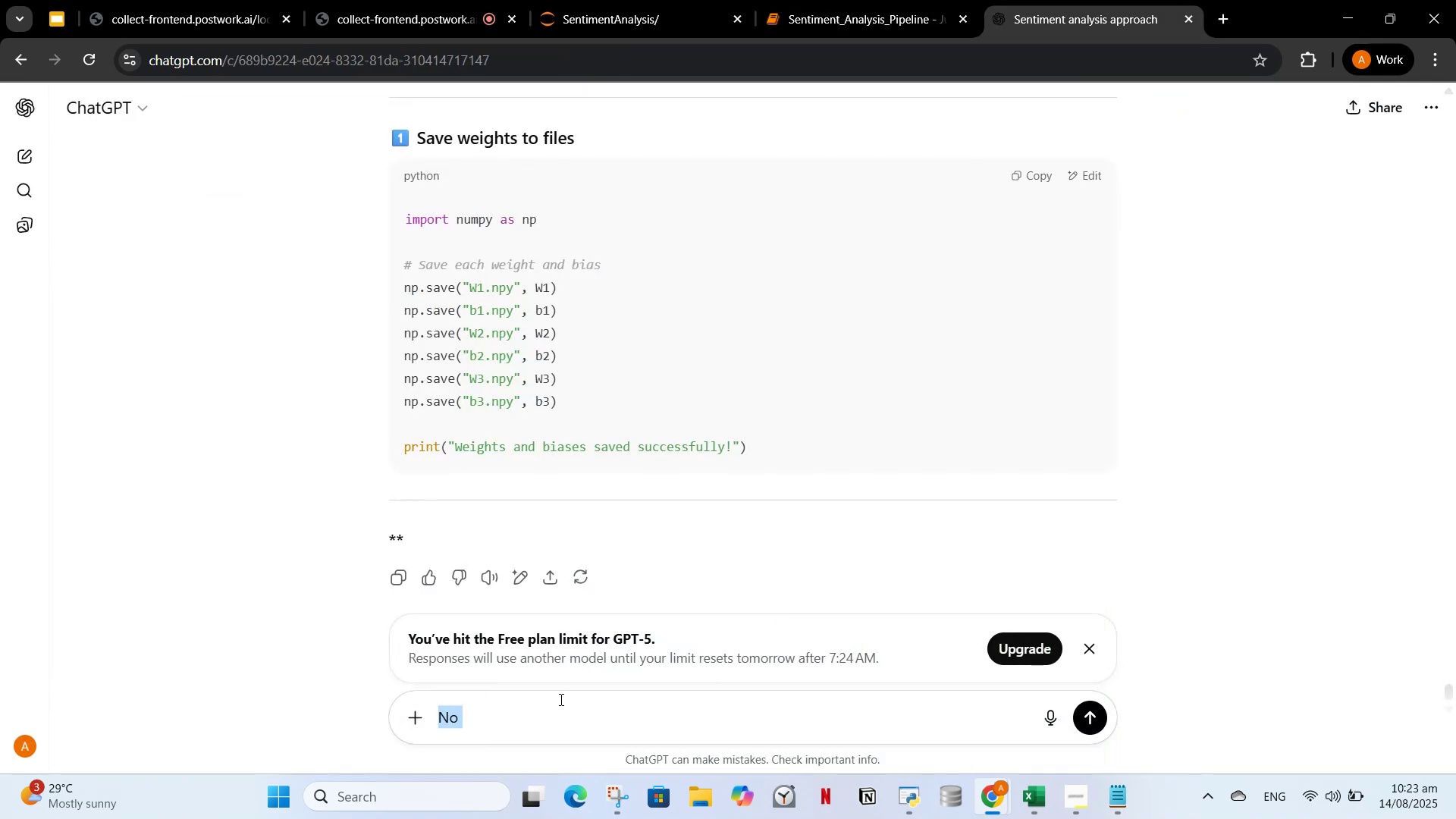 
left_click([546, 730])
 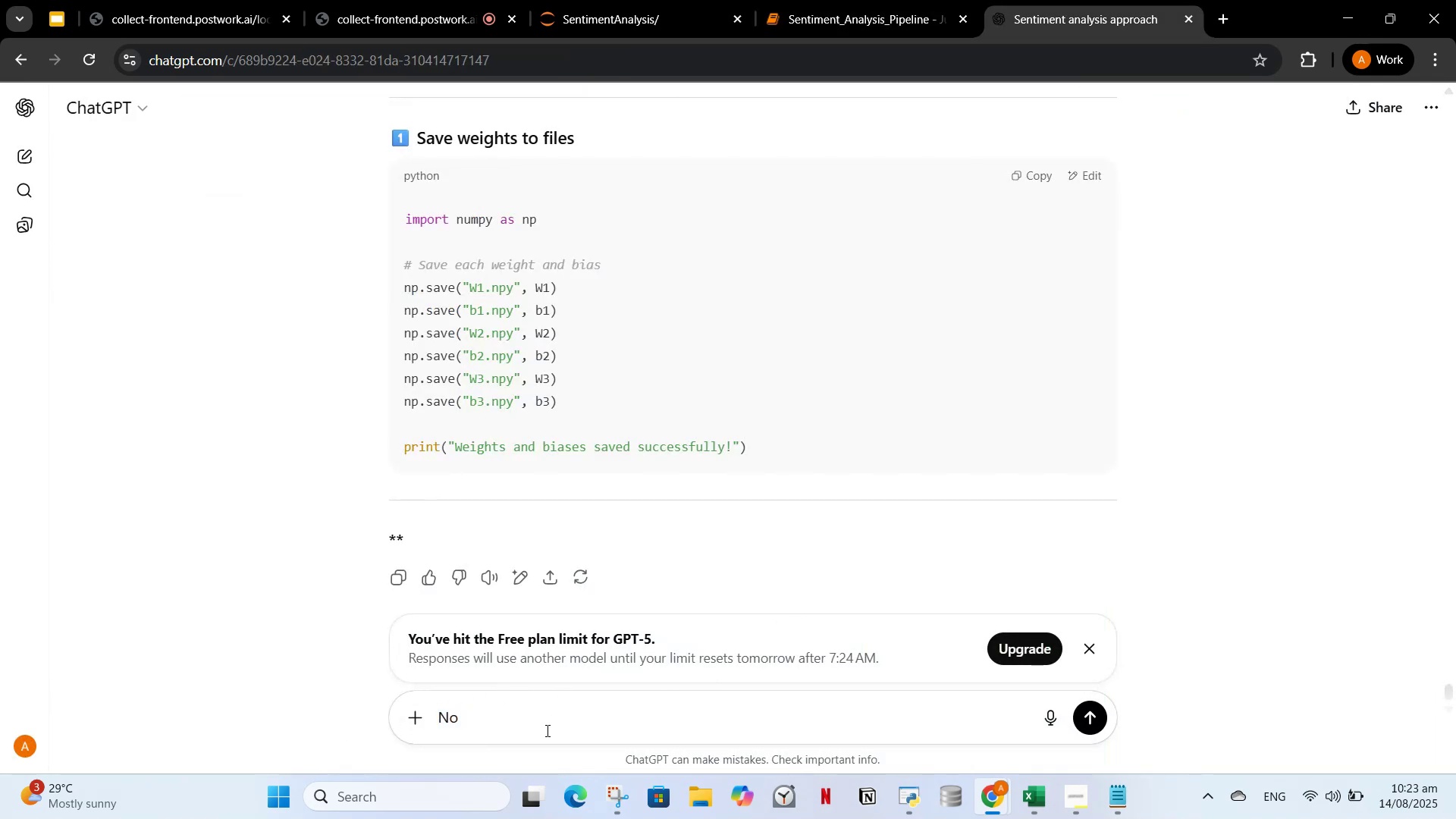 
type(previously i saved )
 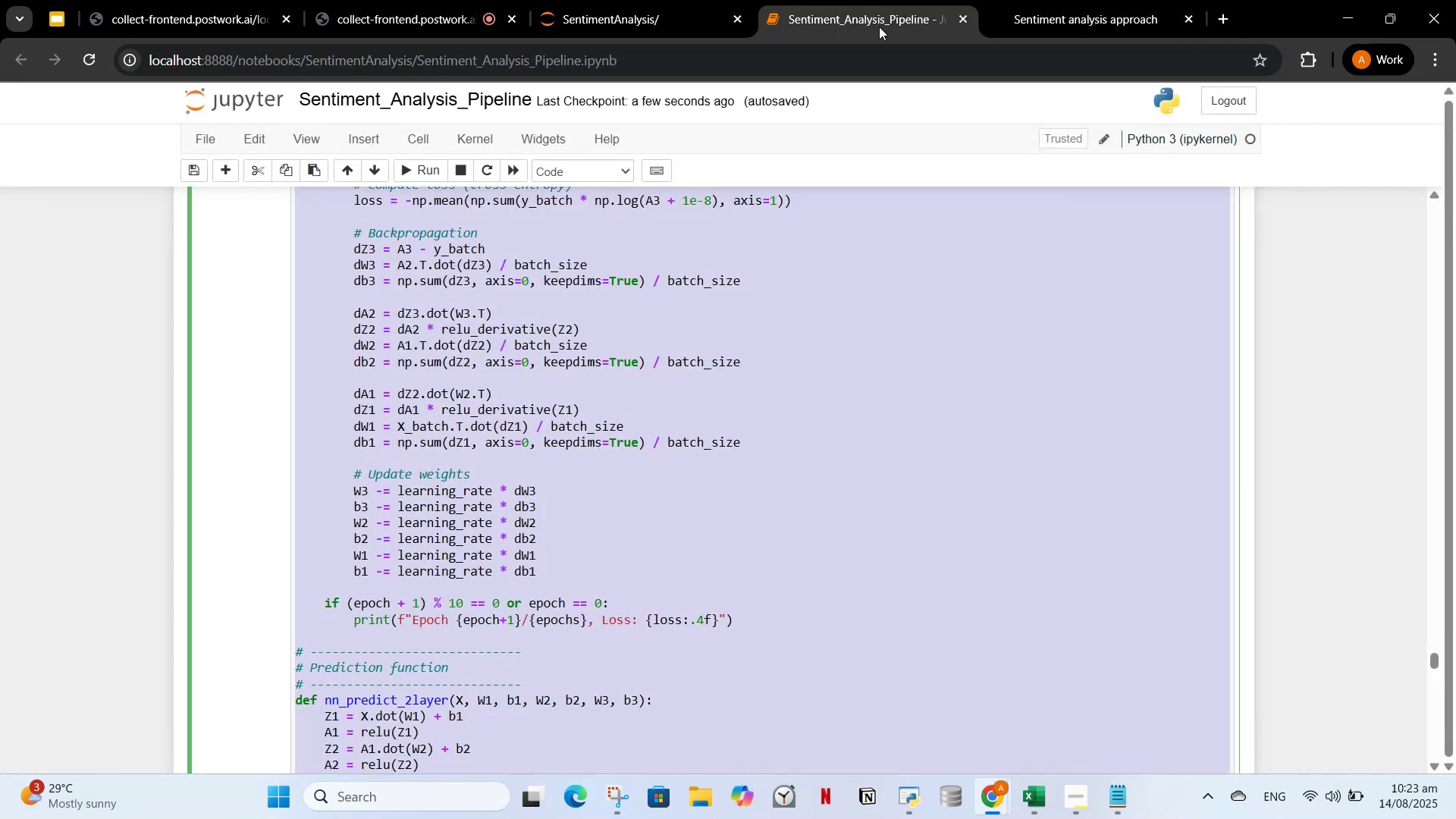 
left_click([668, 0])
 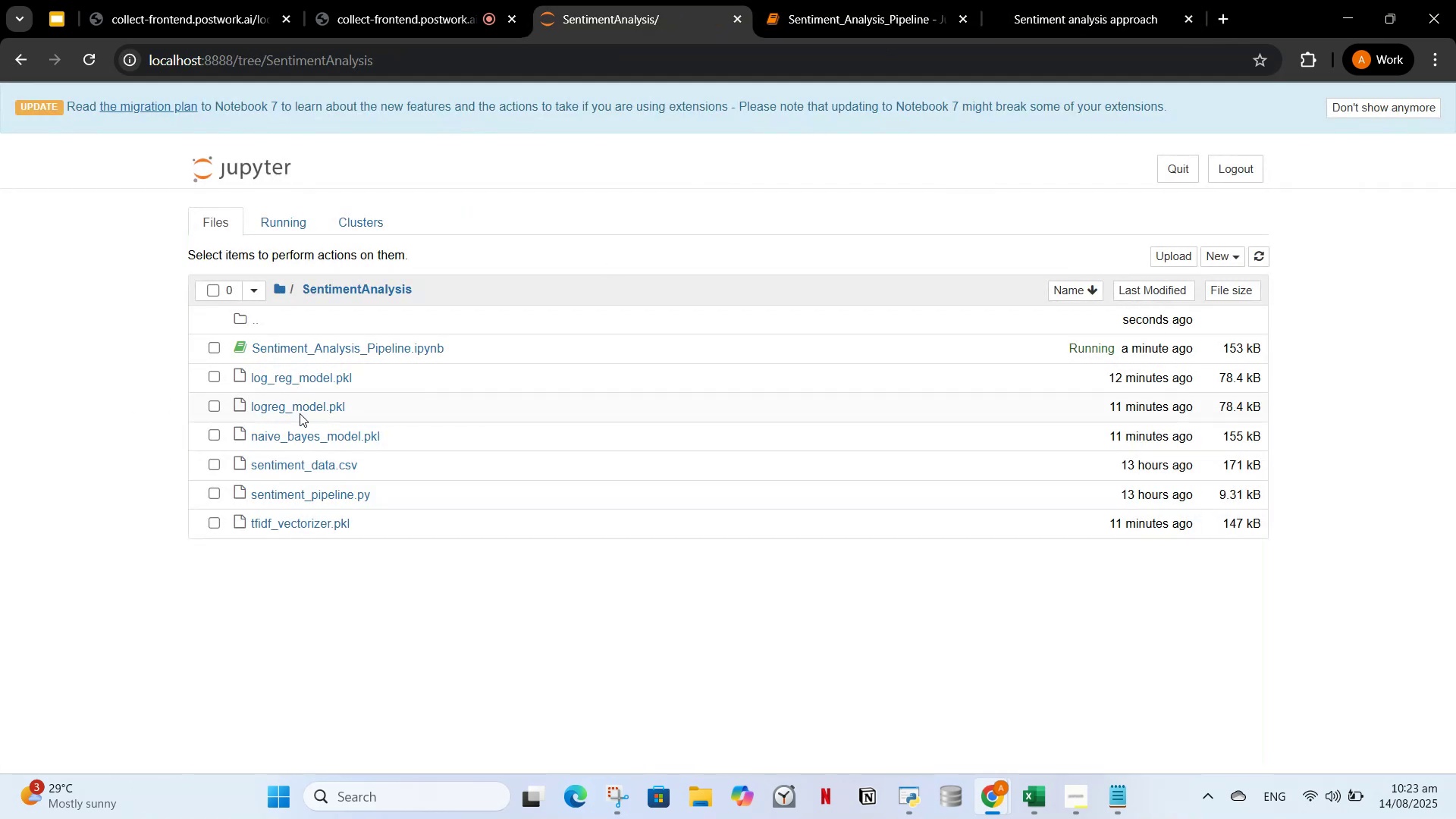 
double_click([293, 400])
 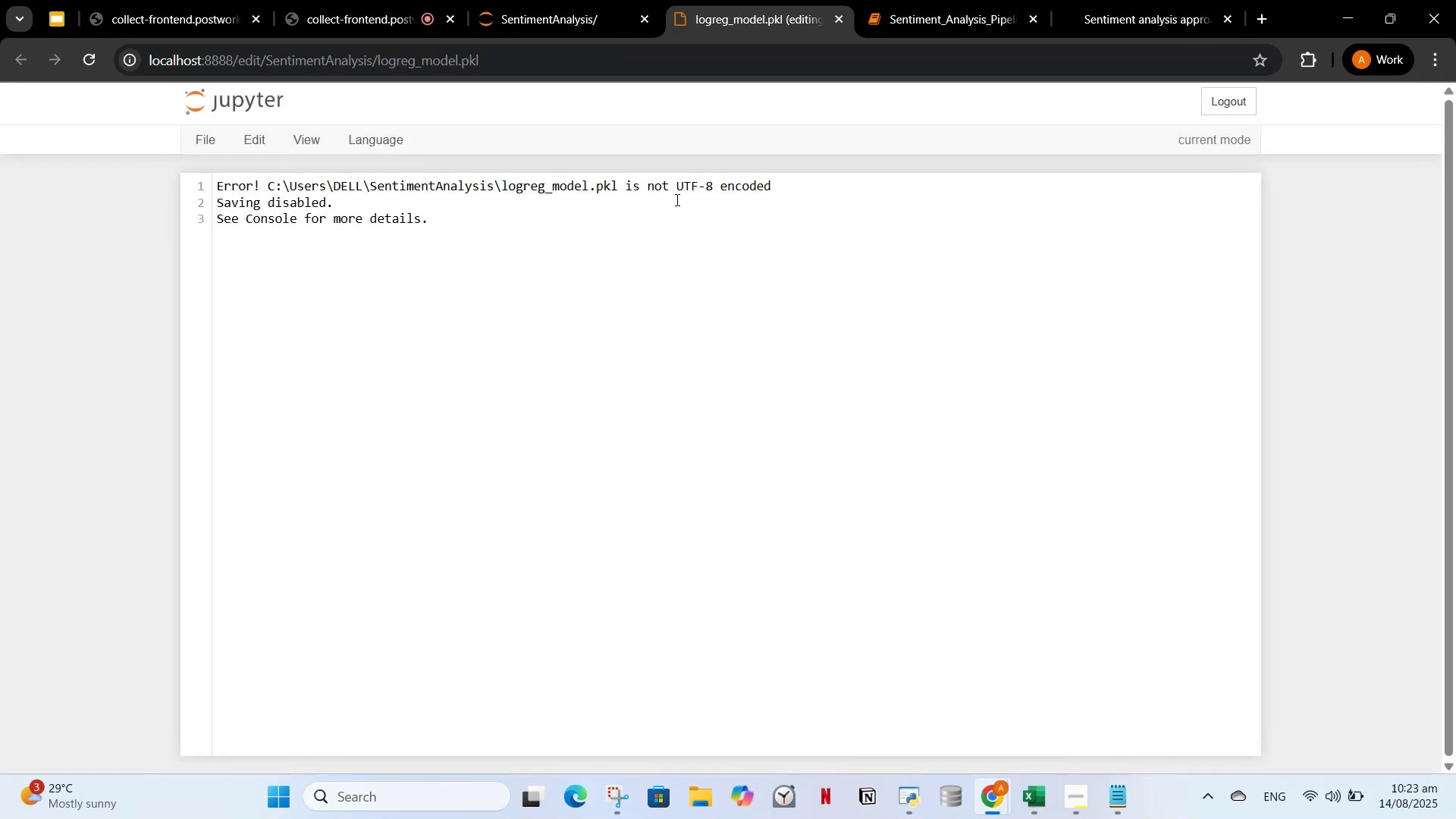 
left_click_drag(start_coordinate=[619, 187], to_coordinate=[500, 188])
 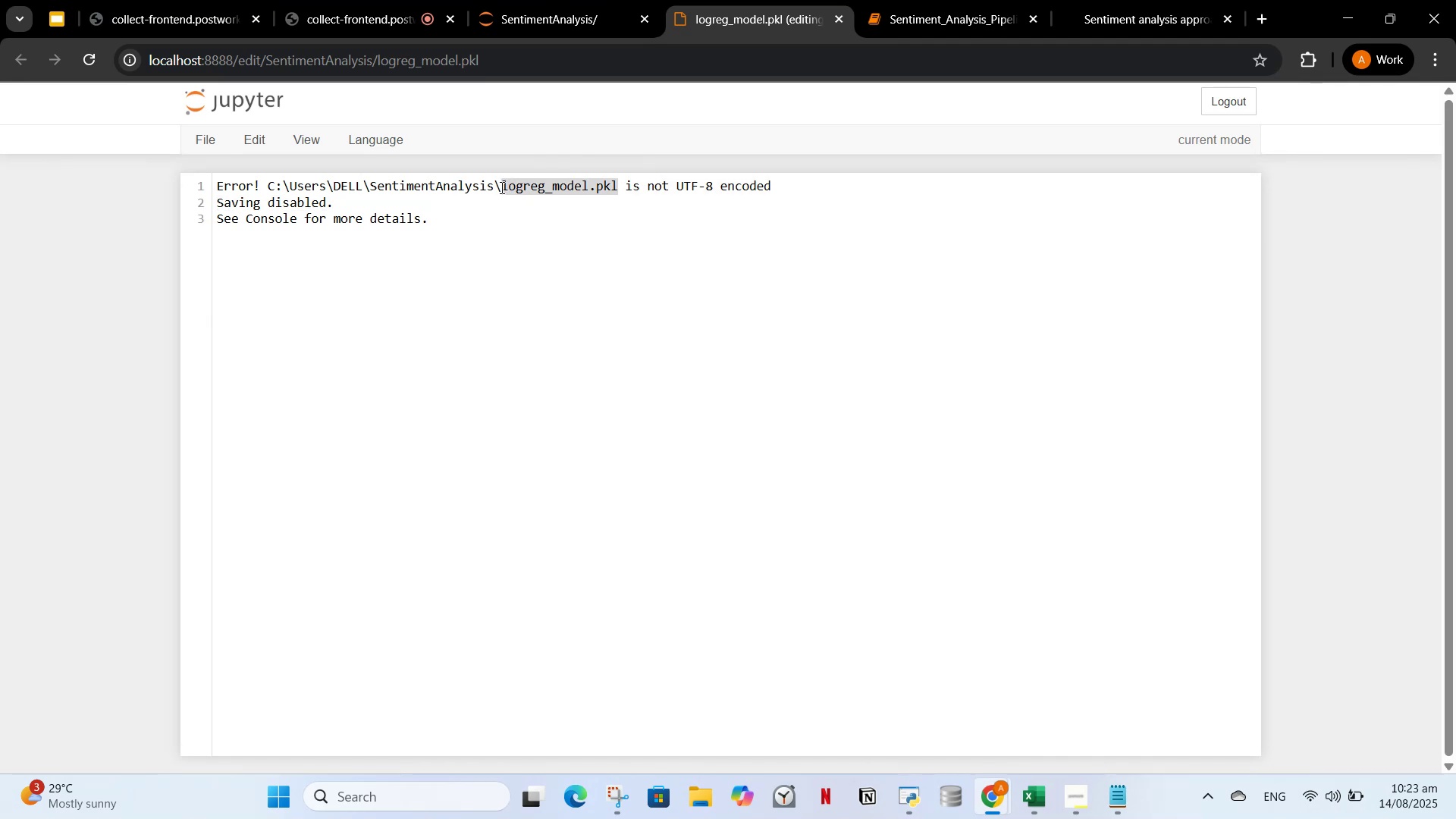 
key(C)
 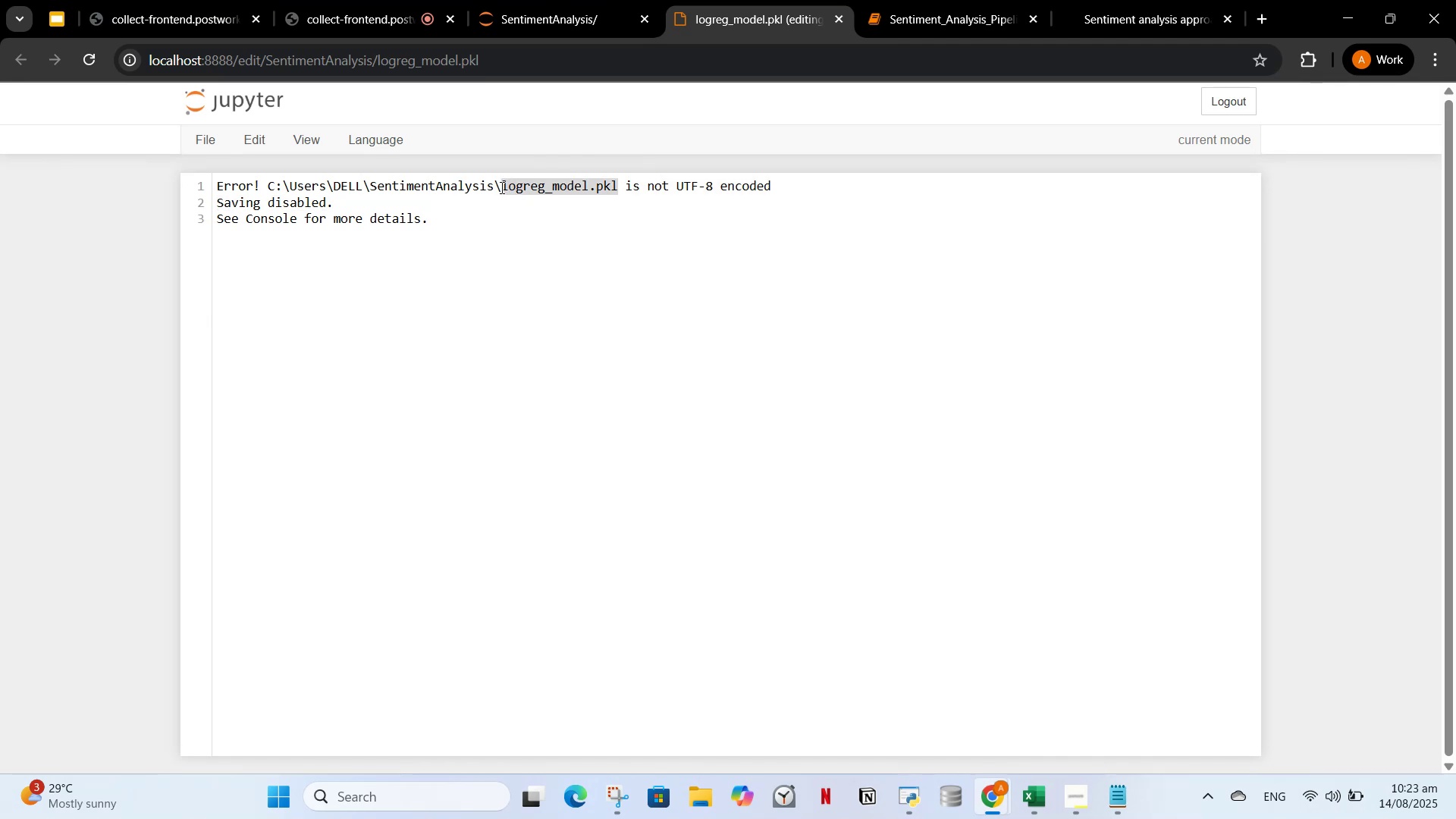 
key(Control+ControlLeft)
 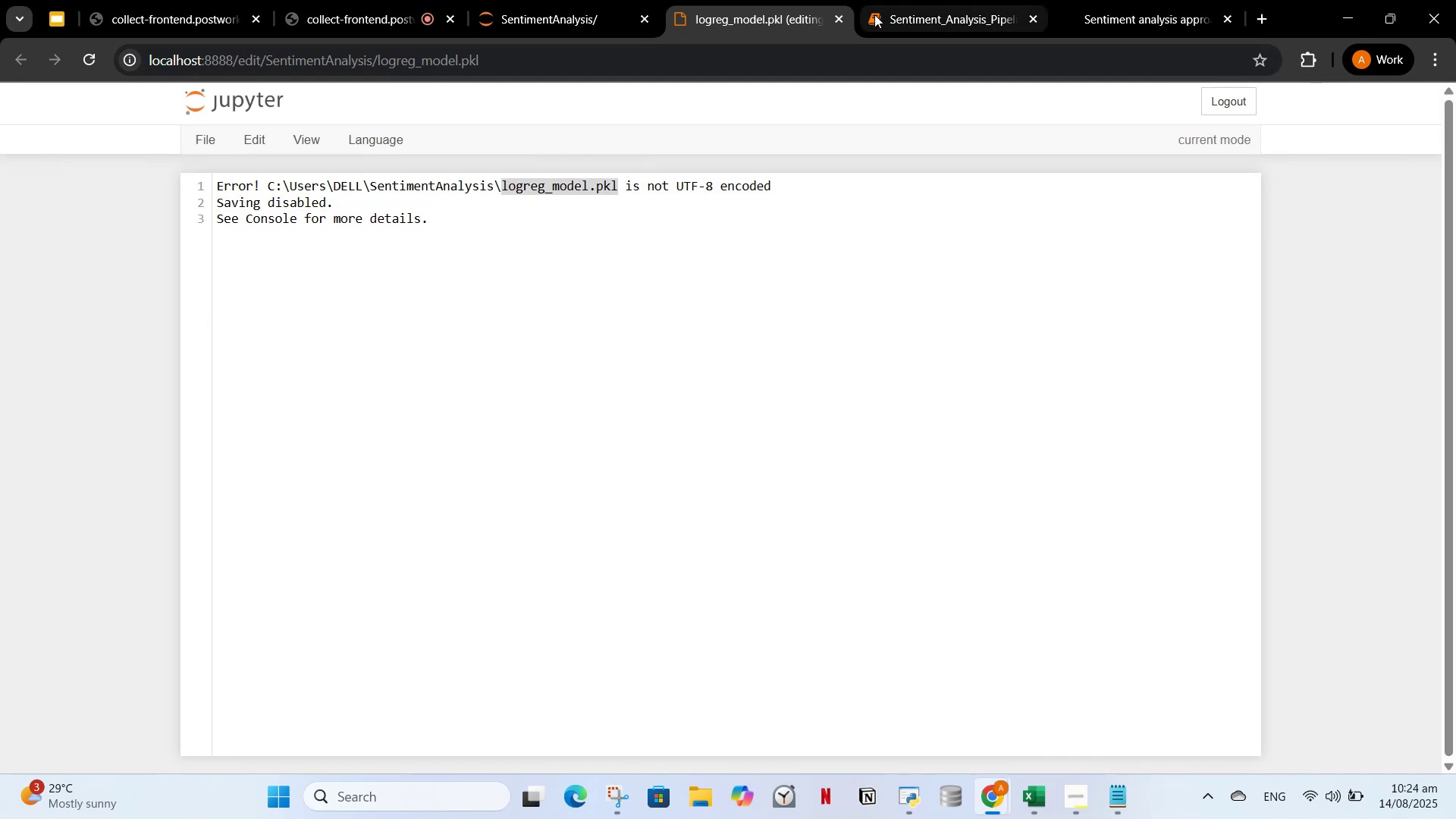 
left_click([846, 18])
 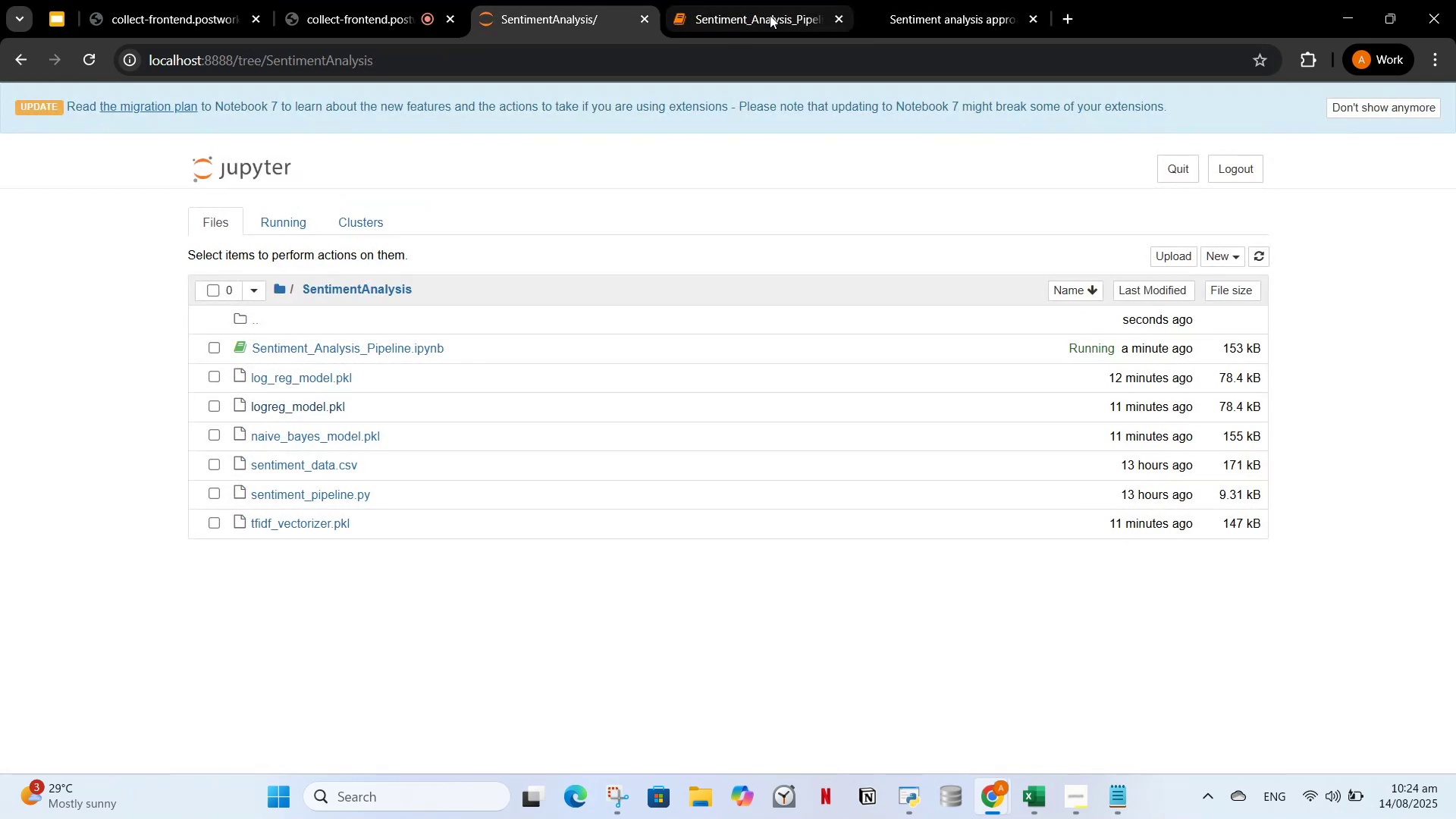 
left_click([770, 15])
 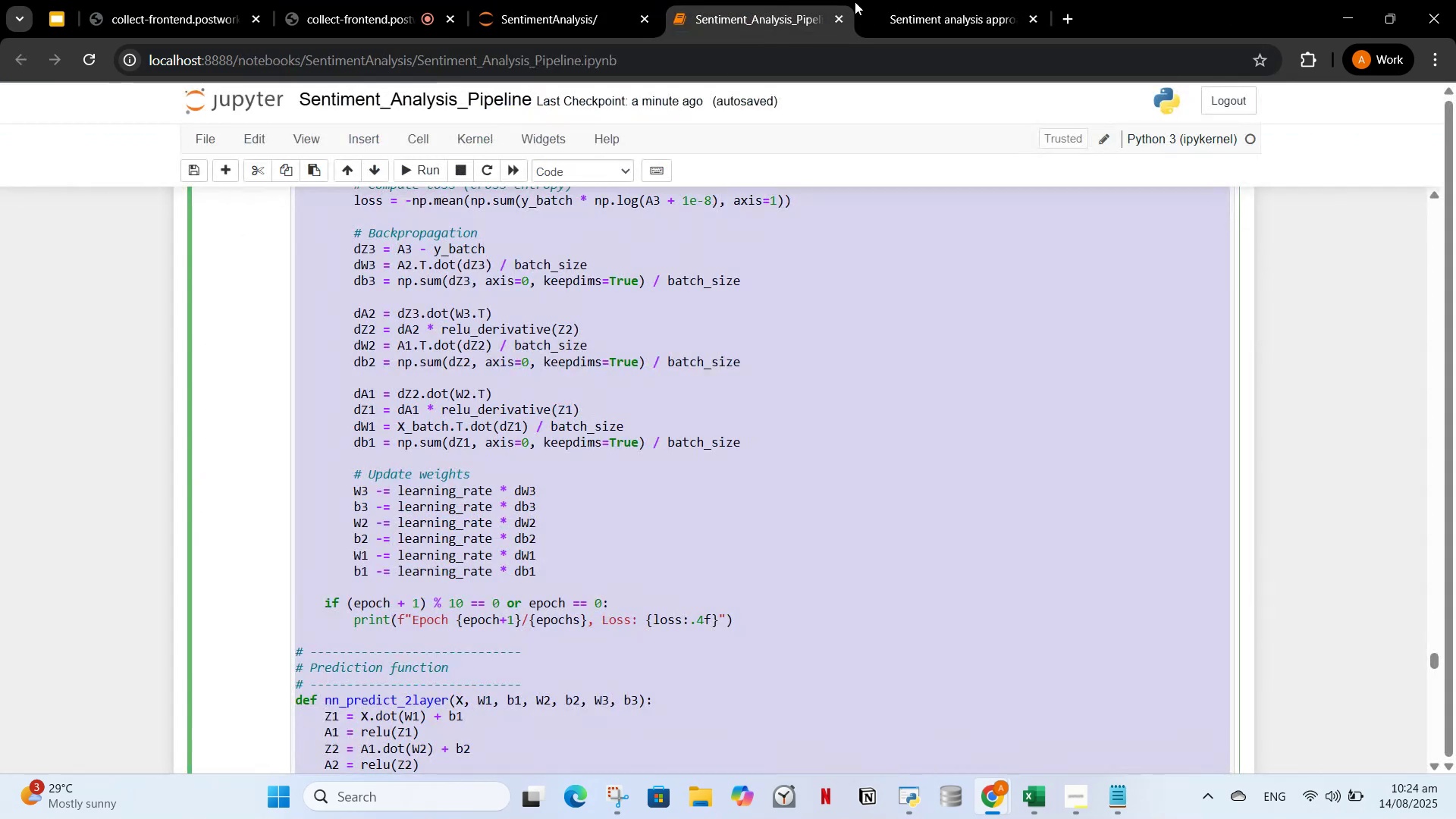 
left_click([855, 2])
 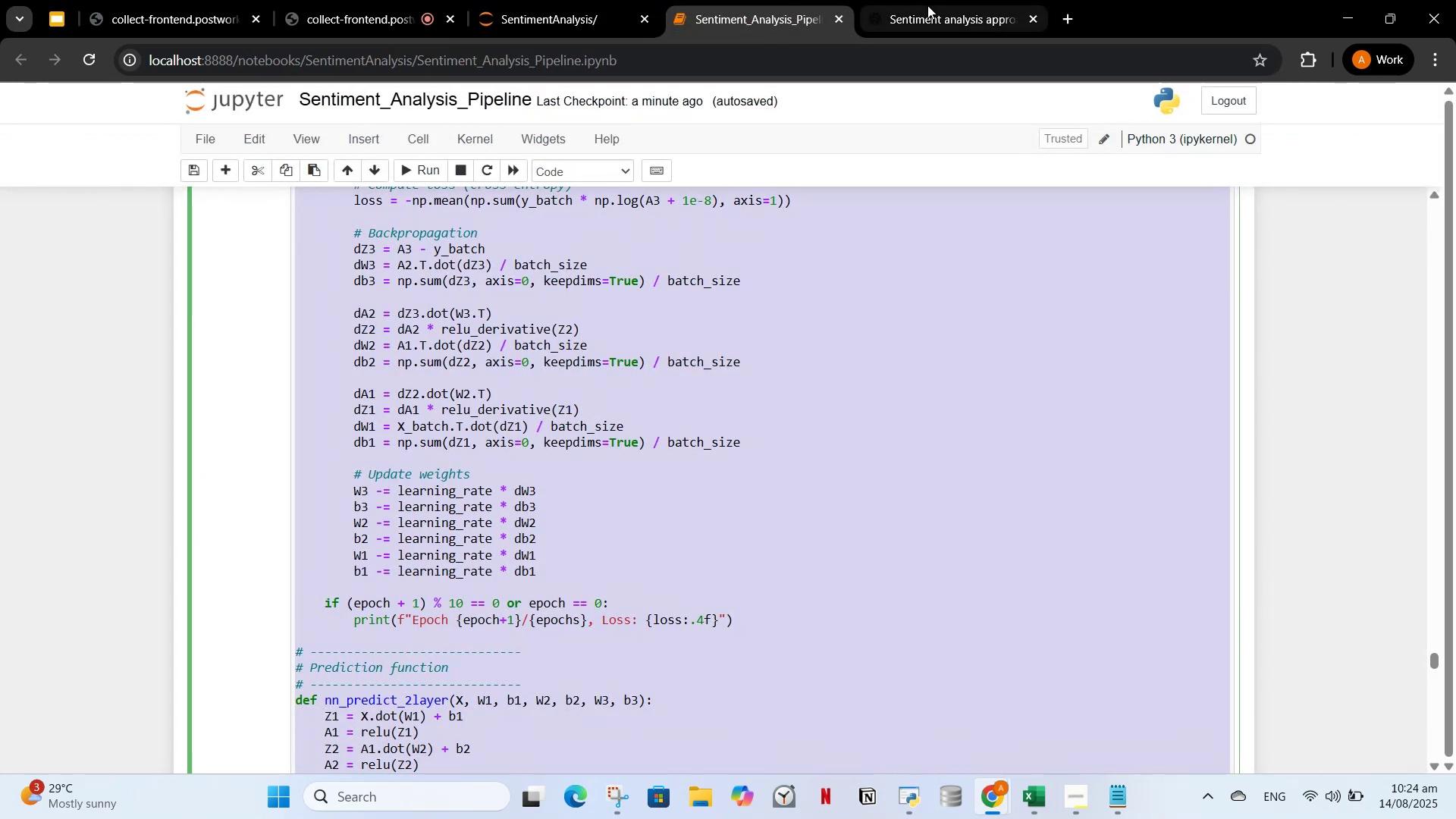 
left_click([927, 5])
 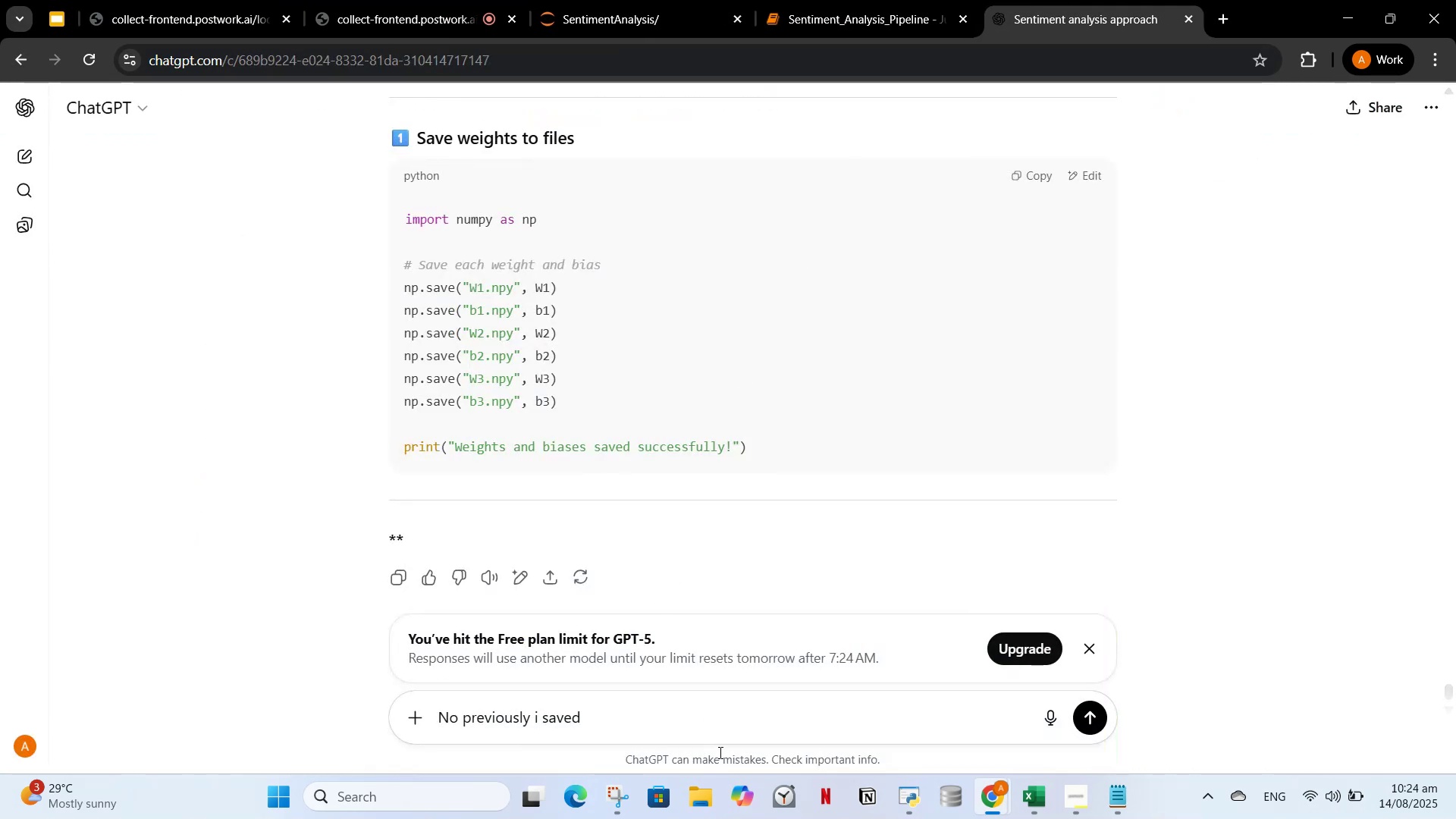 
type(models likem )
key(Backspace)
key(Backspace)
type( )
 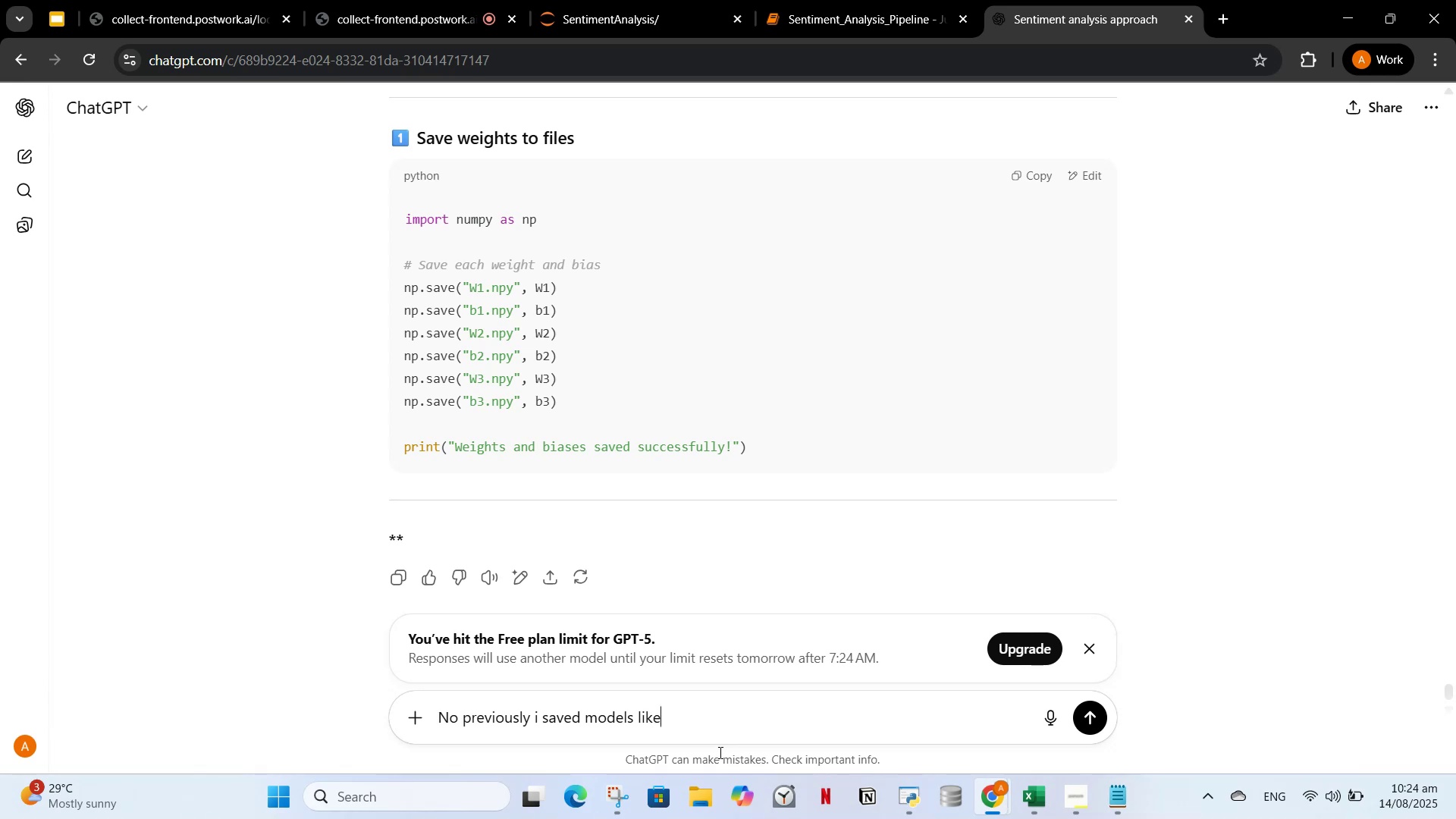 
key(Control+V)
 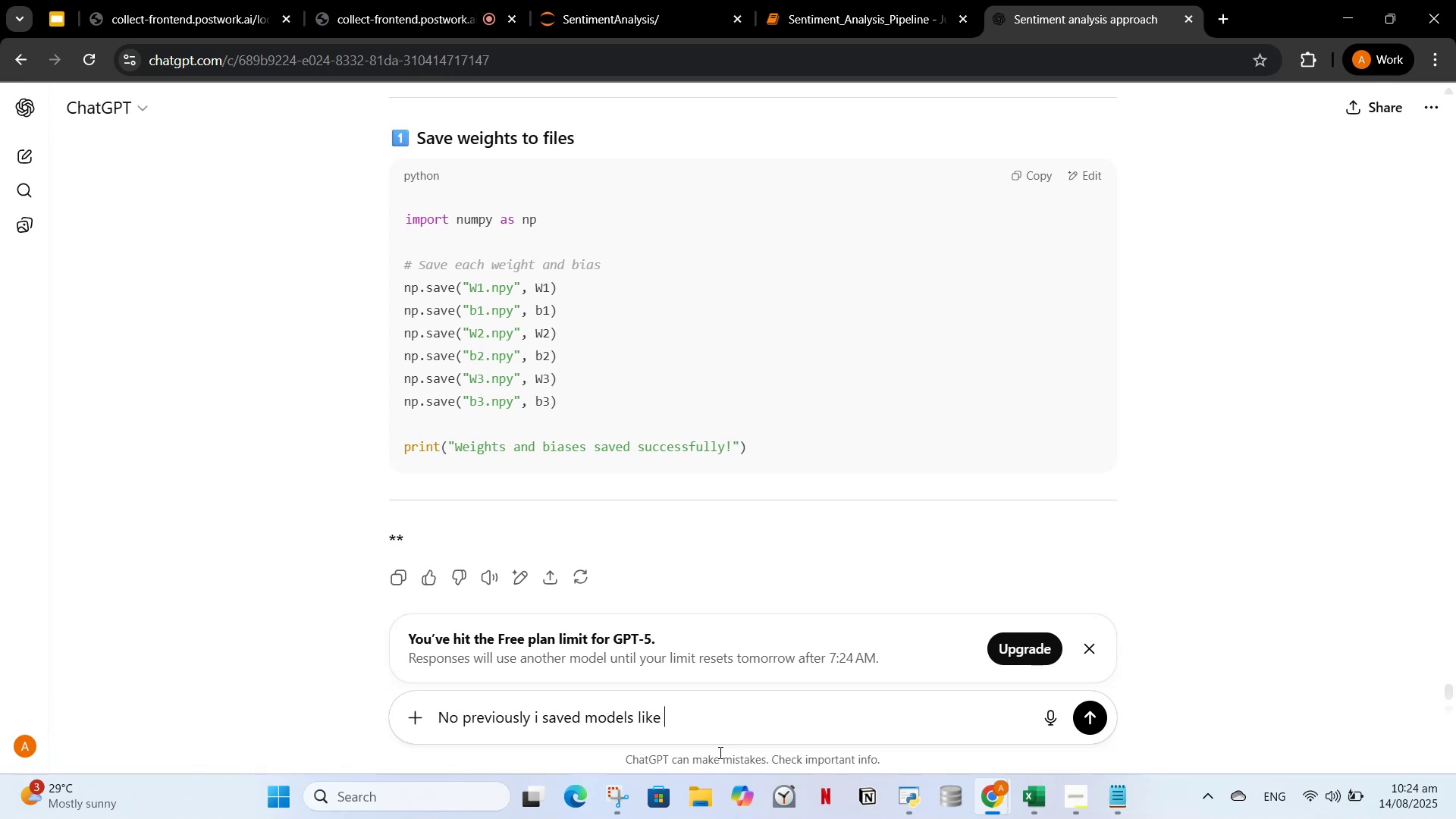 
key(Space)
 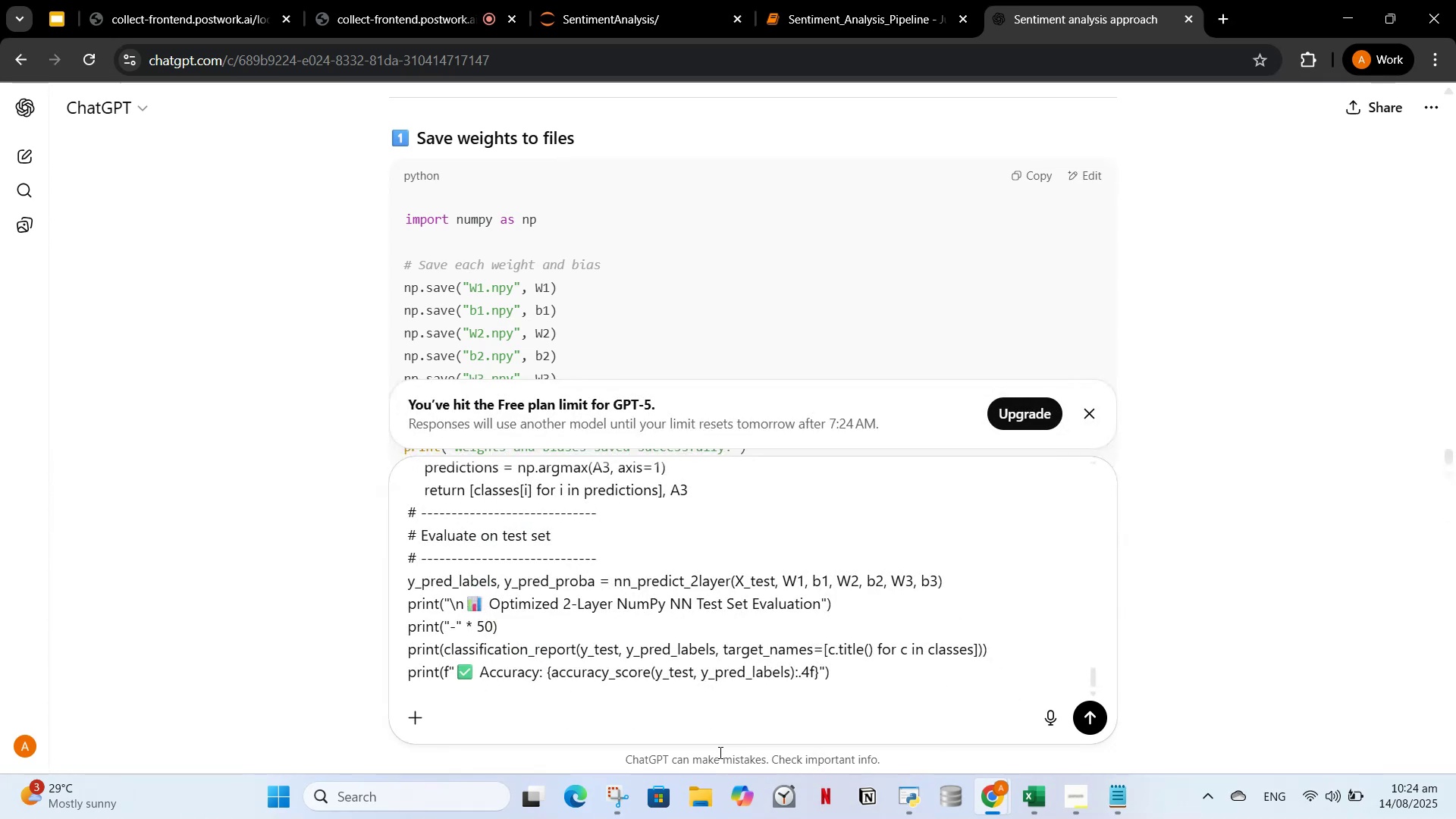 
key(Control+A)
 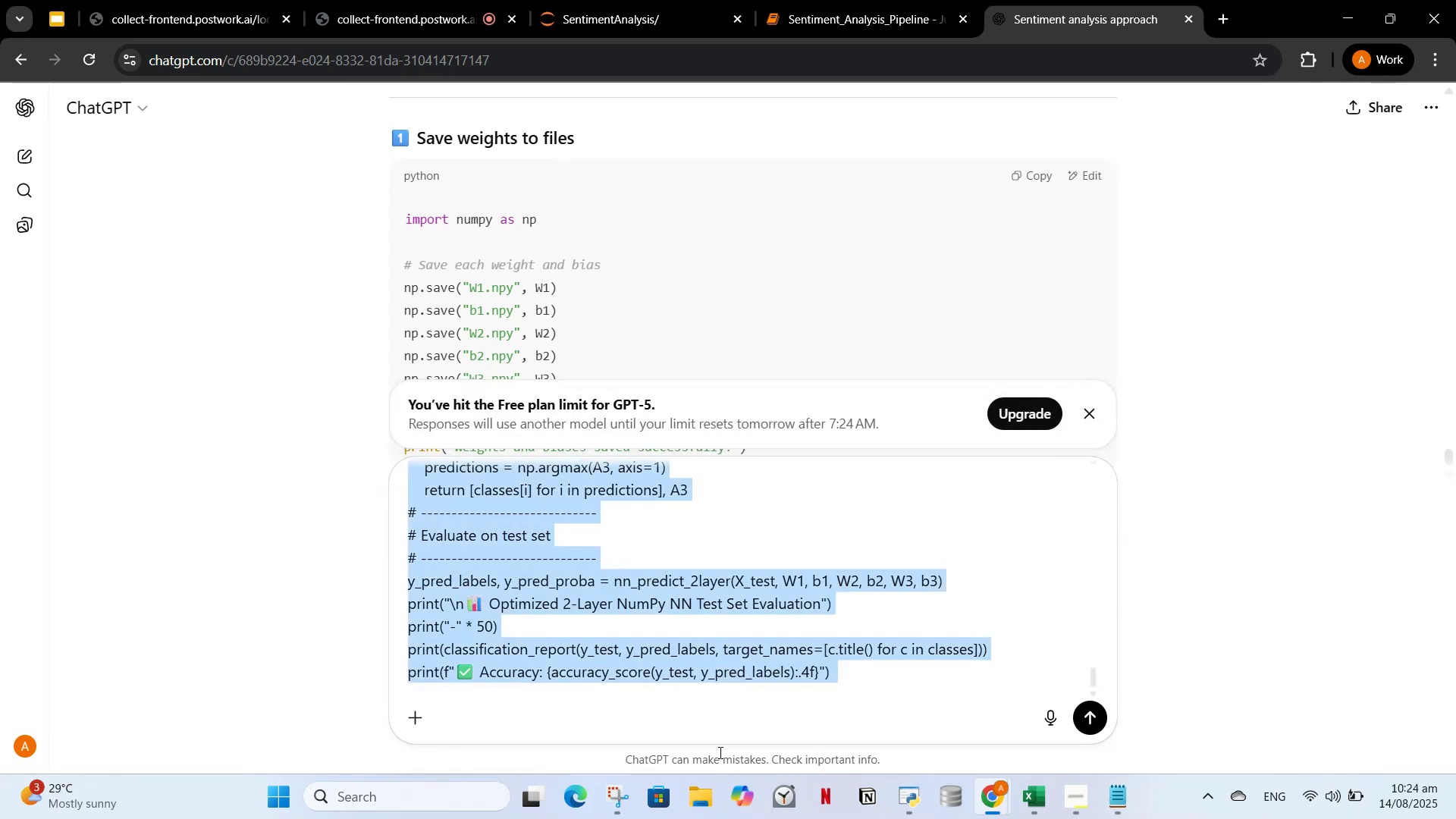 
key(Backspace)
type(No previously I saced )
key(Backspace)
key(Backspace)
key(Backspace)
key(Backspace)
key(Backspace)
type(aved model in a.pkl file can i do same with this and what is the purpose of saving the model in .pkl file)
 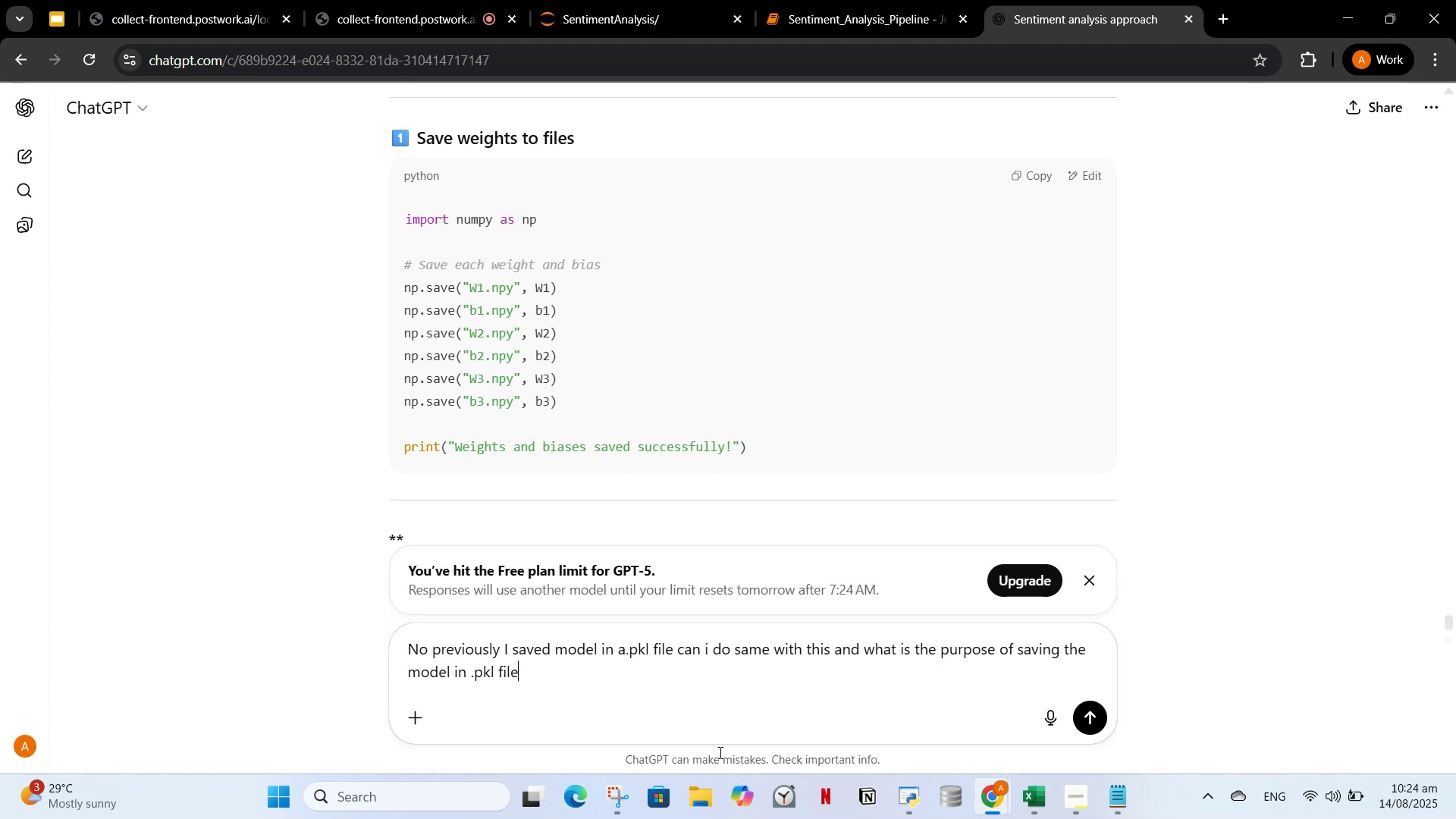 
key(Enter)
 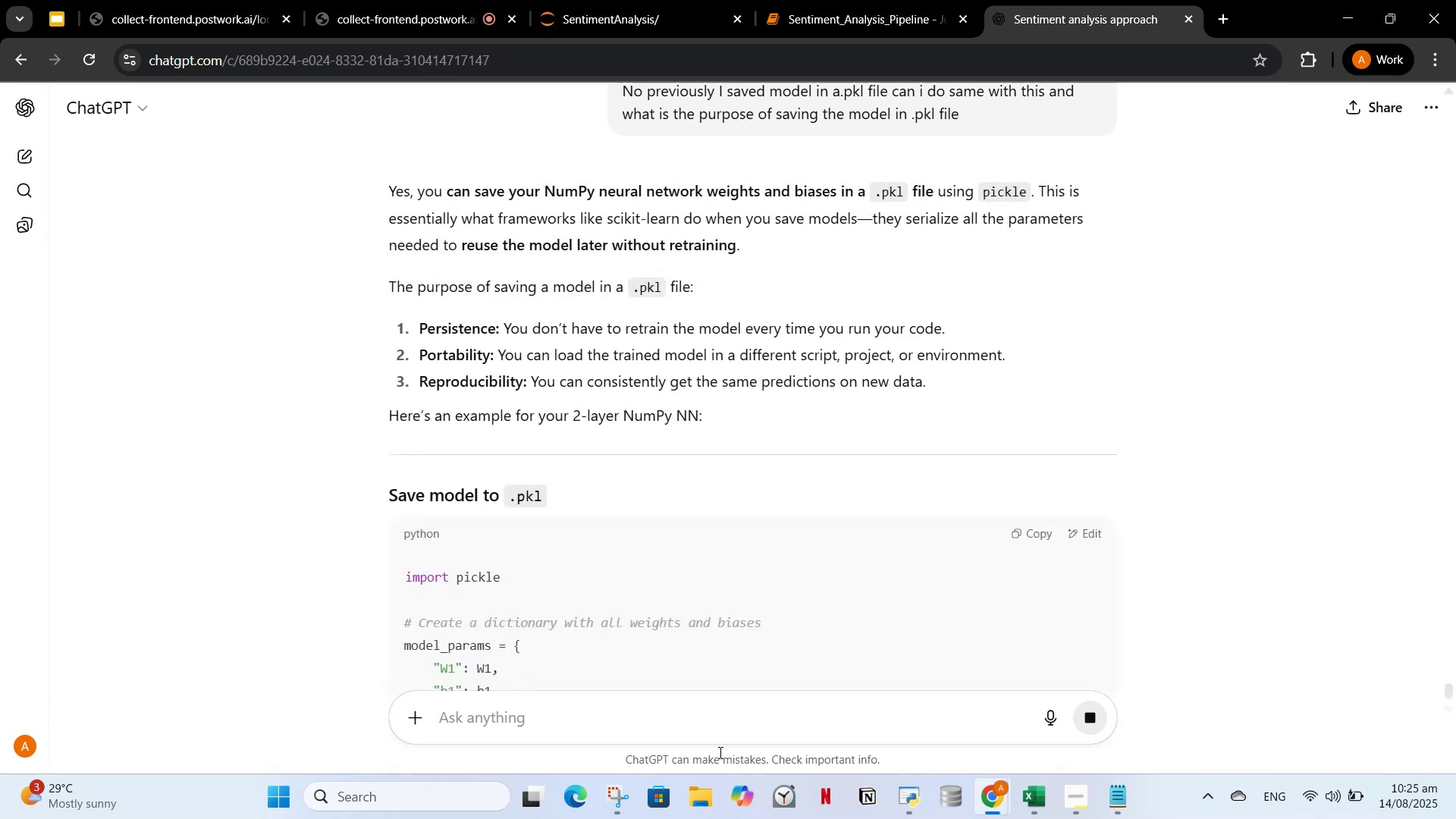 
wait(19.53)
 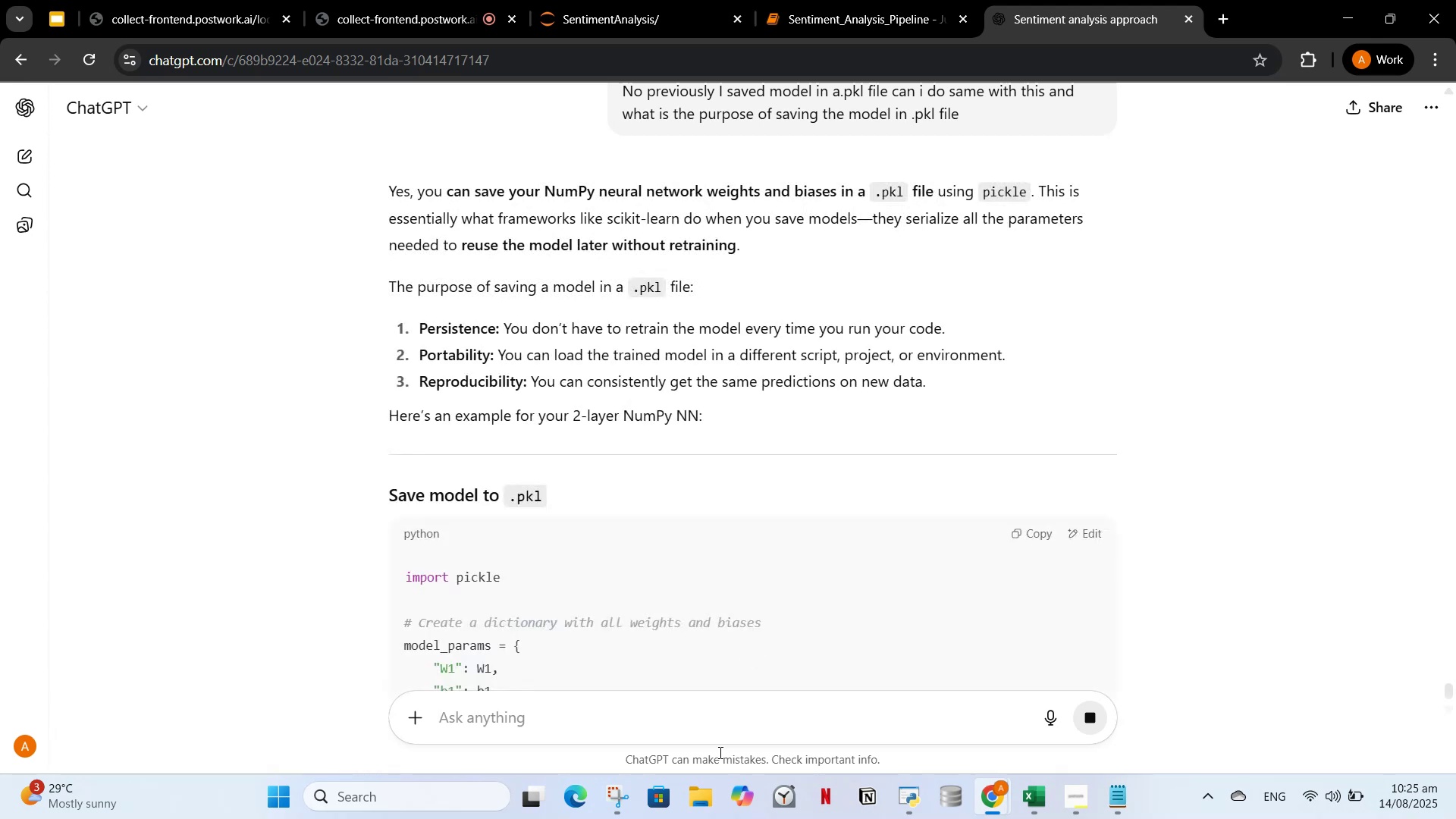 
scroll: coordinate [900, 404], scroll_direction: down, amount: 11.0
 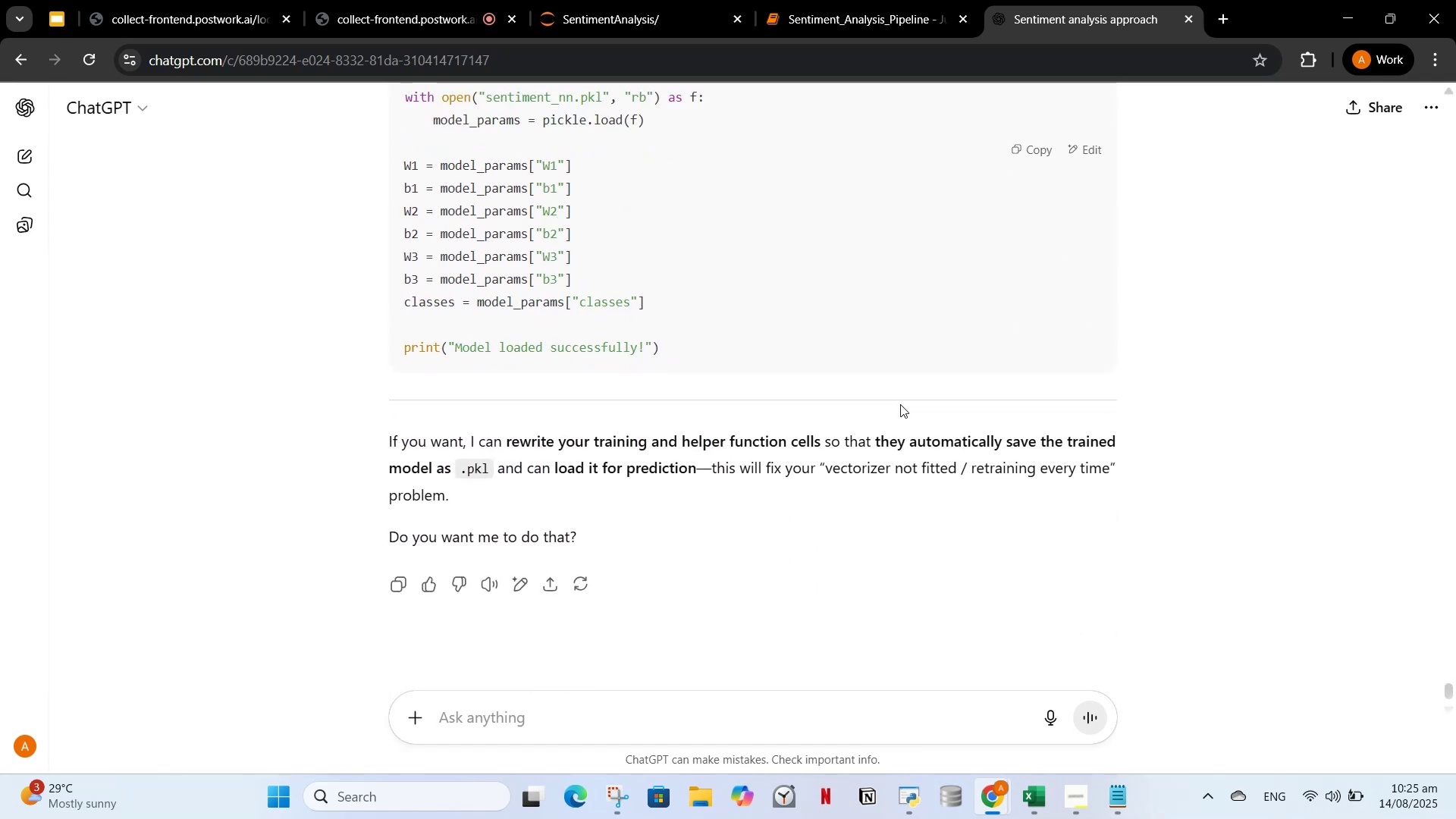 
scroll: coordinate [902, 393], scroll_direction: up, amount: 3.0
 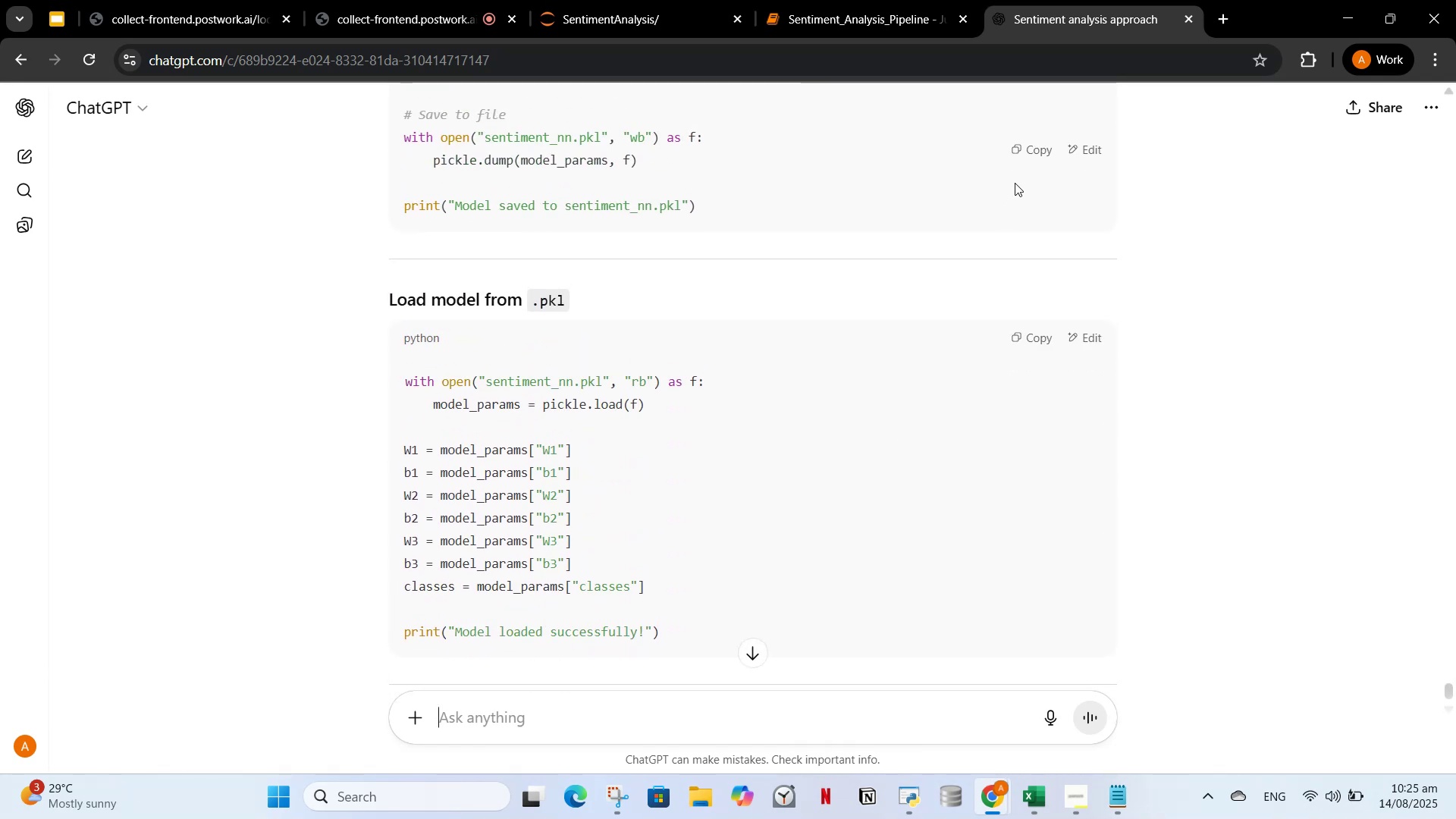 
left_click([1031, 154])
 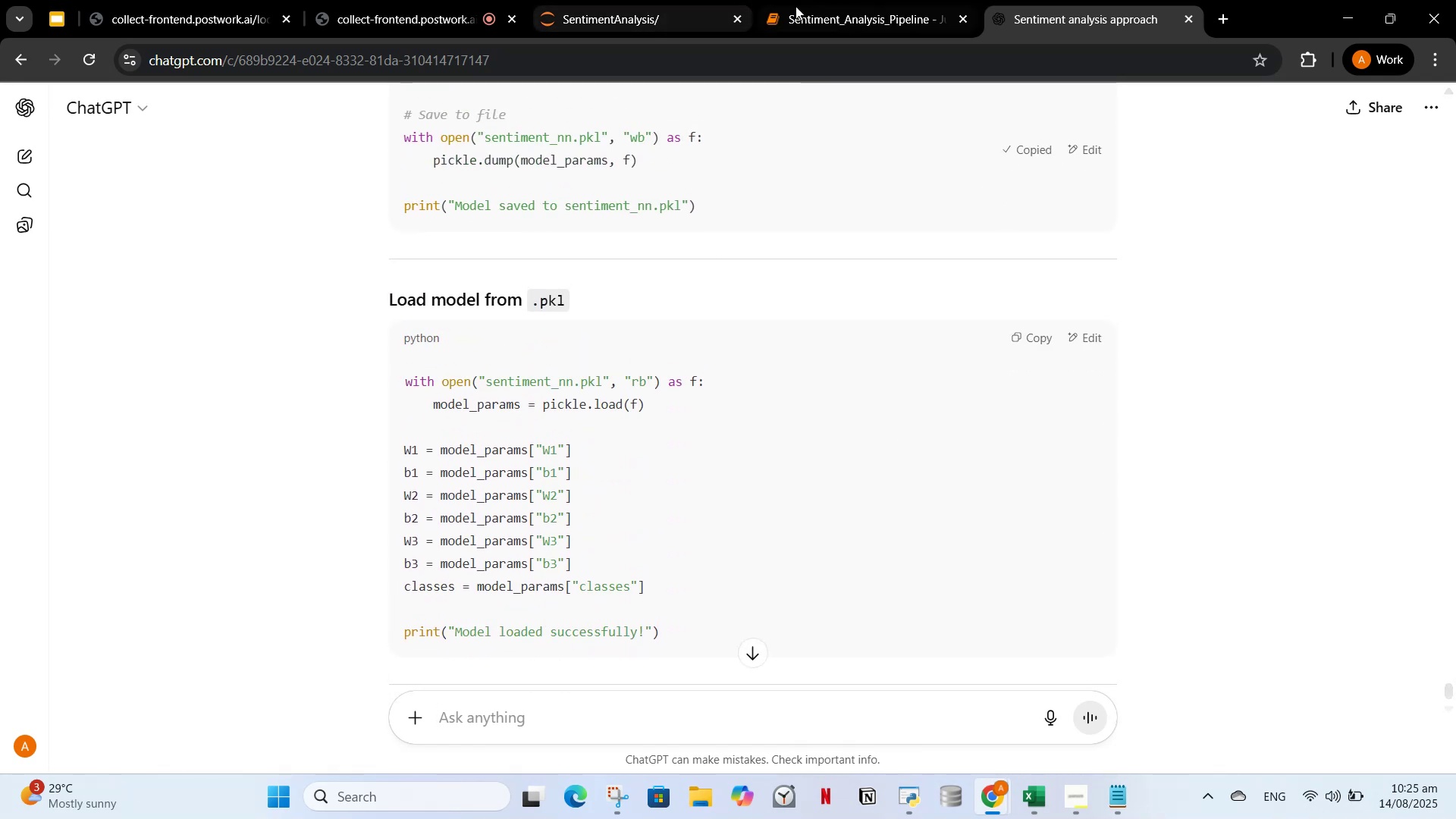 
left_click([827, 0])
 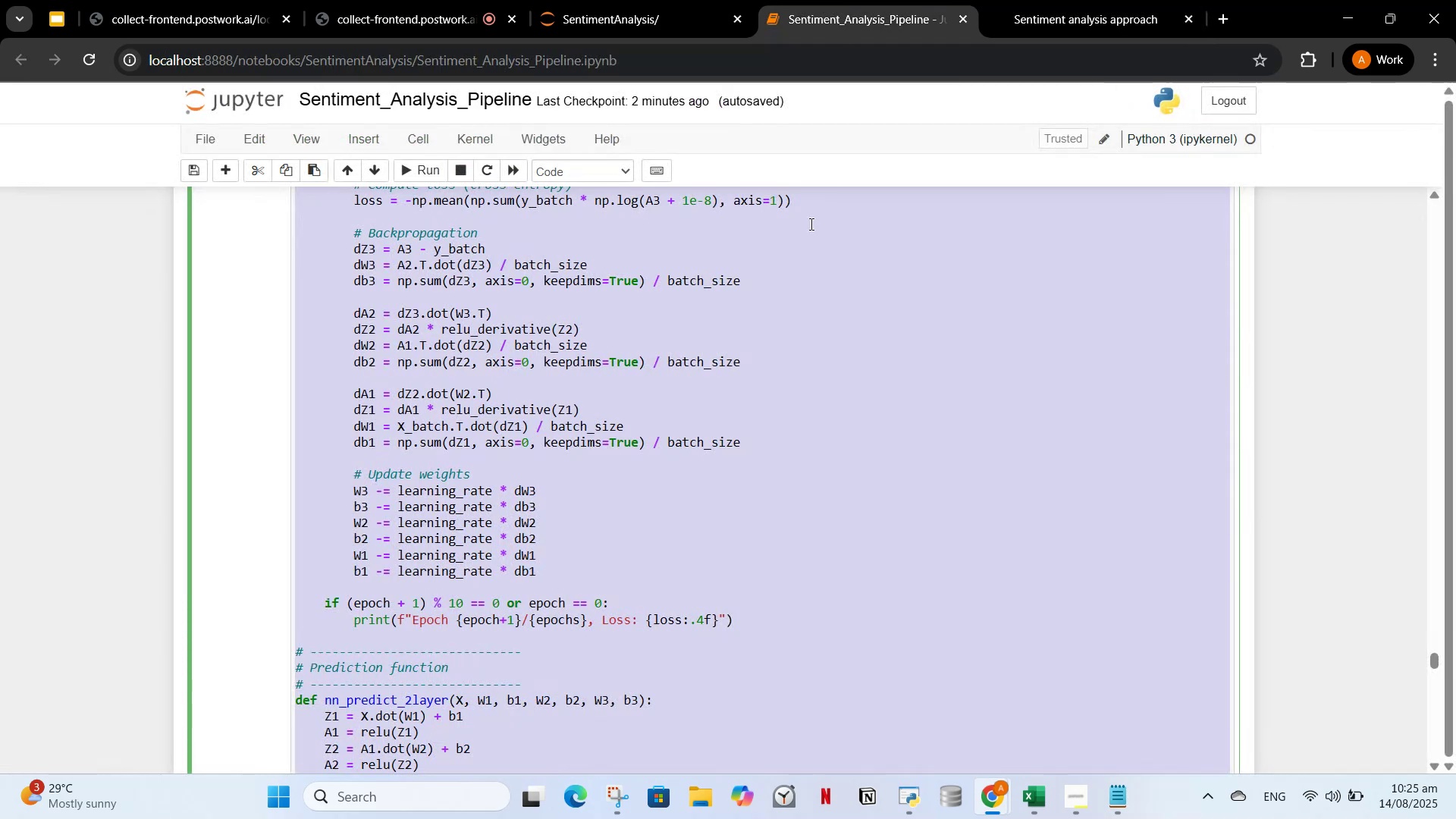 
left_click_drag(start_coordinate=[717, 543], to_coordinate=[717, 535])
 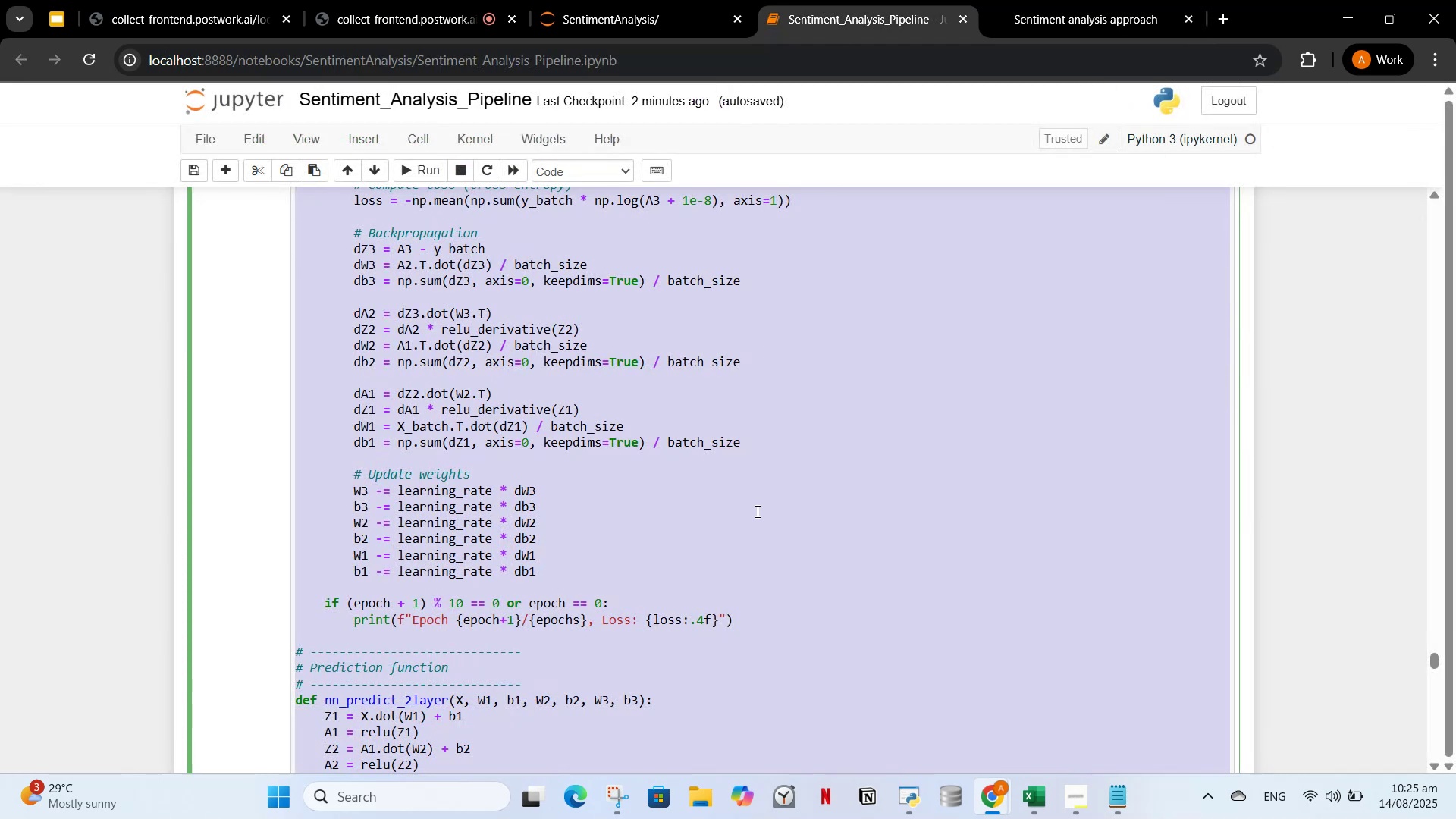 
scroll: coordinate [802, 462], scroll_direction: down, amount: 36.0
 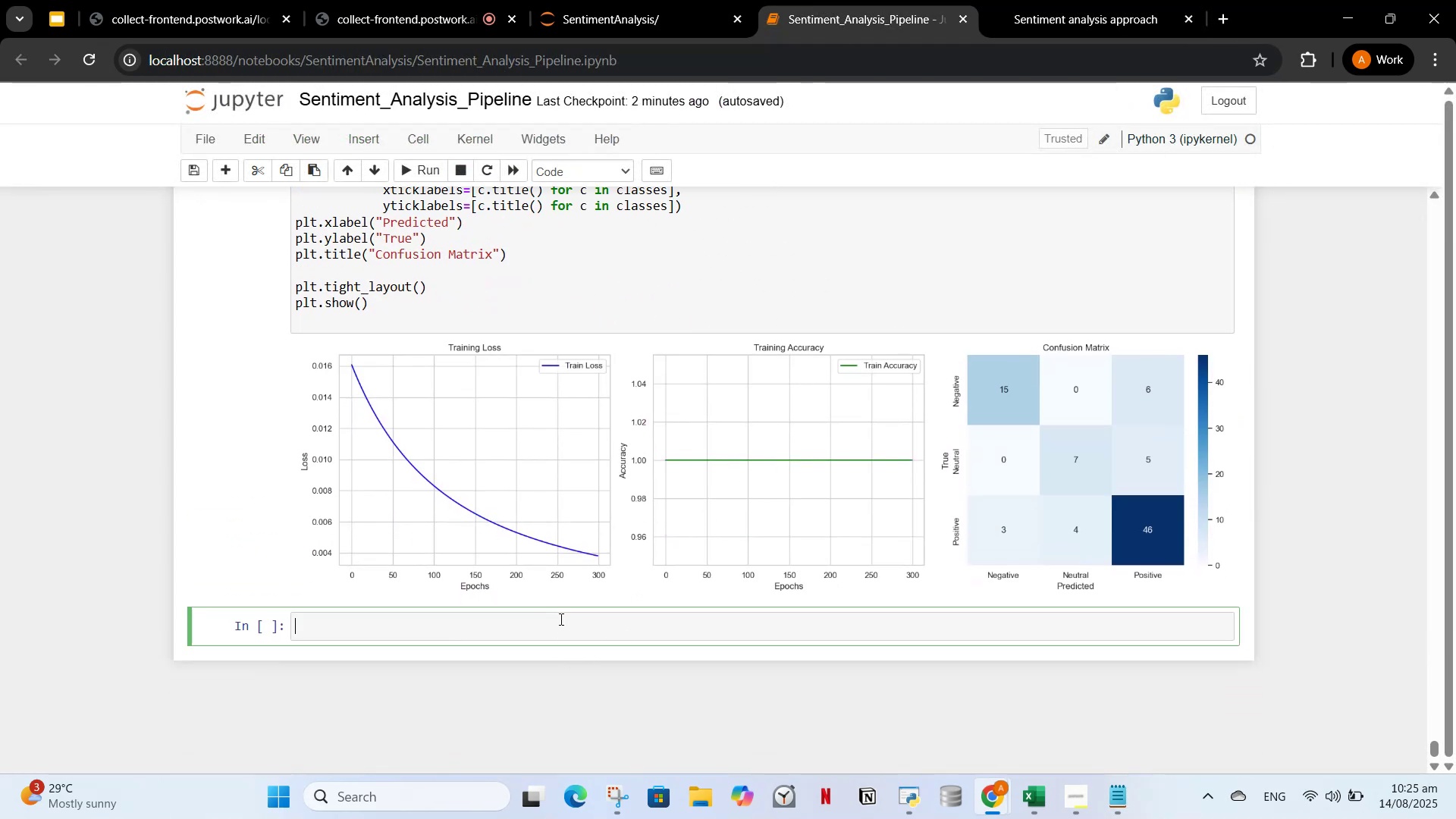 
key(Control+V)
 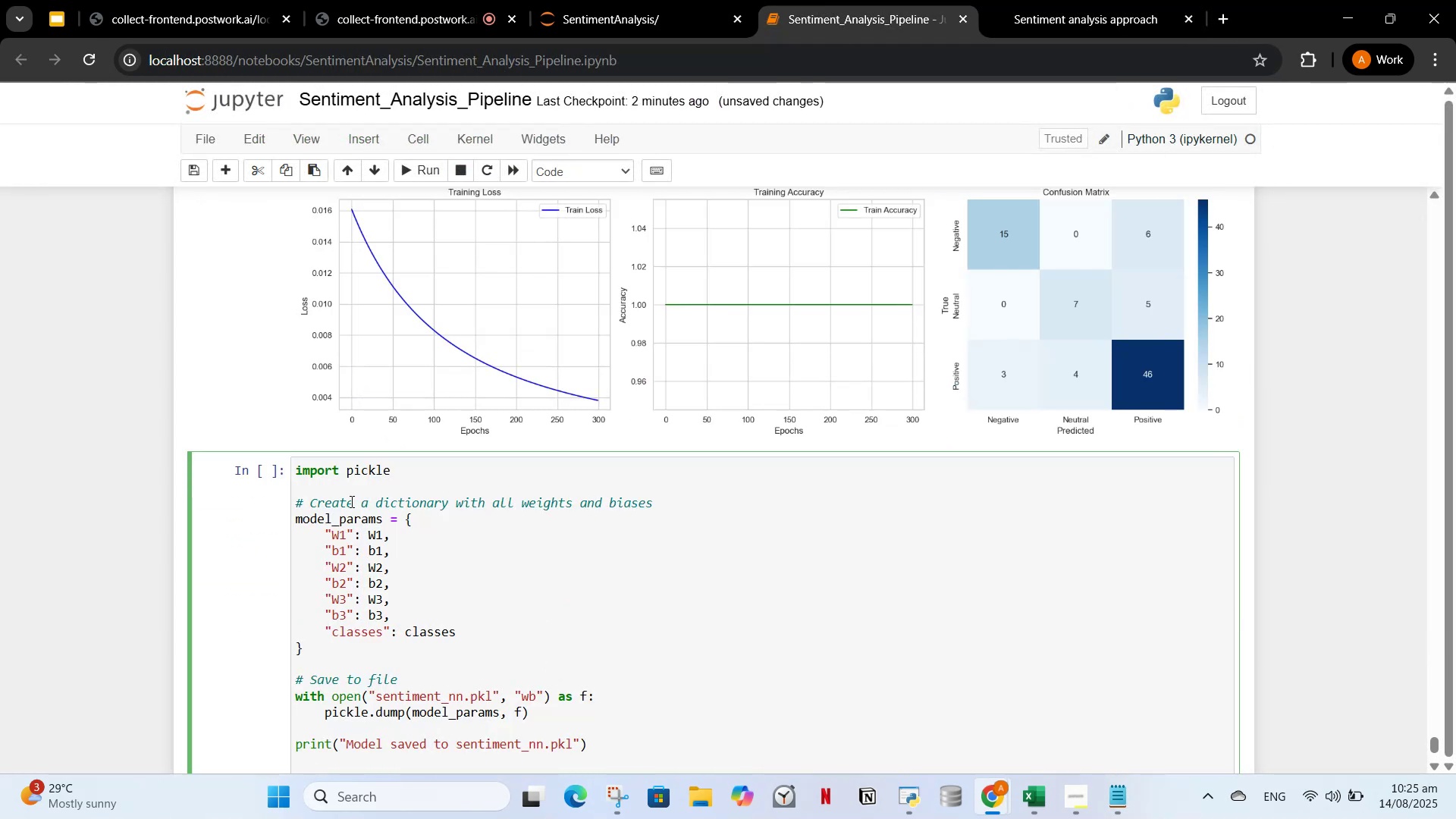 
wait(5.6)
 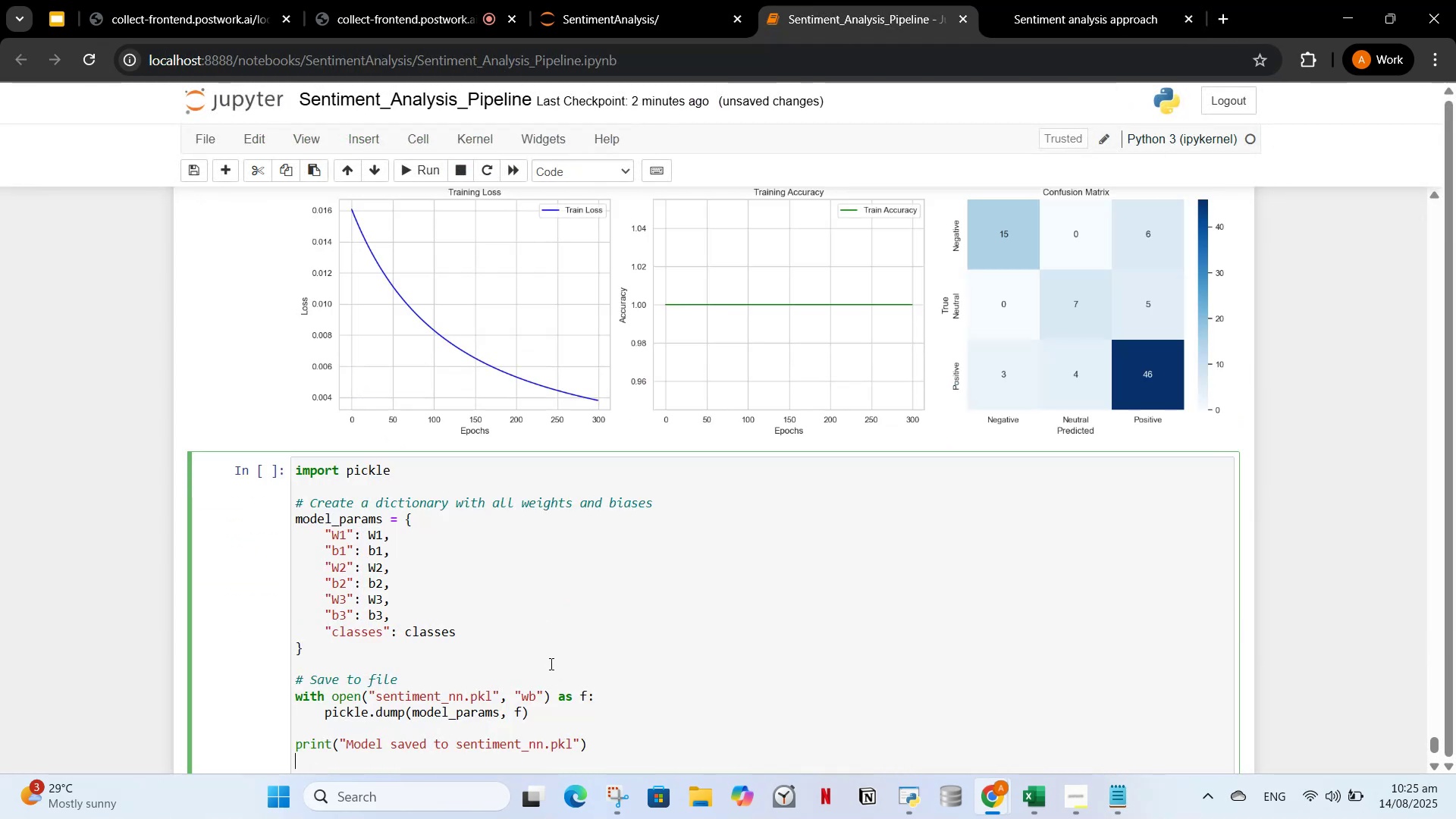 
left_click([412, 166])
 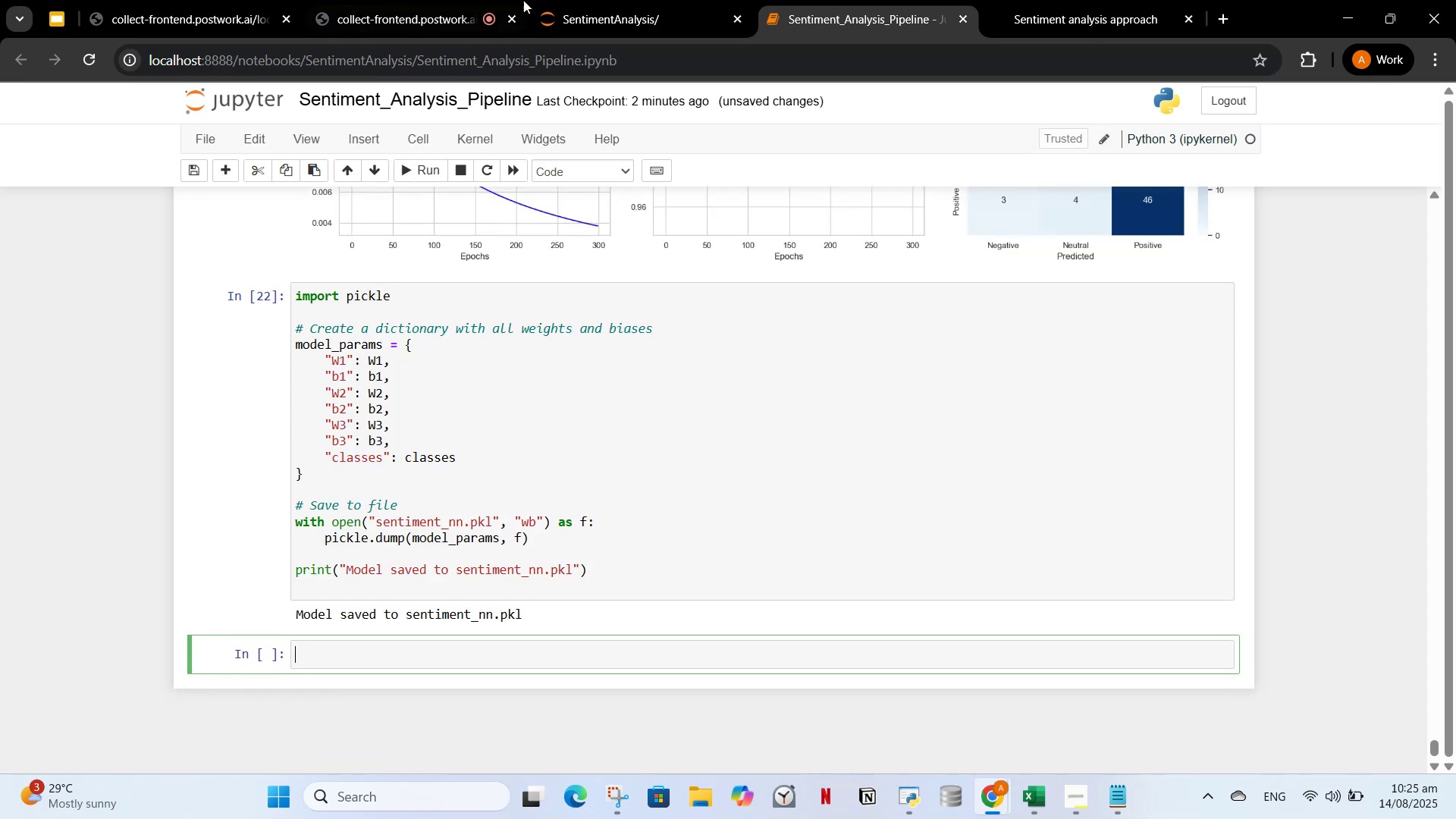 
left_click([661, 5])
 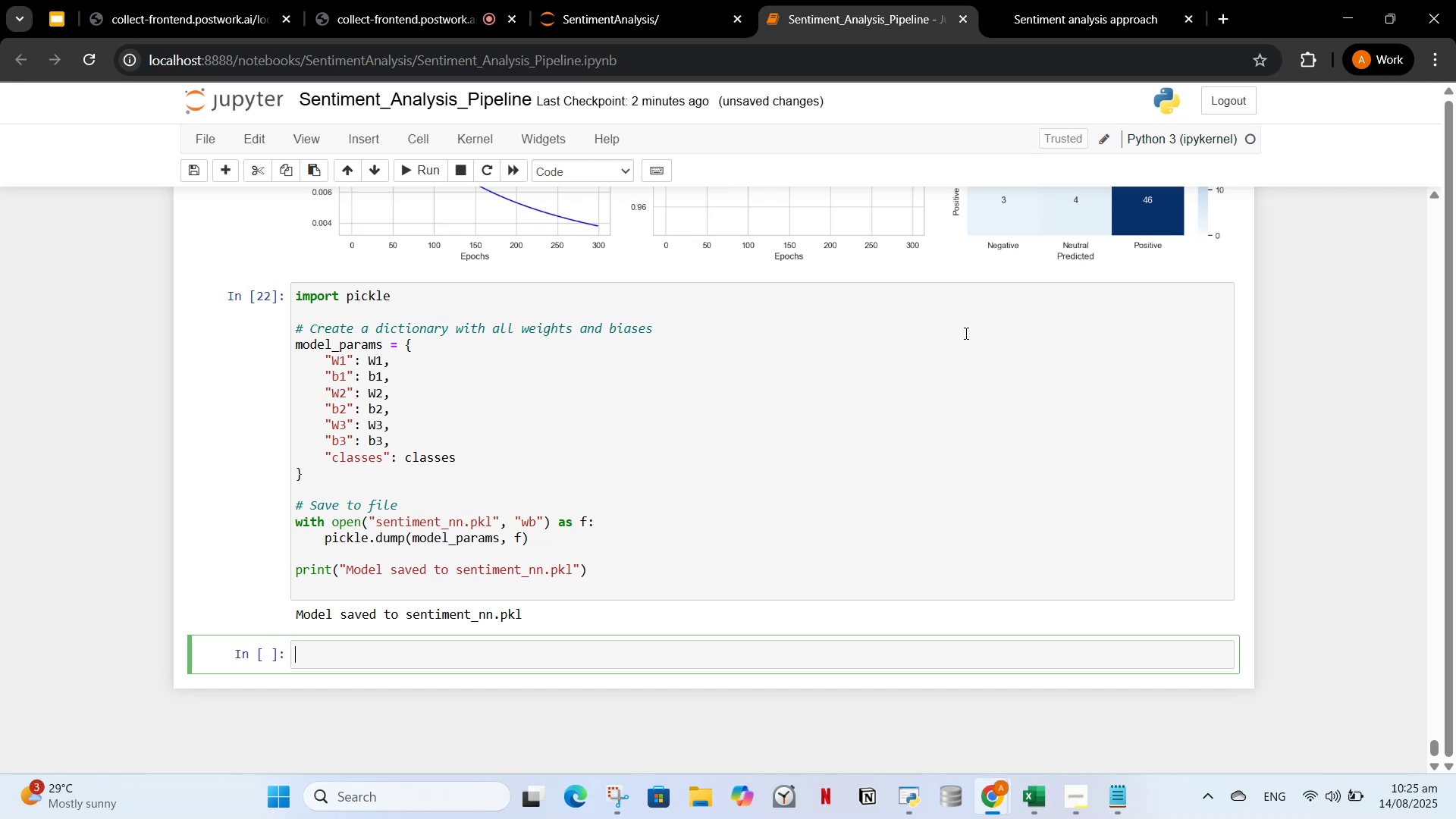 
wait(25.14)
 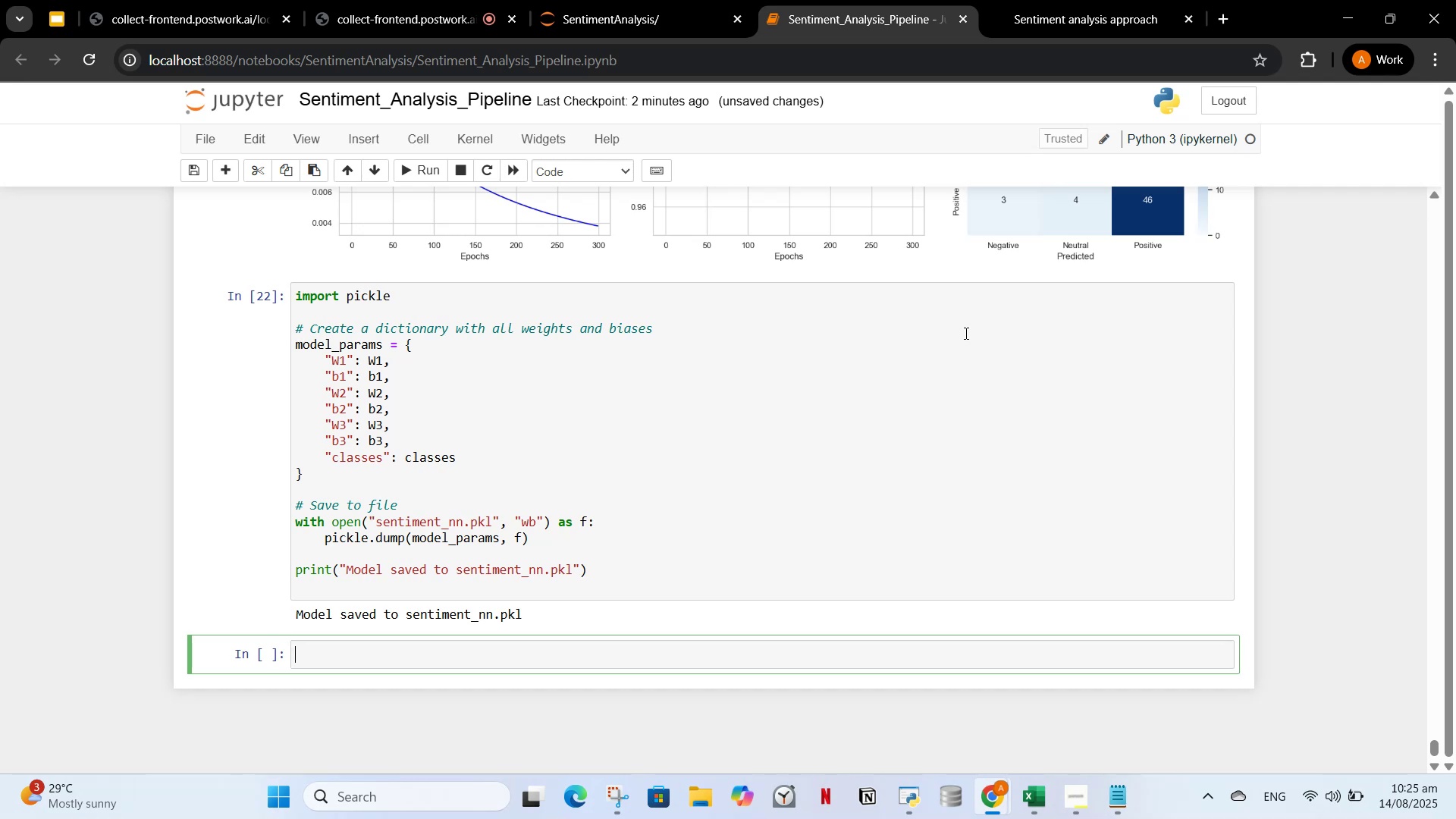 
scroll: coordinate [723, 417], scroll_direction: up, amount: 2.0
 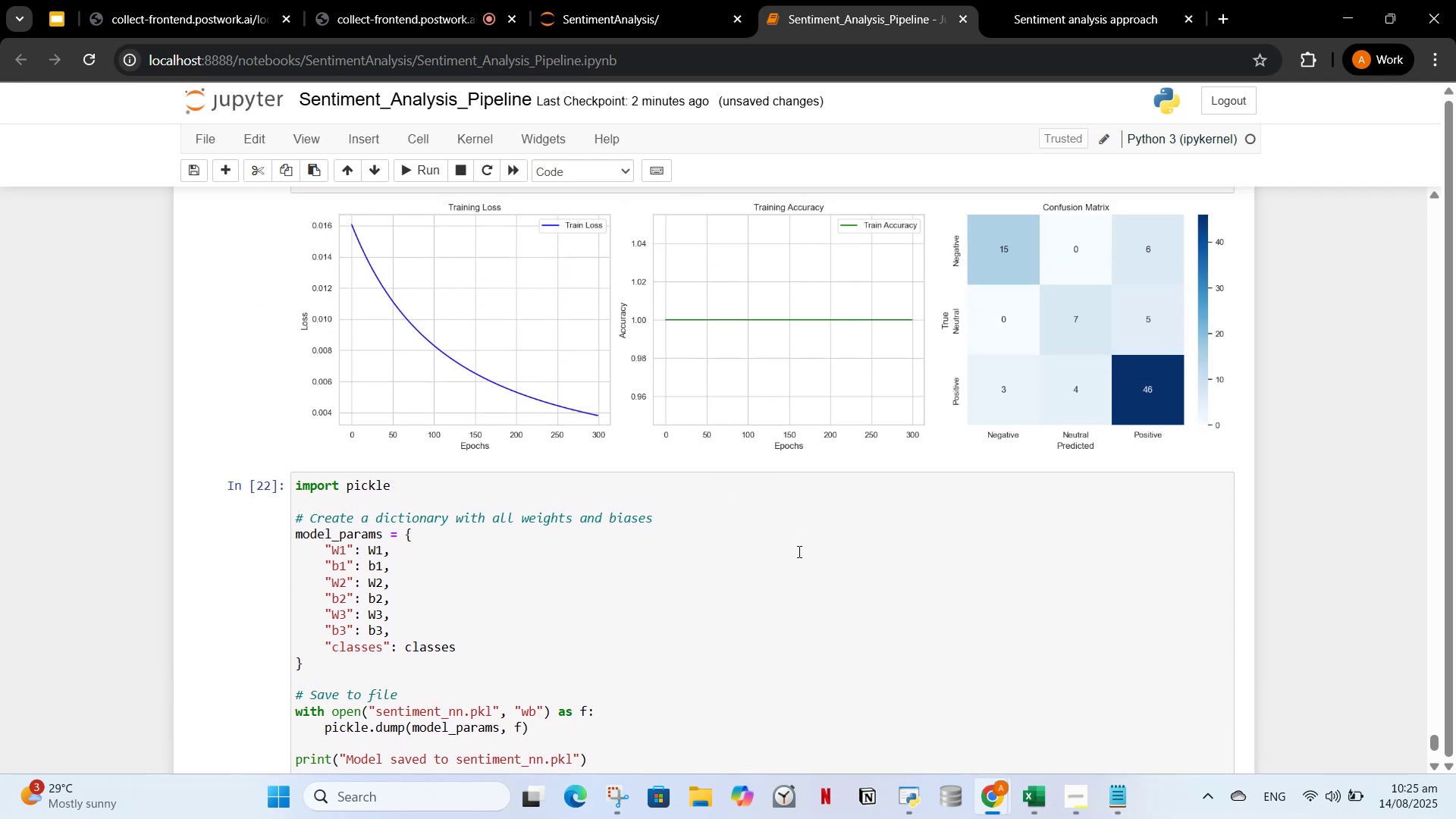 
left_click_drag(start_coordinate=[761, 588], to_coordinate=[758, 589])
 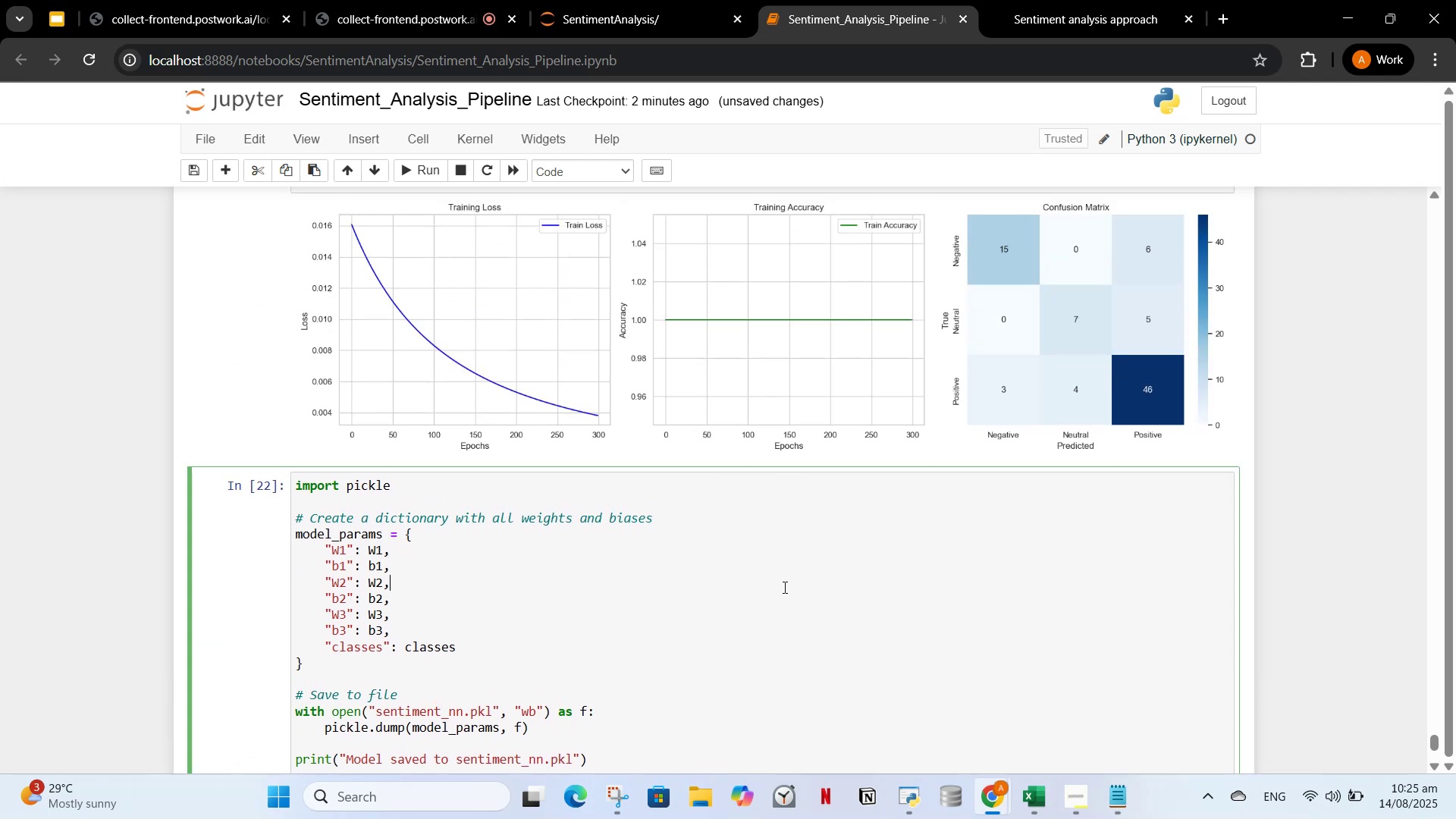 
scroll: coordinate [777, 599], scroll_direction: down, amount: 3.0
 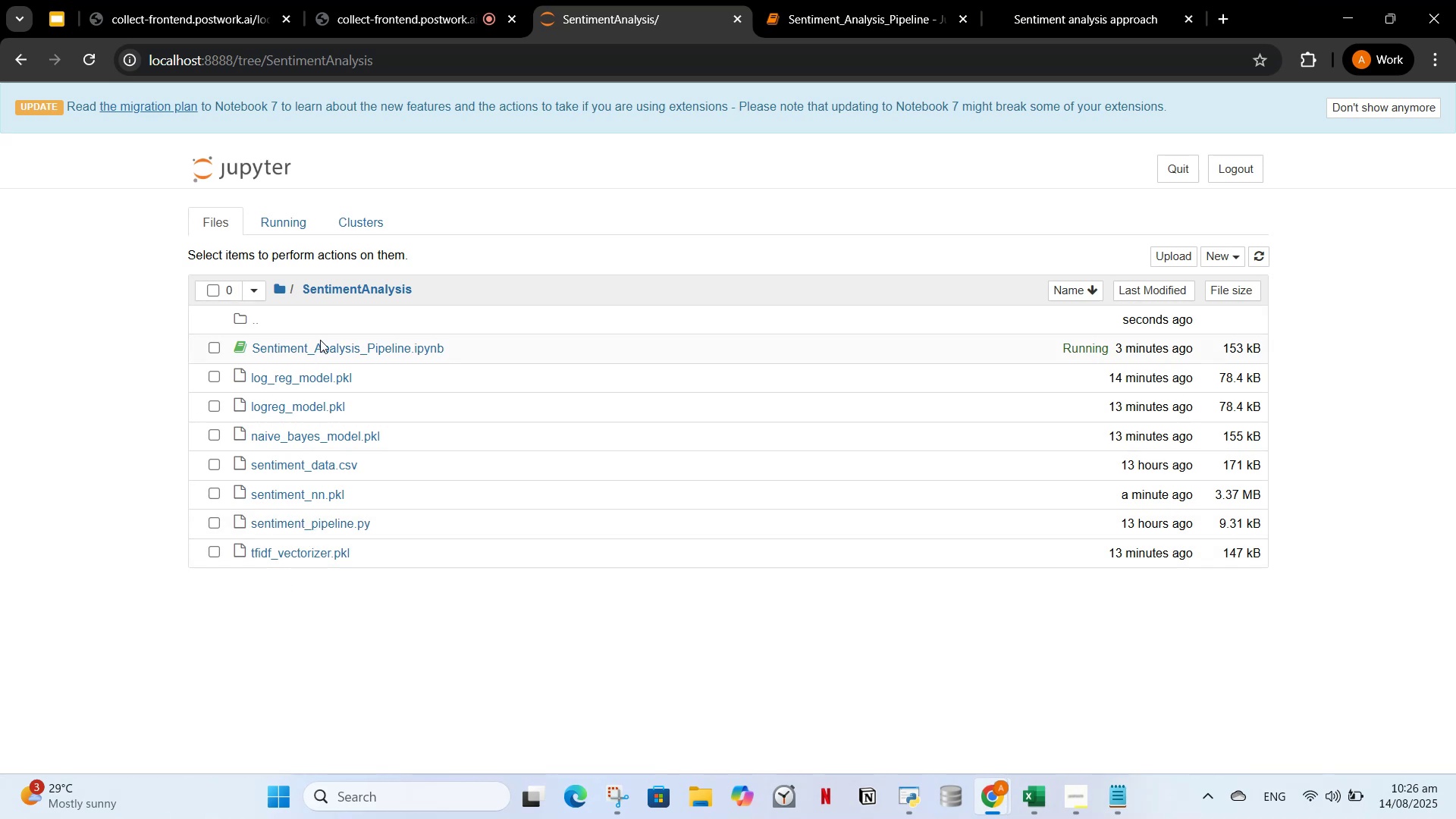 
wait(38.68)
 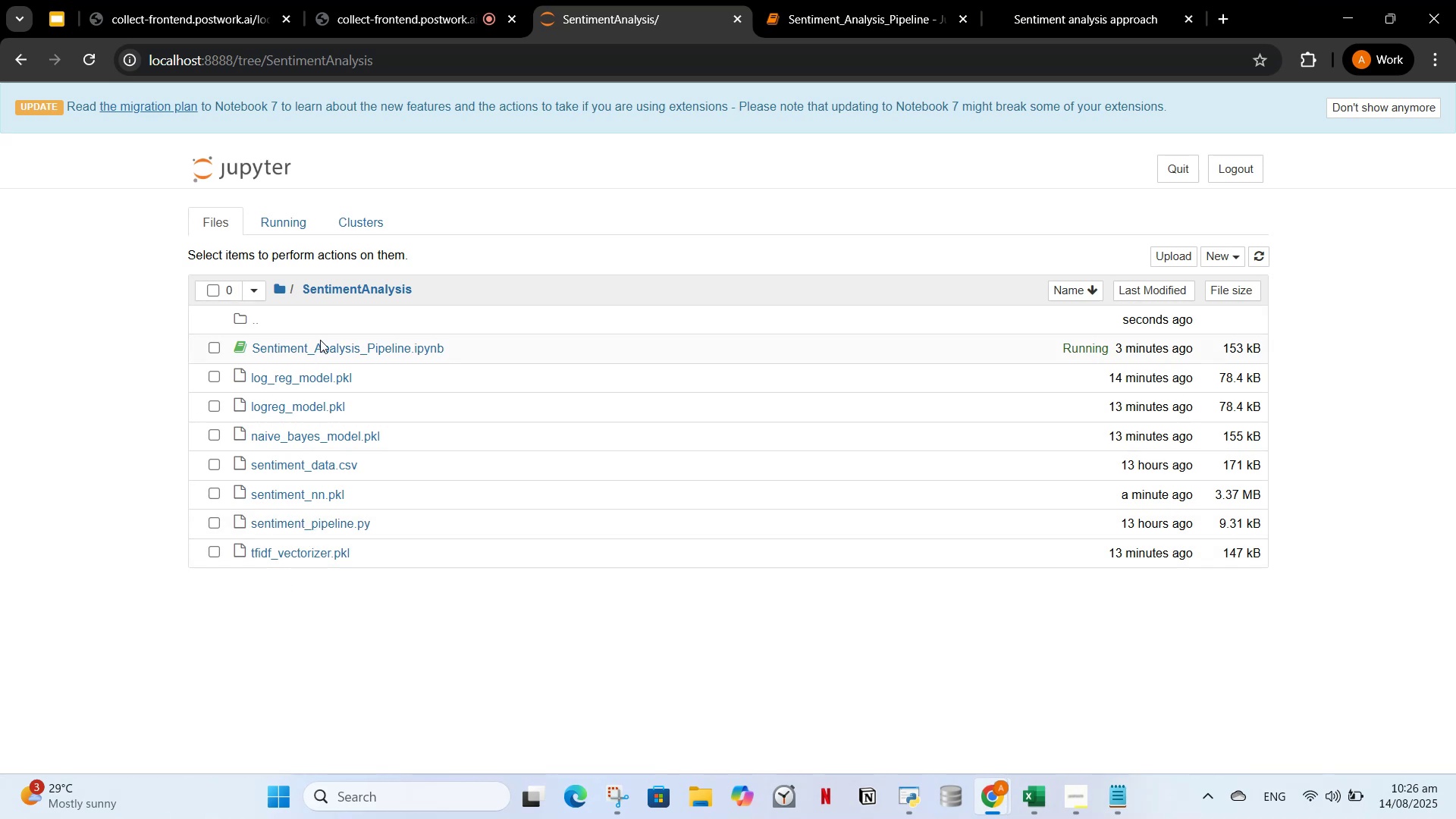 
left_click([797, 0])
 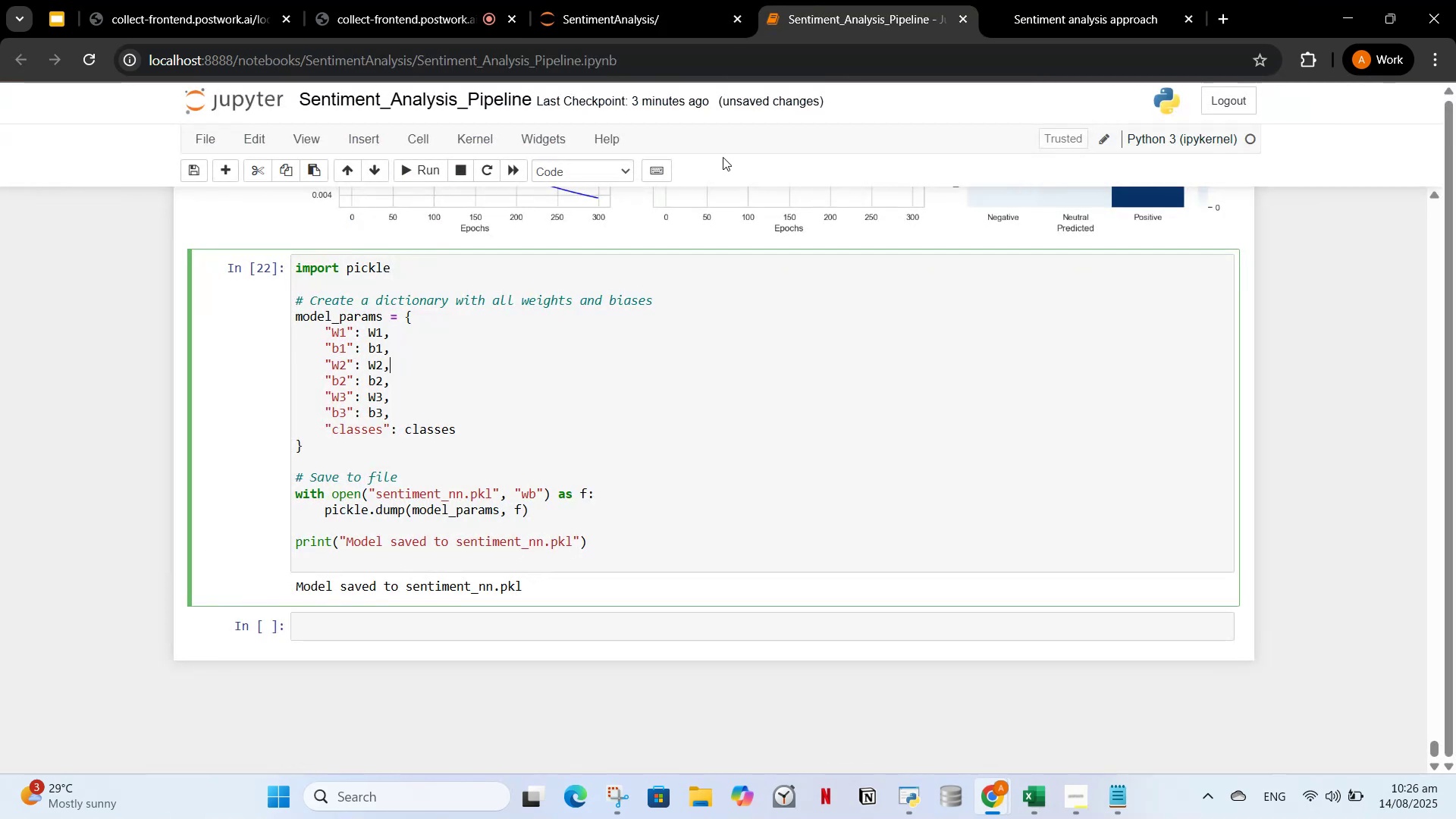 
scroll: coordinate [933, 428], scroll_direction: up, amount: 54.0
 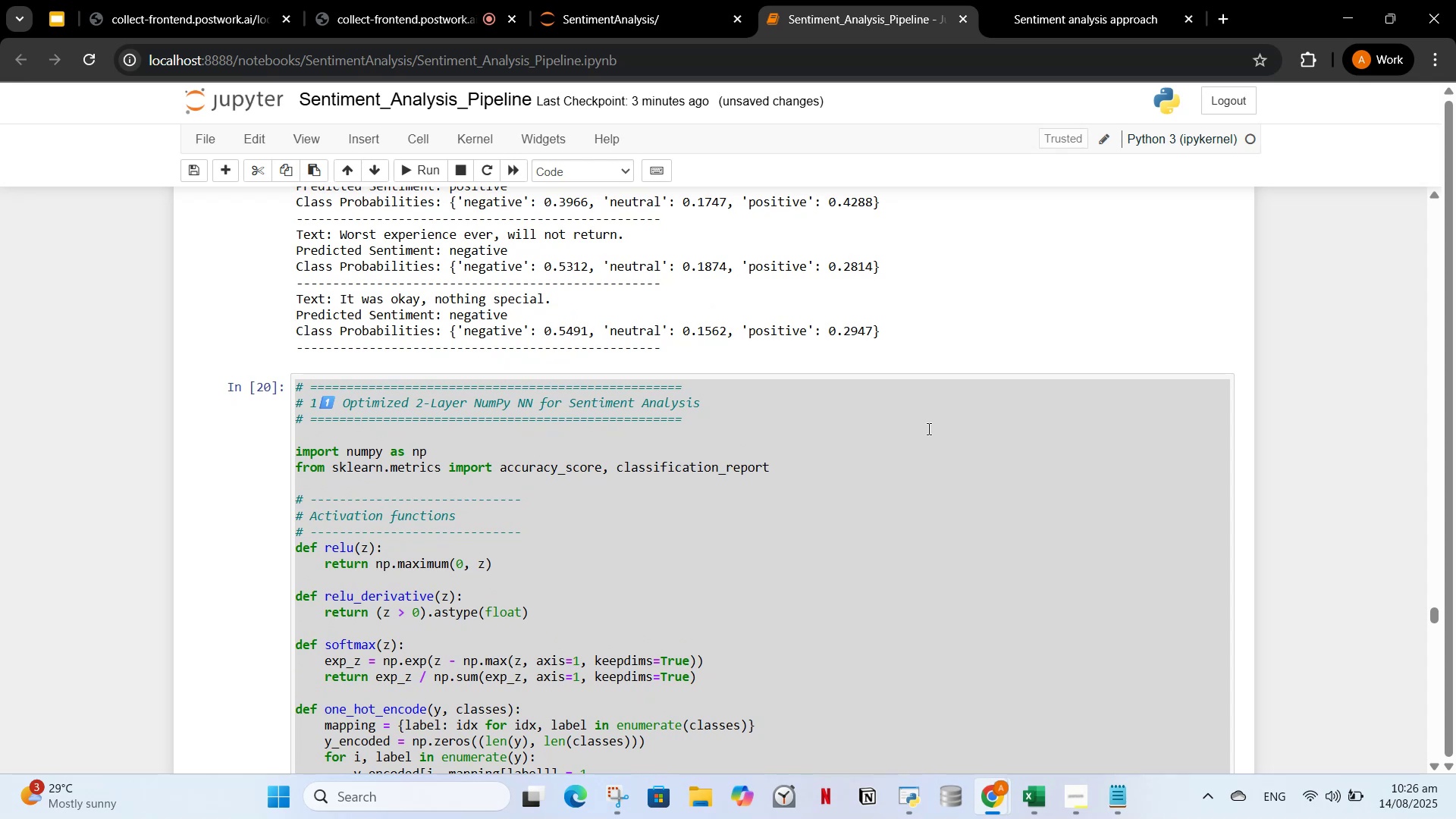 
wait(10.7)
 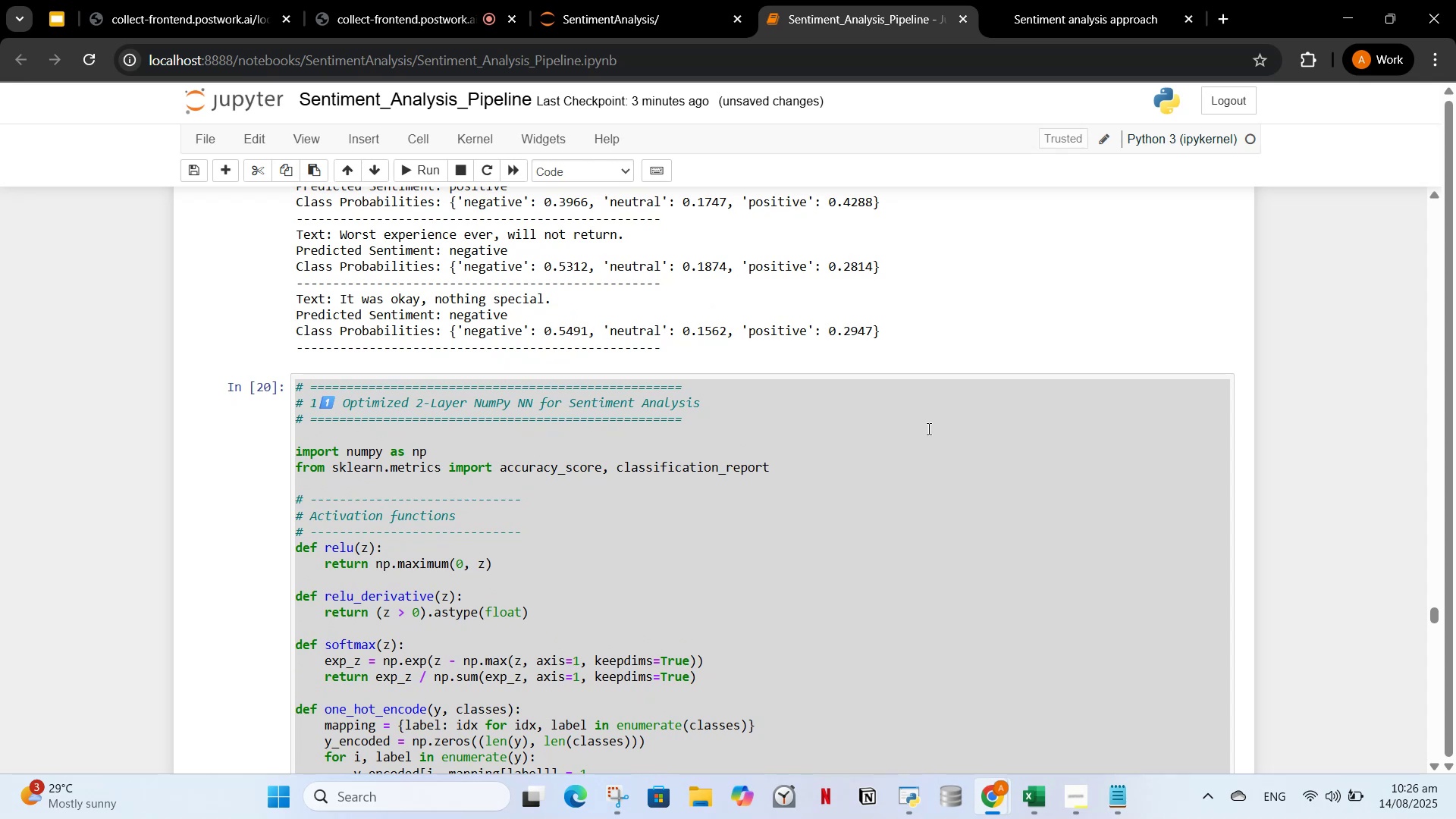 
scroll: coordinate [973, 437], scroll_direction: up, amount: 10.0
 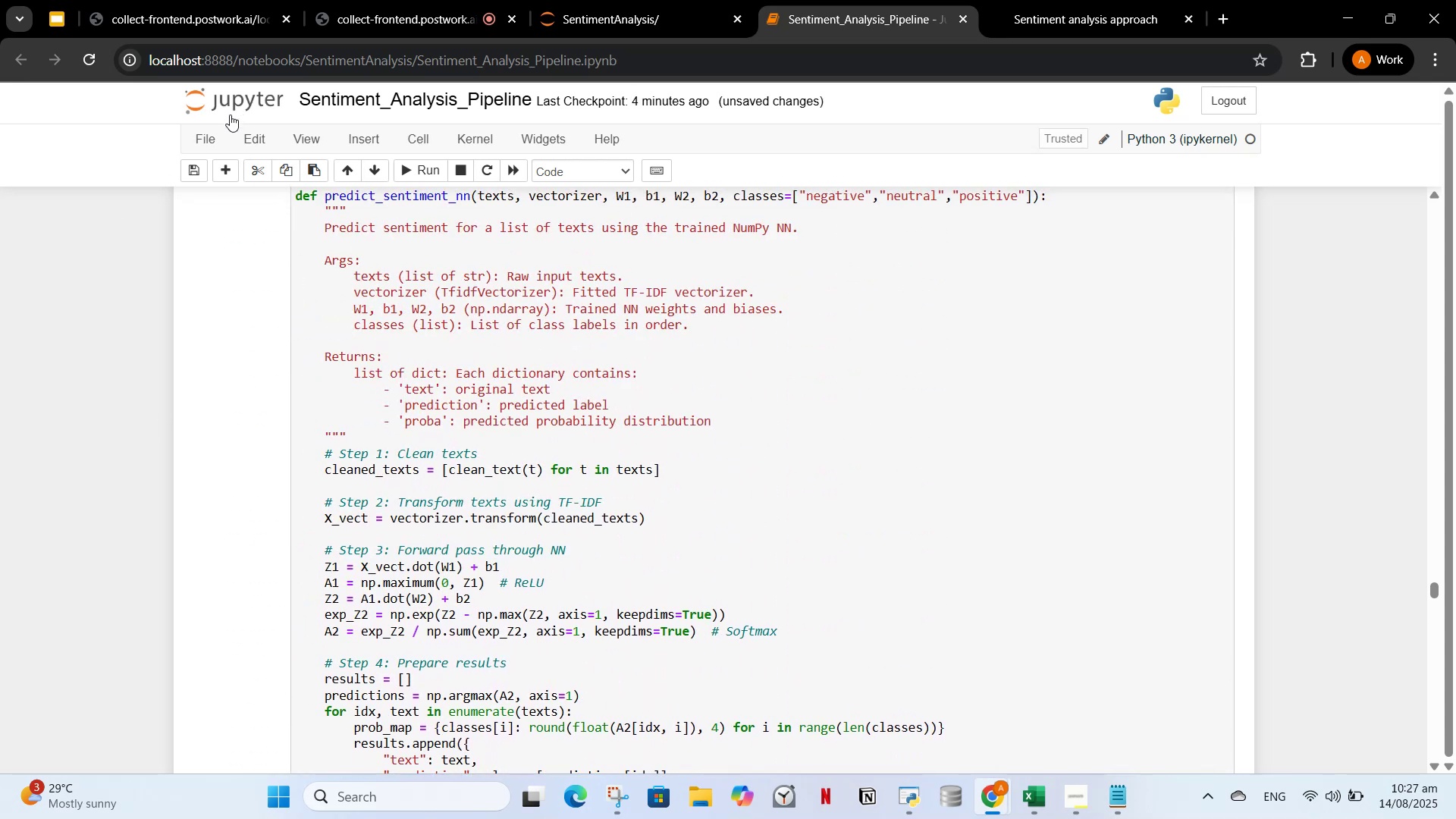 
left_click([207, 127])
 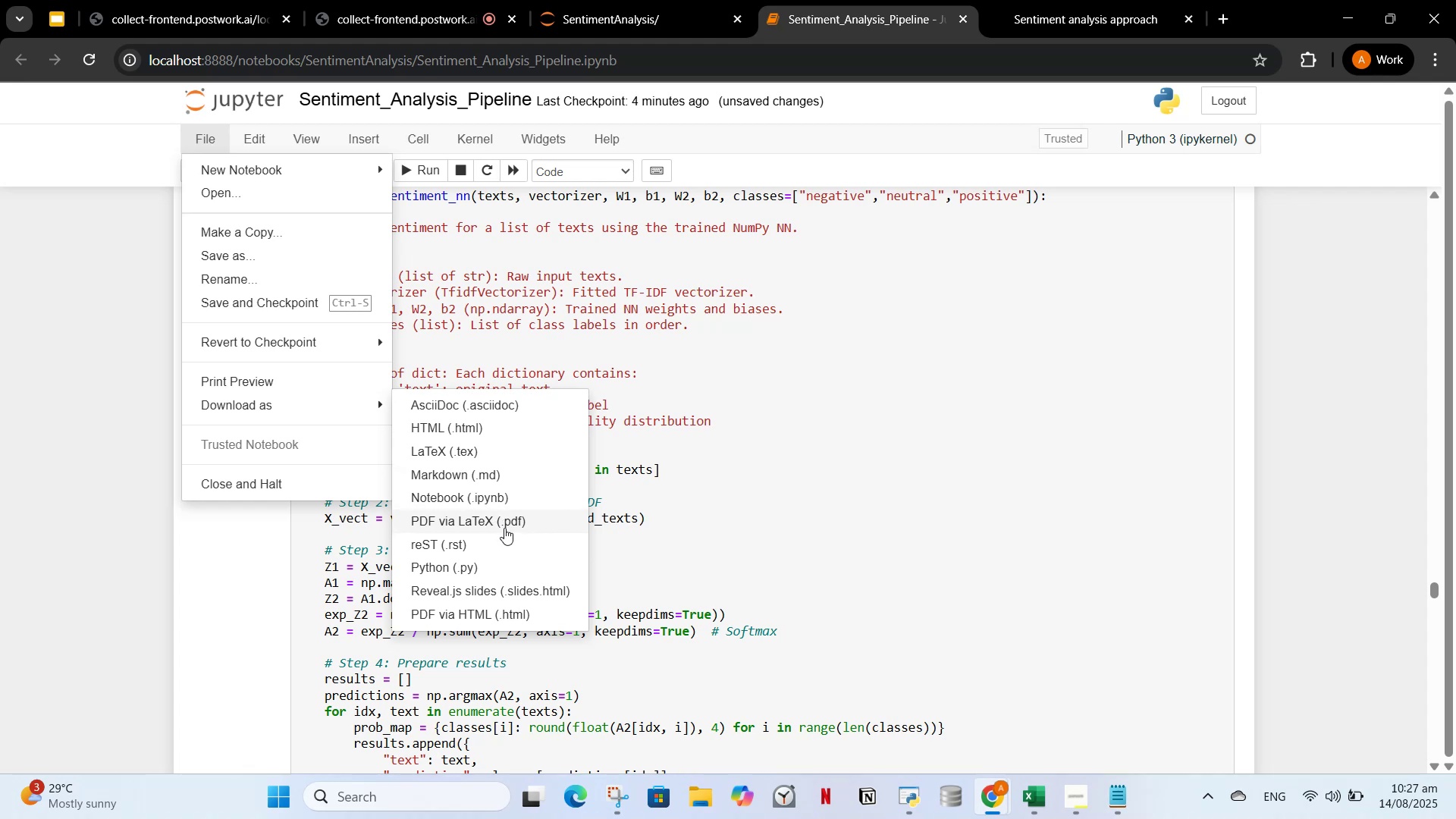 
wait(12.34)
 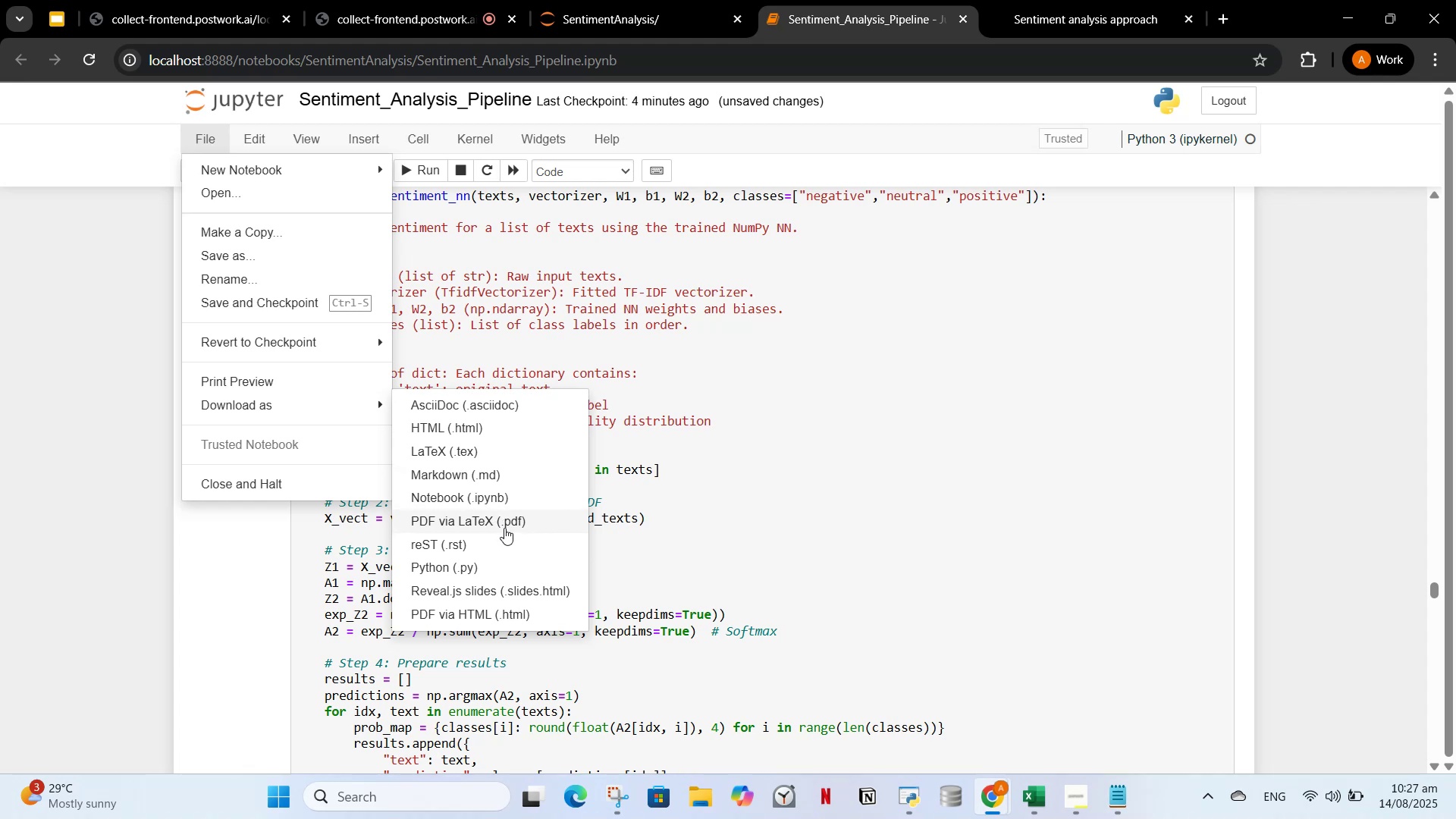 
left_click([504, 528])
 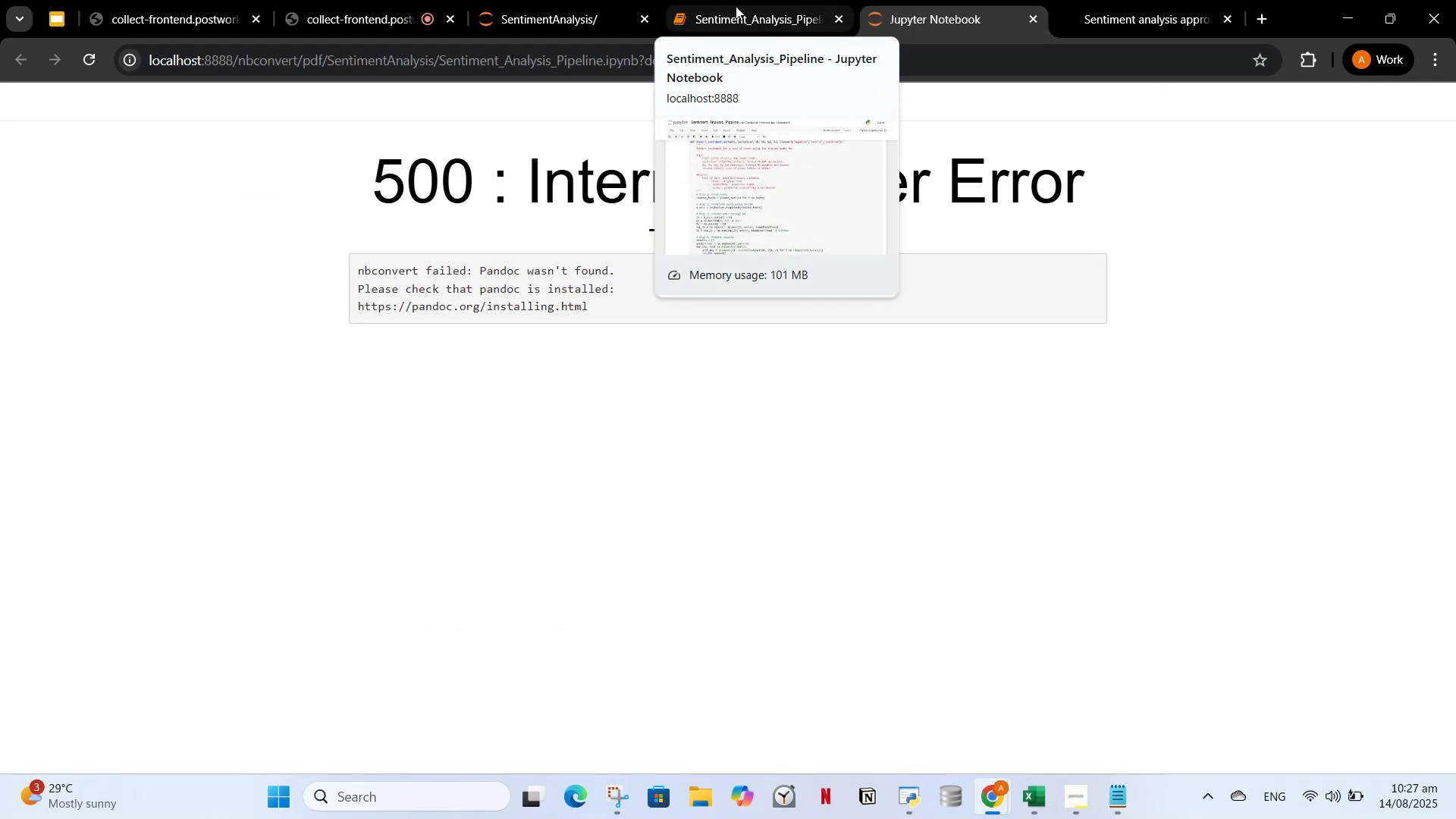 
left_click([736, 6])
 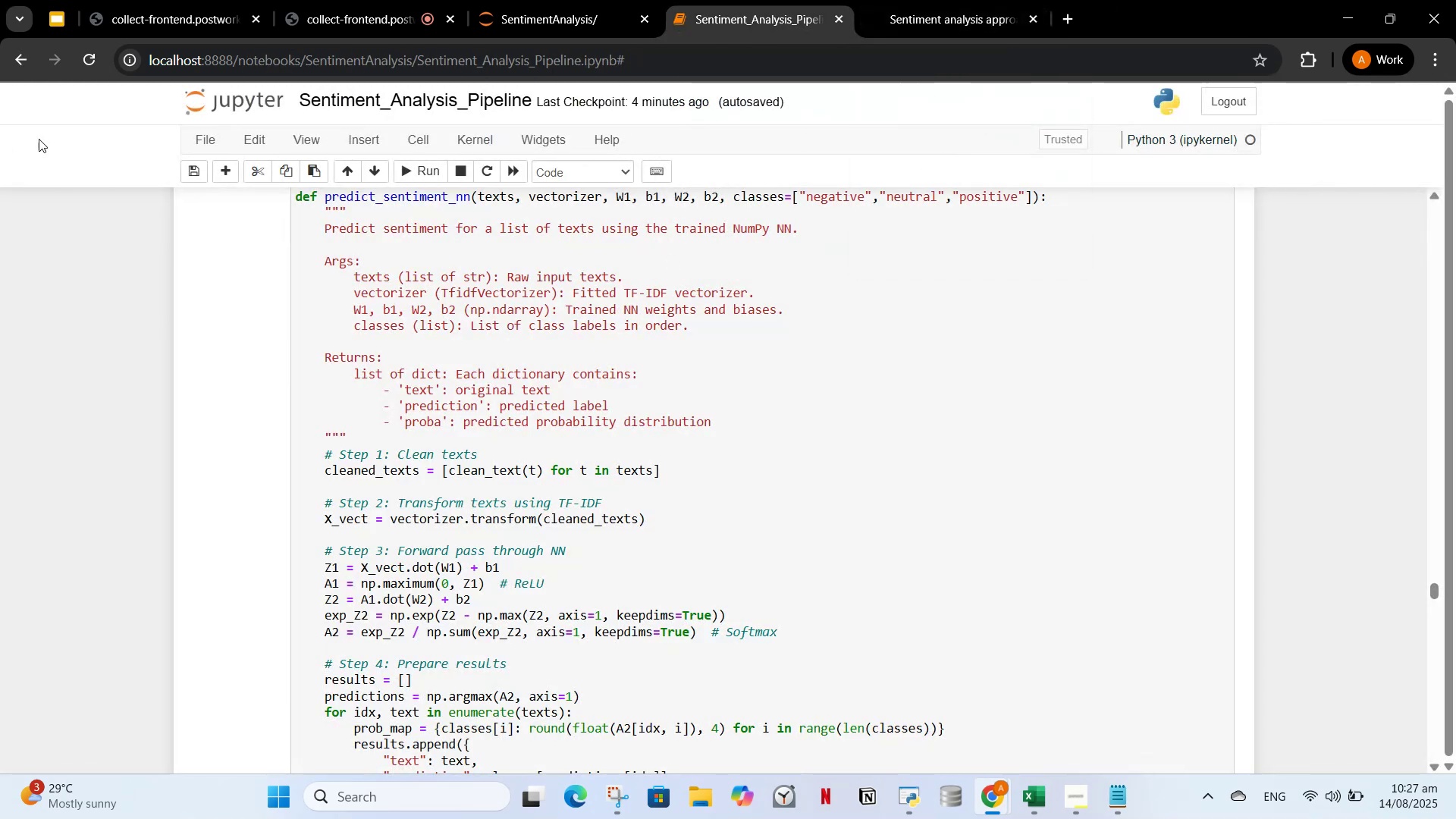 
left_click([216, 136])
 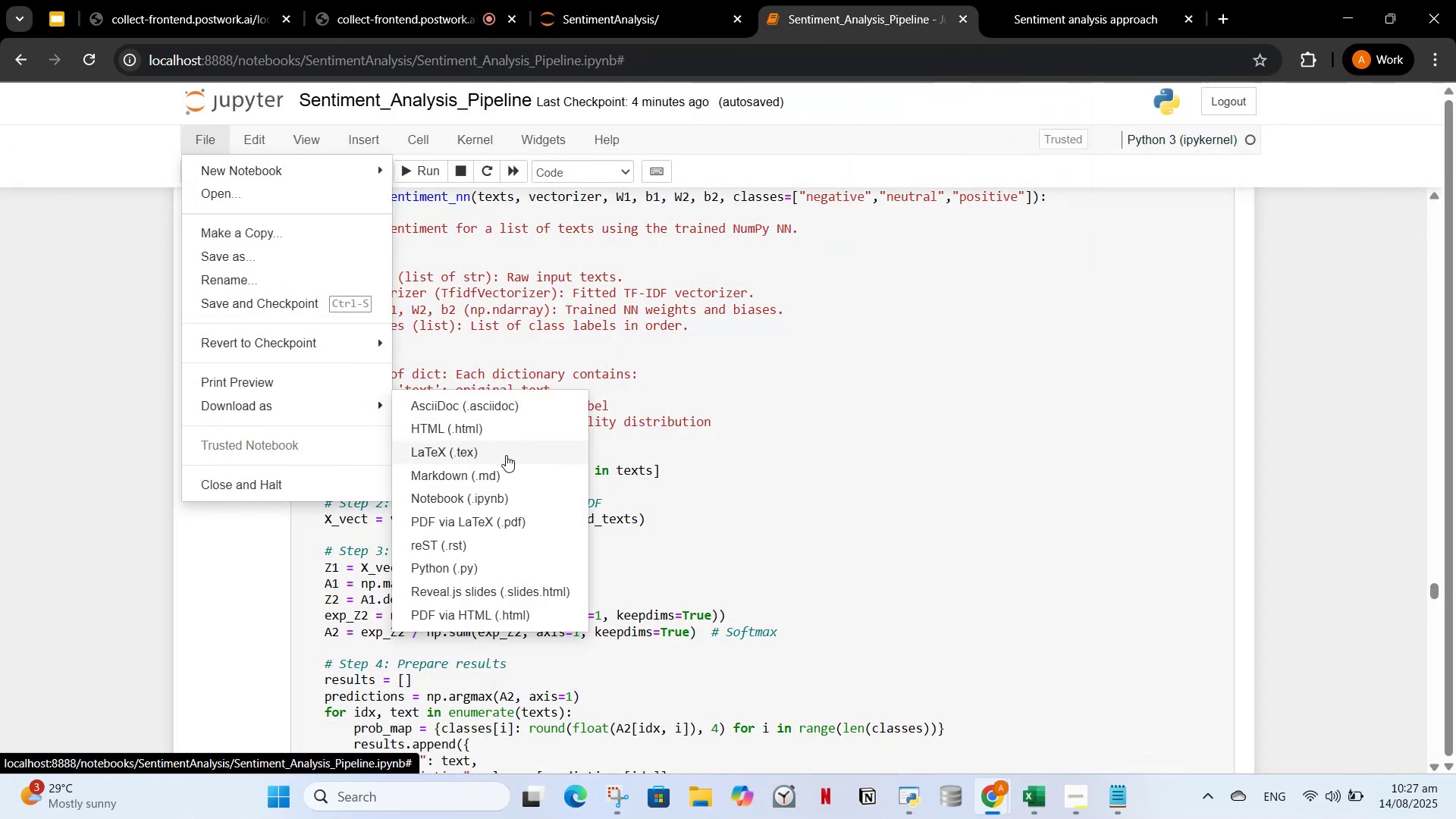 
wait(6.66)
 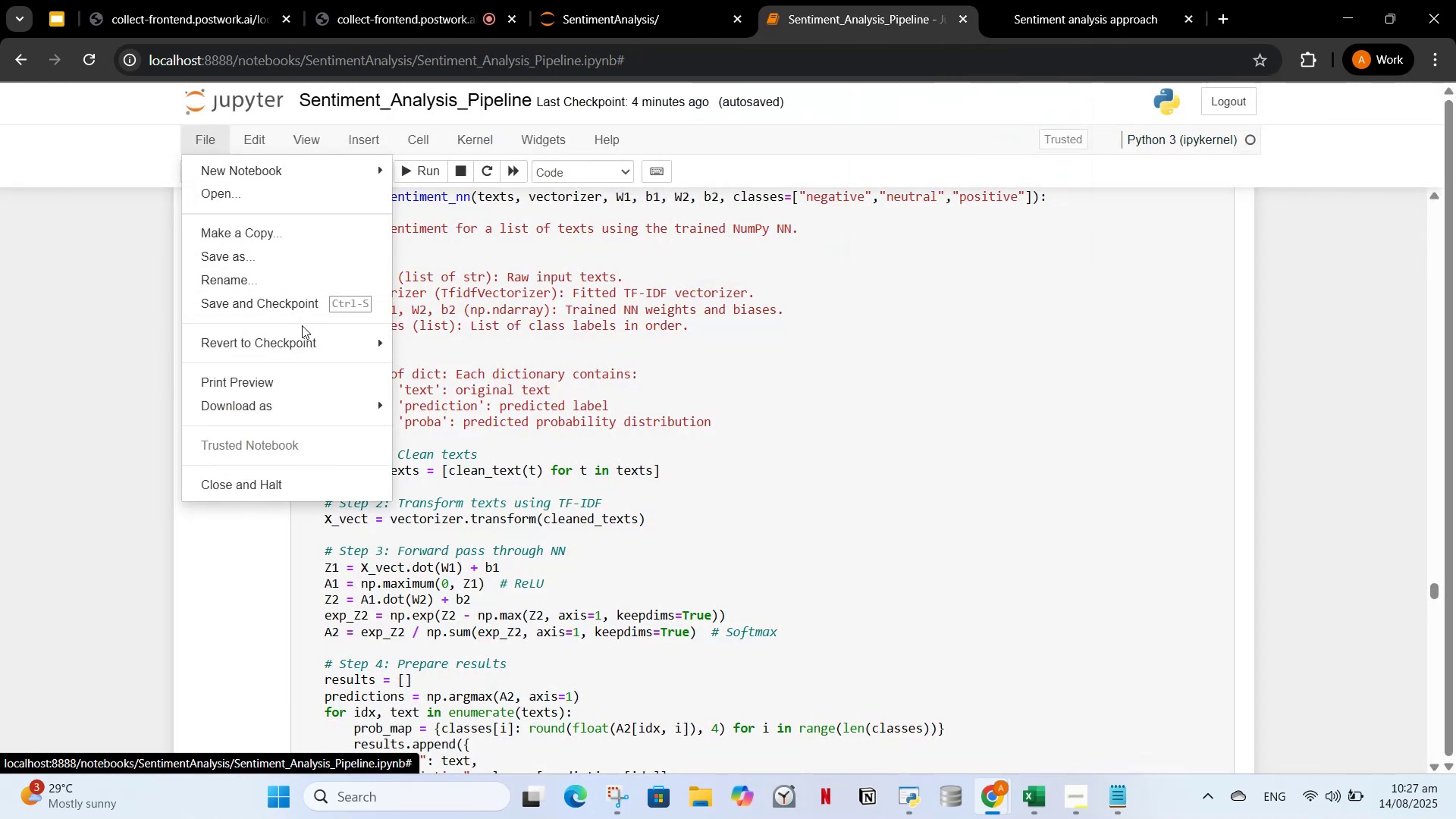 
left_click([514, 503])
 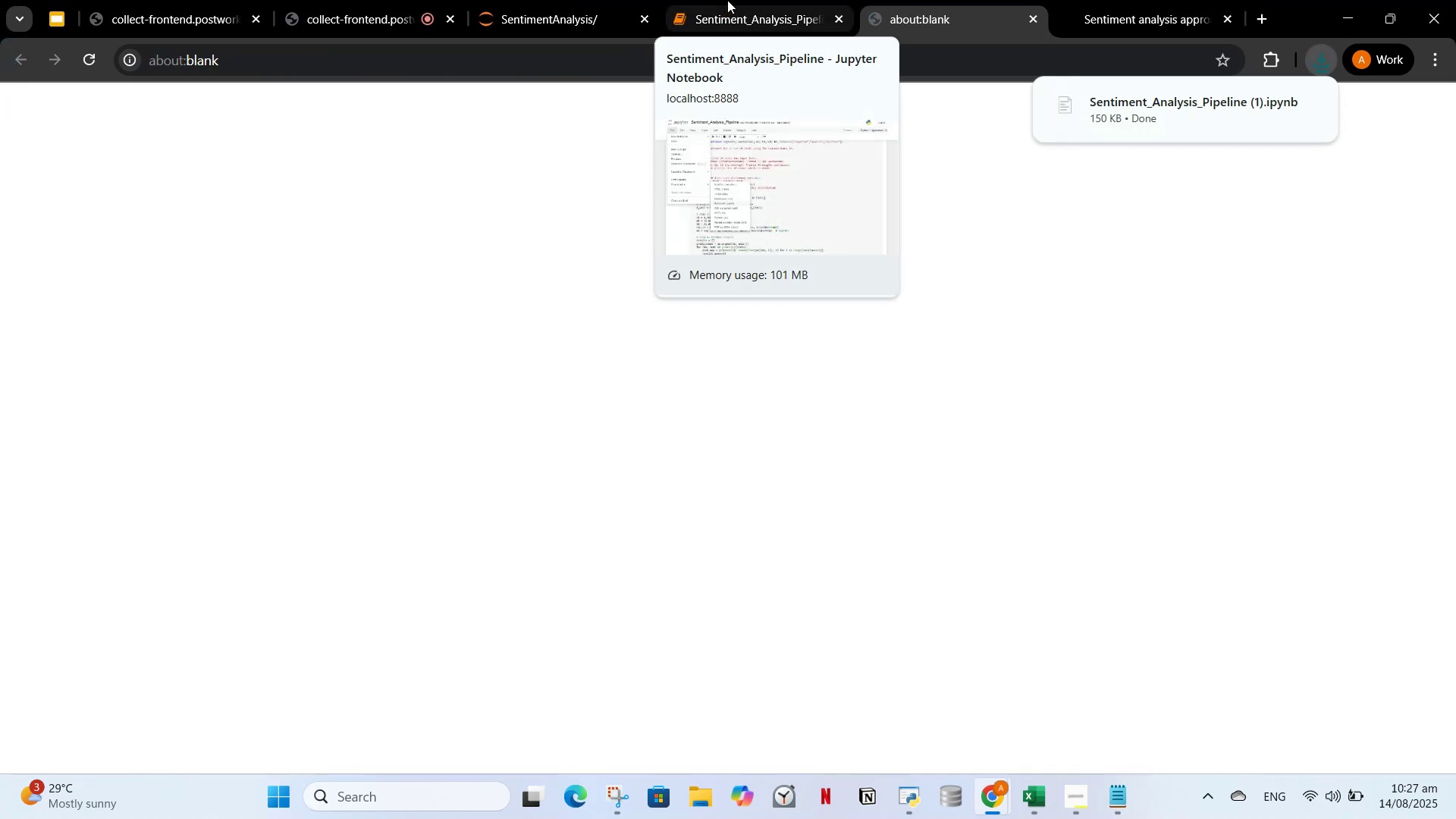 
left_click([727, 0])
 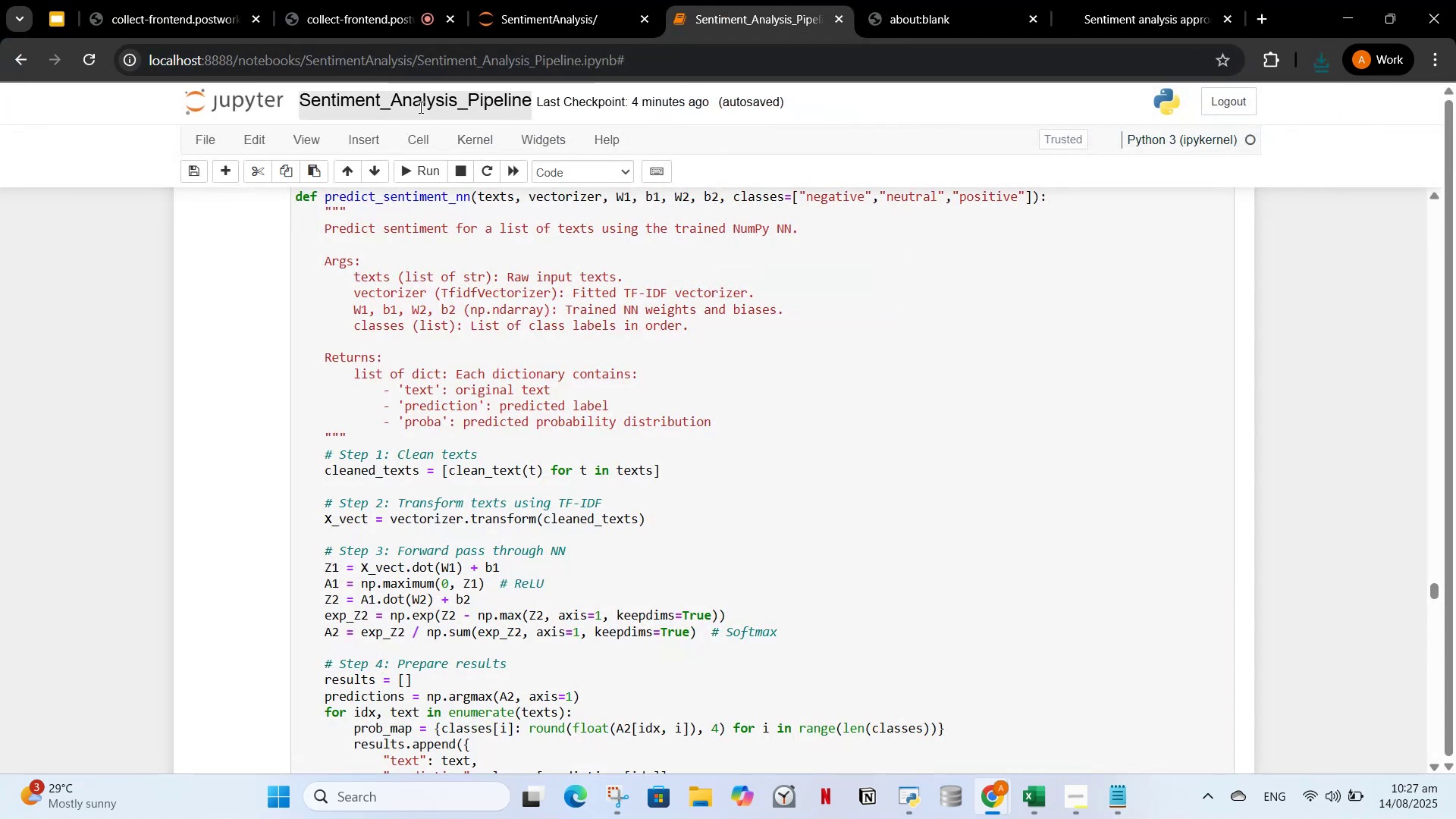 
double_click([419, 105])
 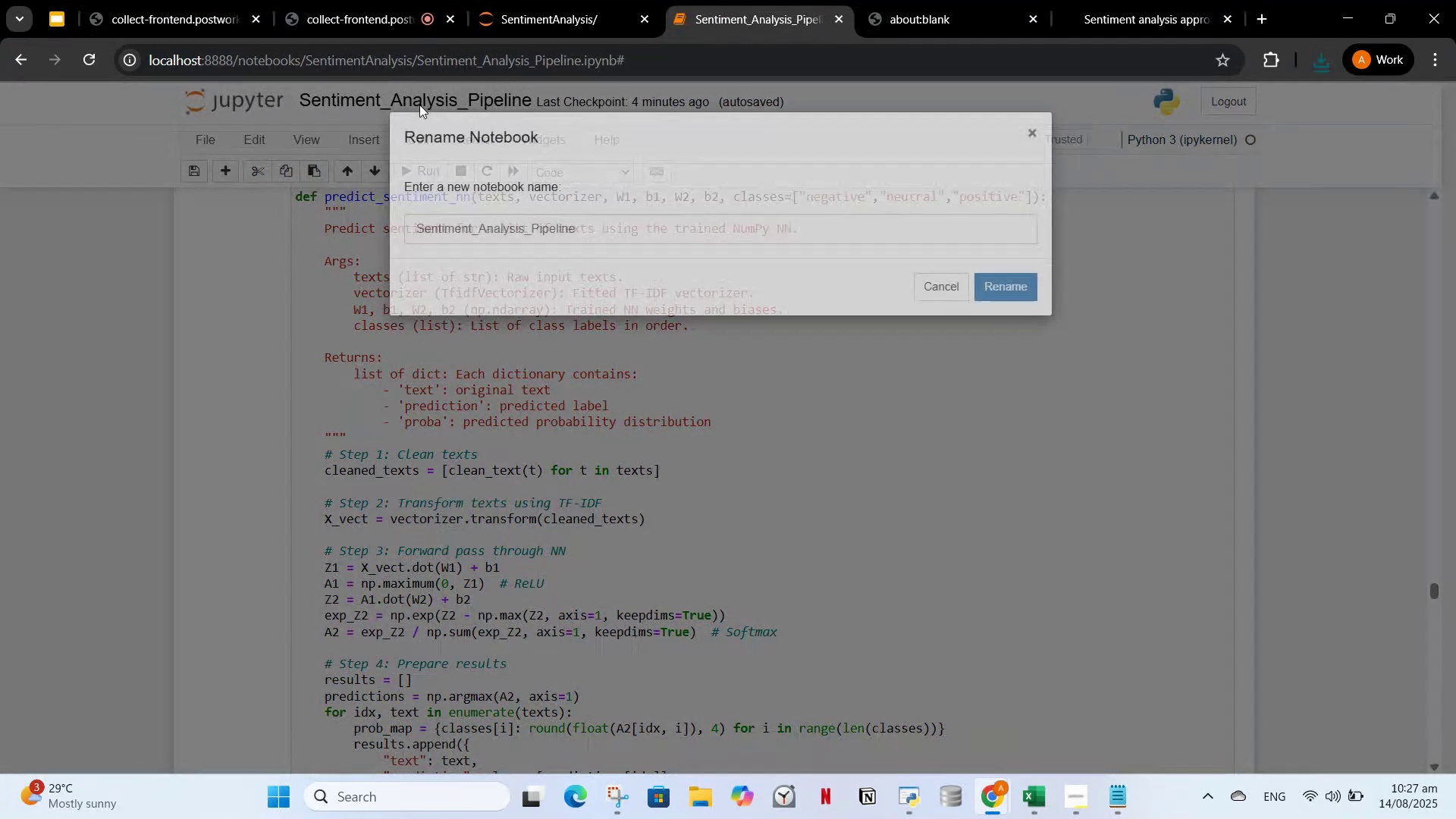 
triple_click([419, 105])
 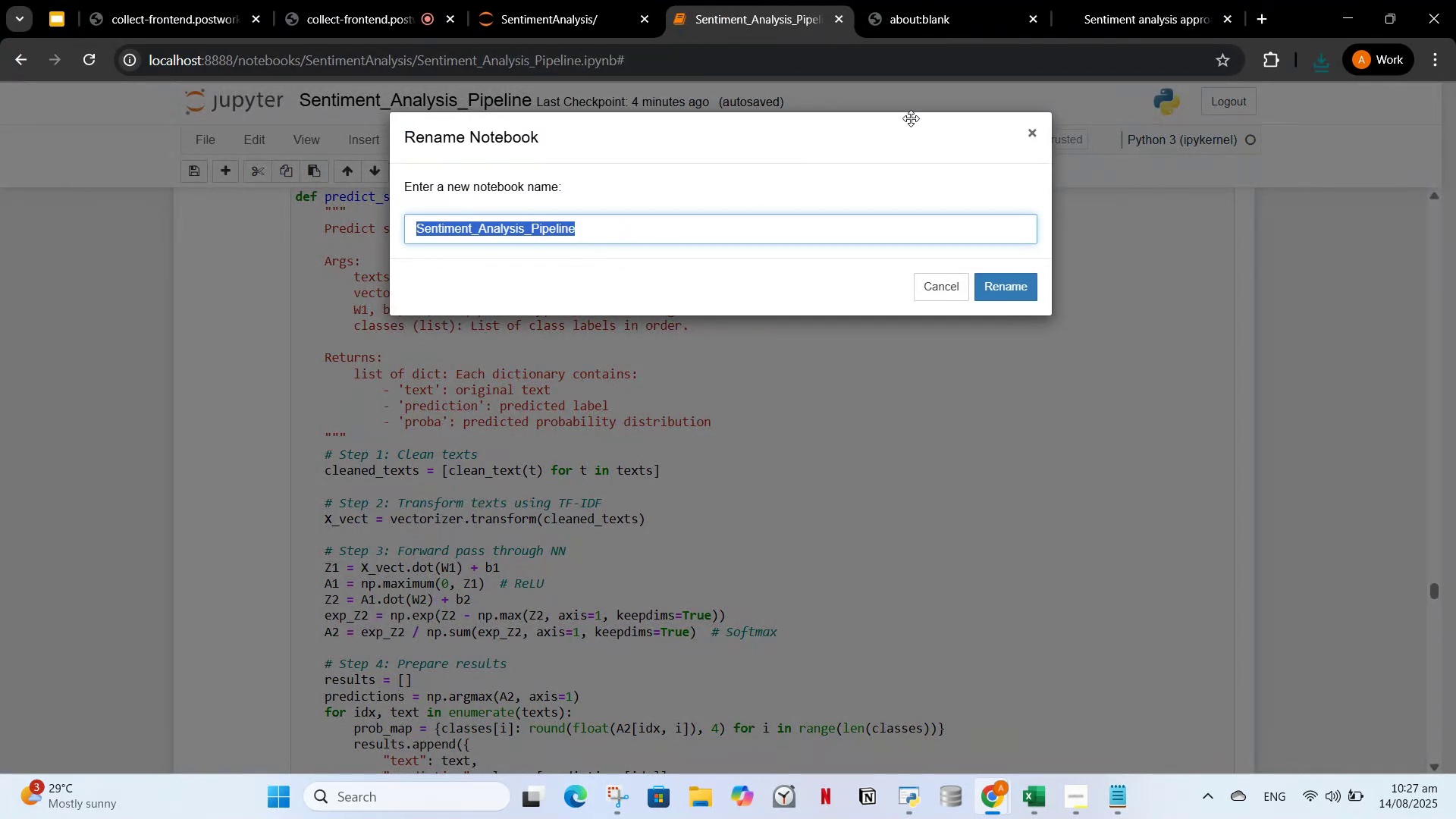 
left_click([1027, 136])
 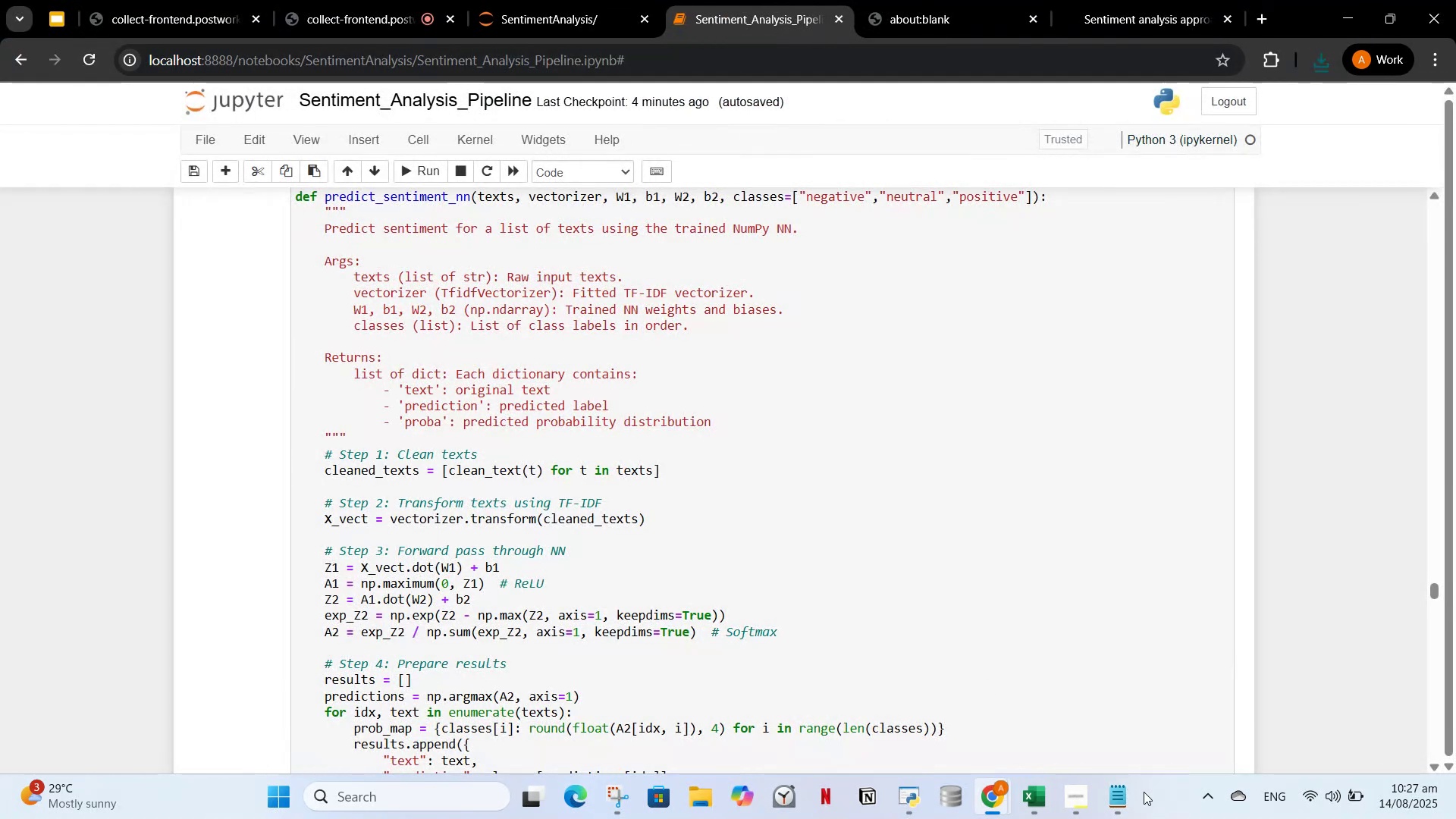 
left_click([1129, 802])
 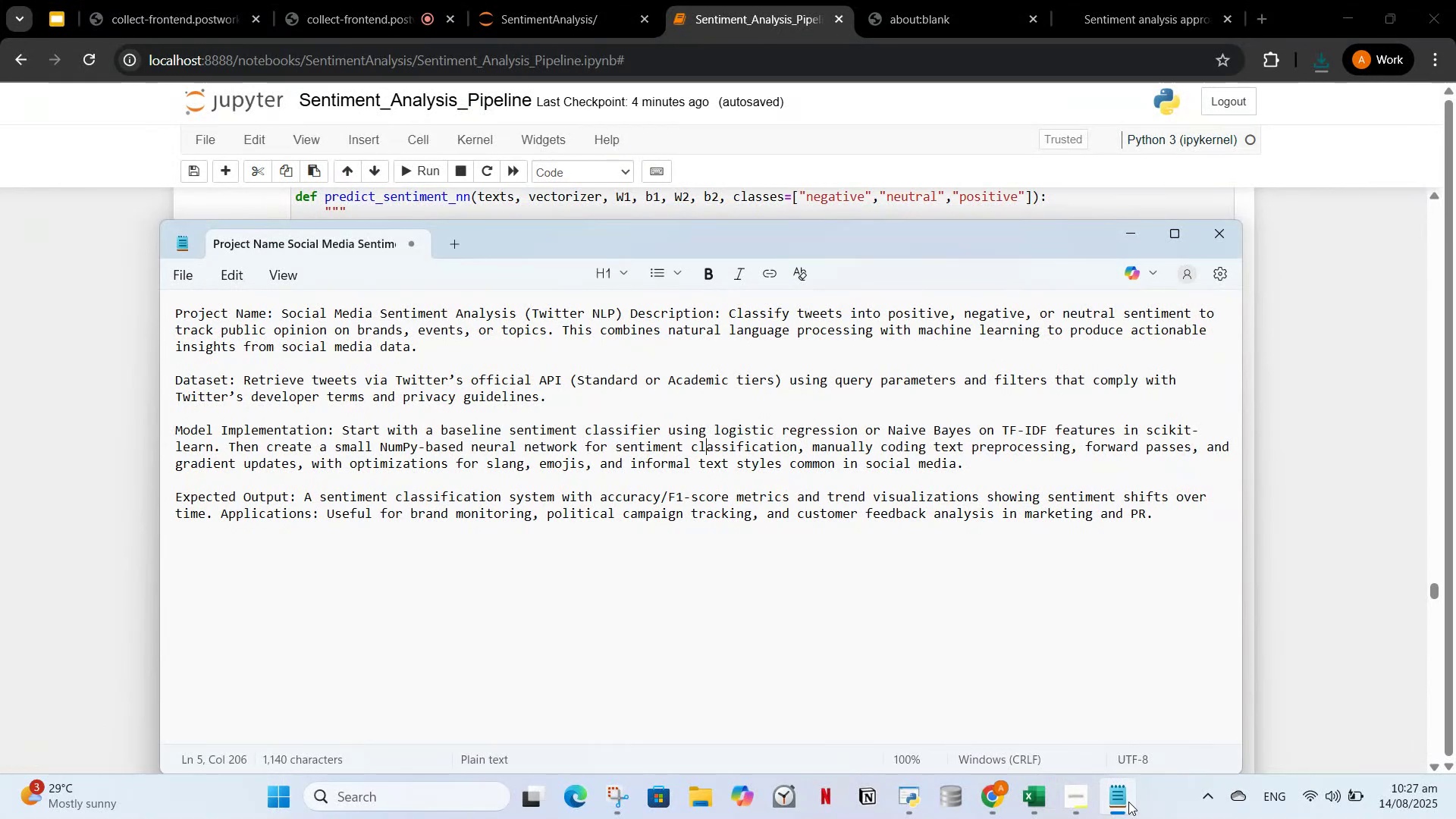 
left_click([1128, 802])
 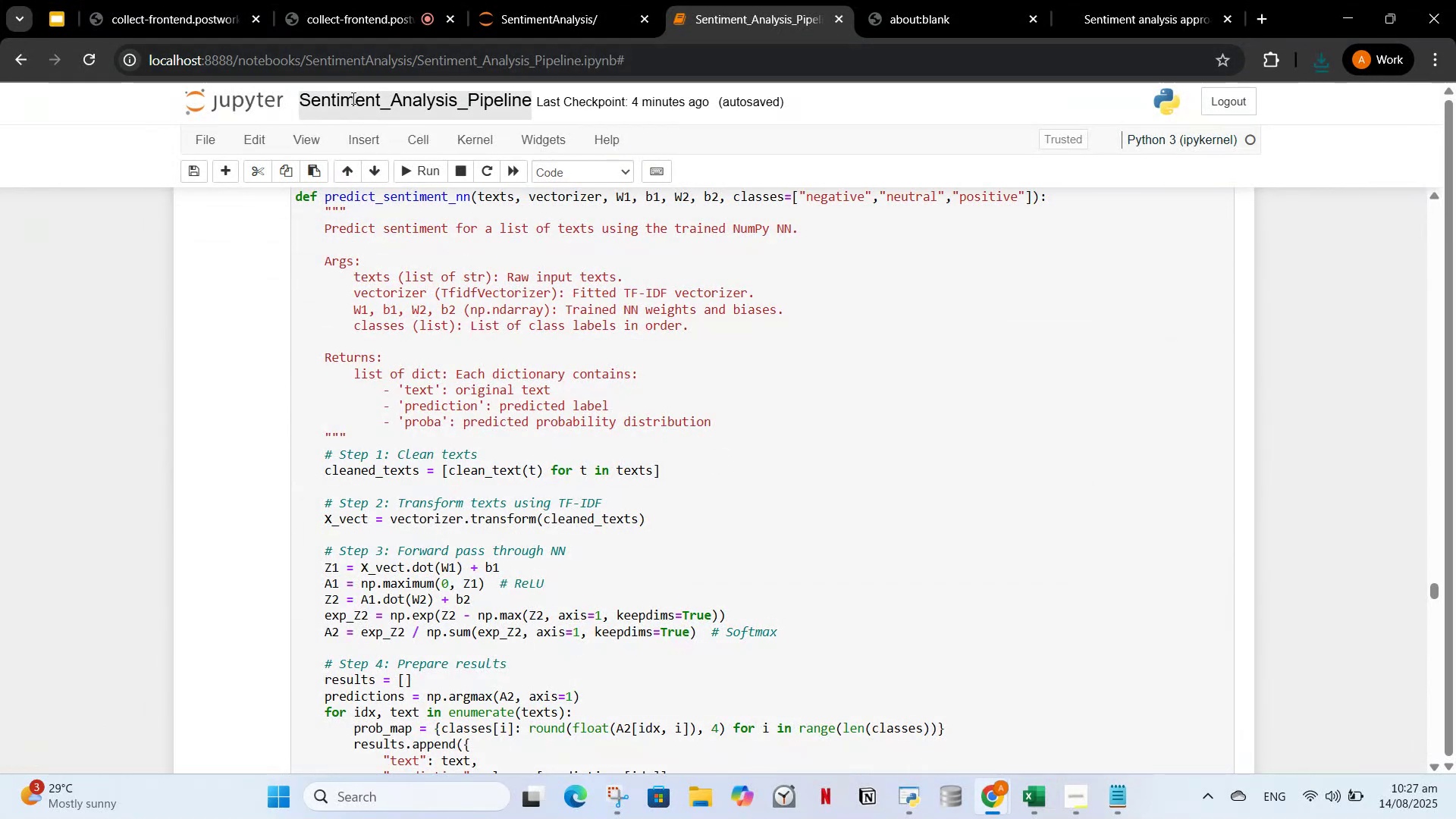 
double_click([352, 98])
 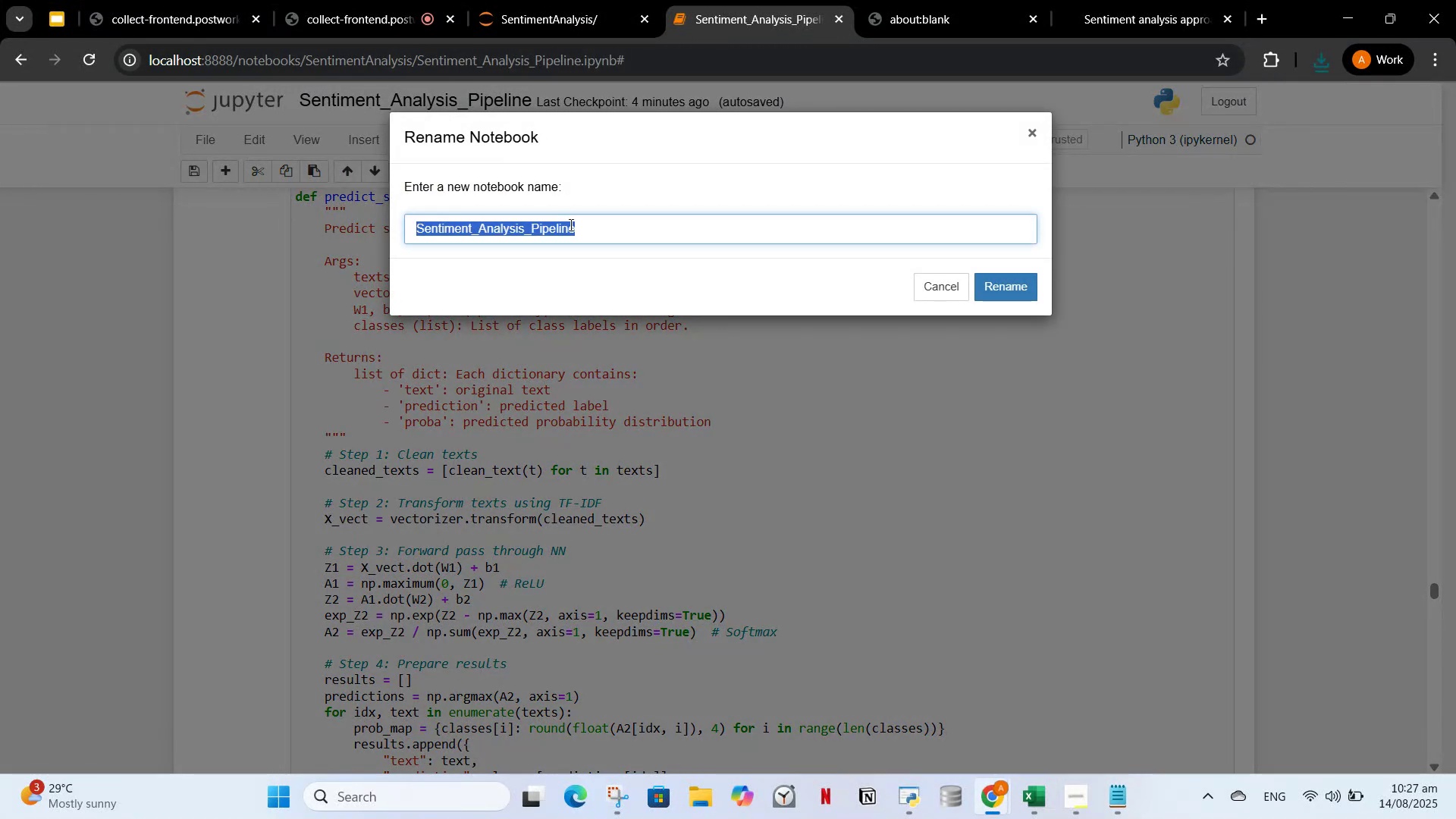 
type(Social Media )
key(Backspace)
key(Backspace)
key(Backspace)
key(Backspace)
key(Backspace)
key(Backspace)
key(Backspace)
type(_Media )
key(Backspace)
type(_Sentimentn)
key(Backspace)
key(Backspace)
key(Backspace)
type(nt )
key(Backspace)
type(_Analysis)
 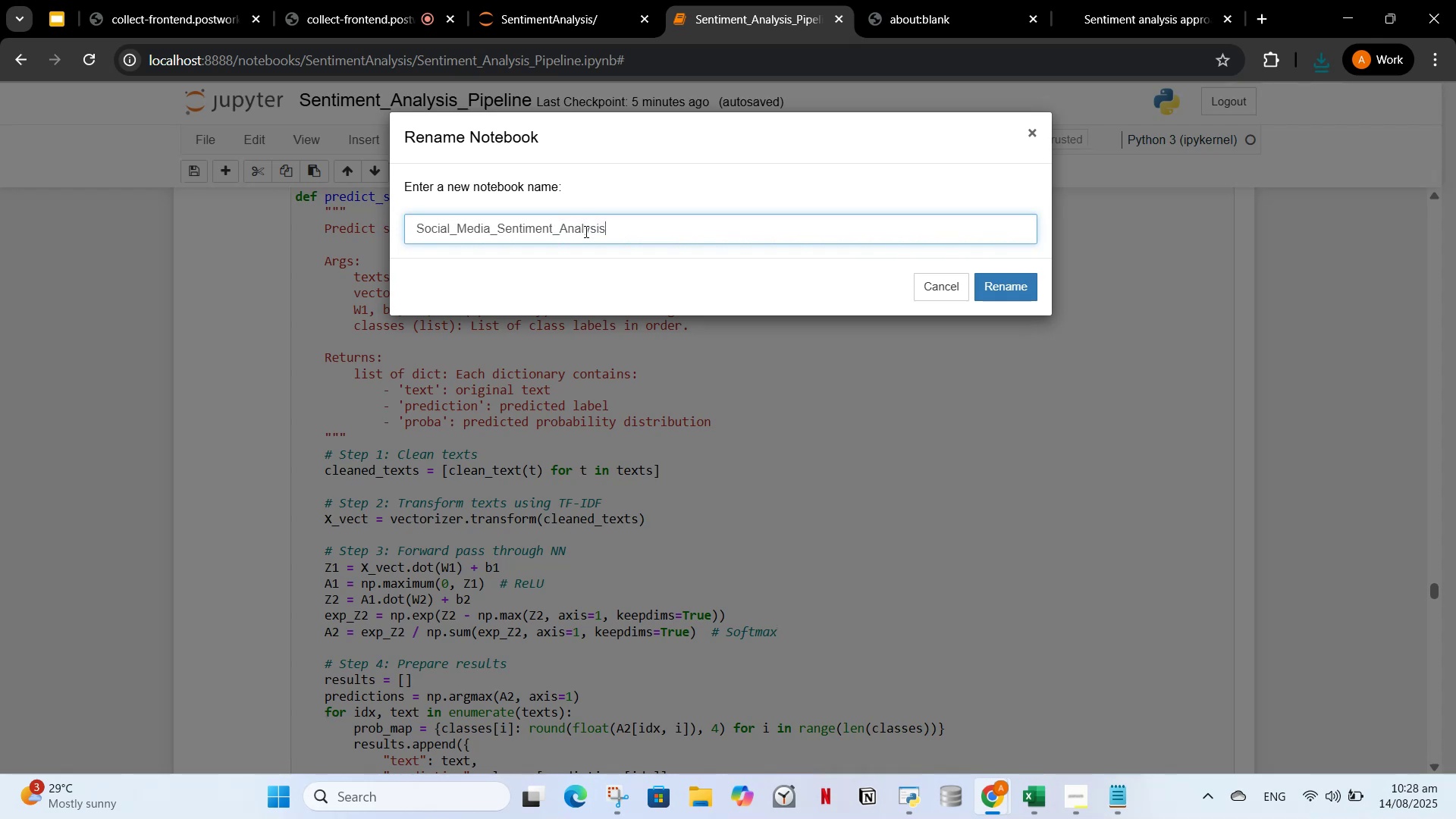 
left_click([1032, 275])
 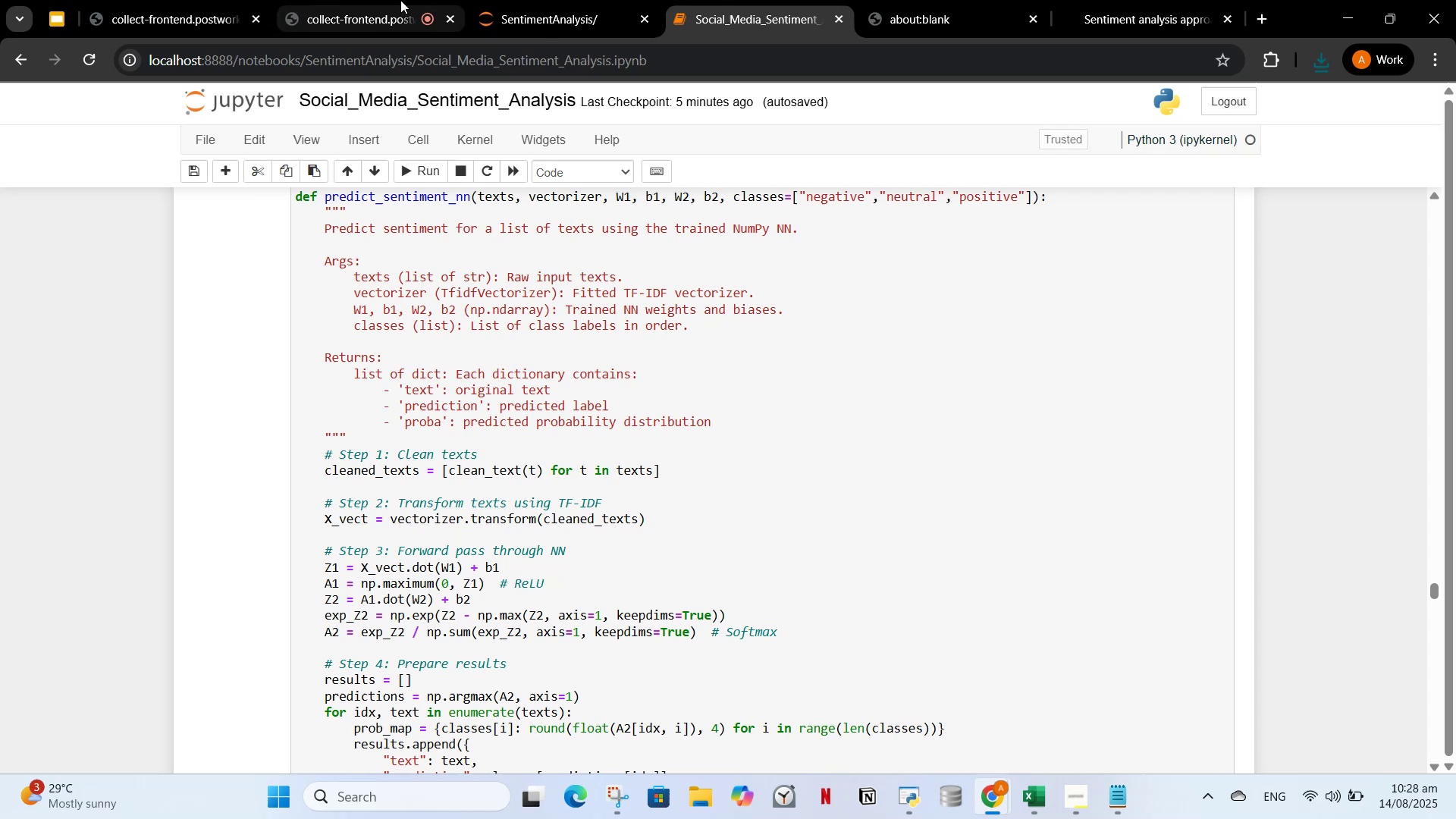 
wait(6.83)
 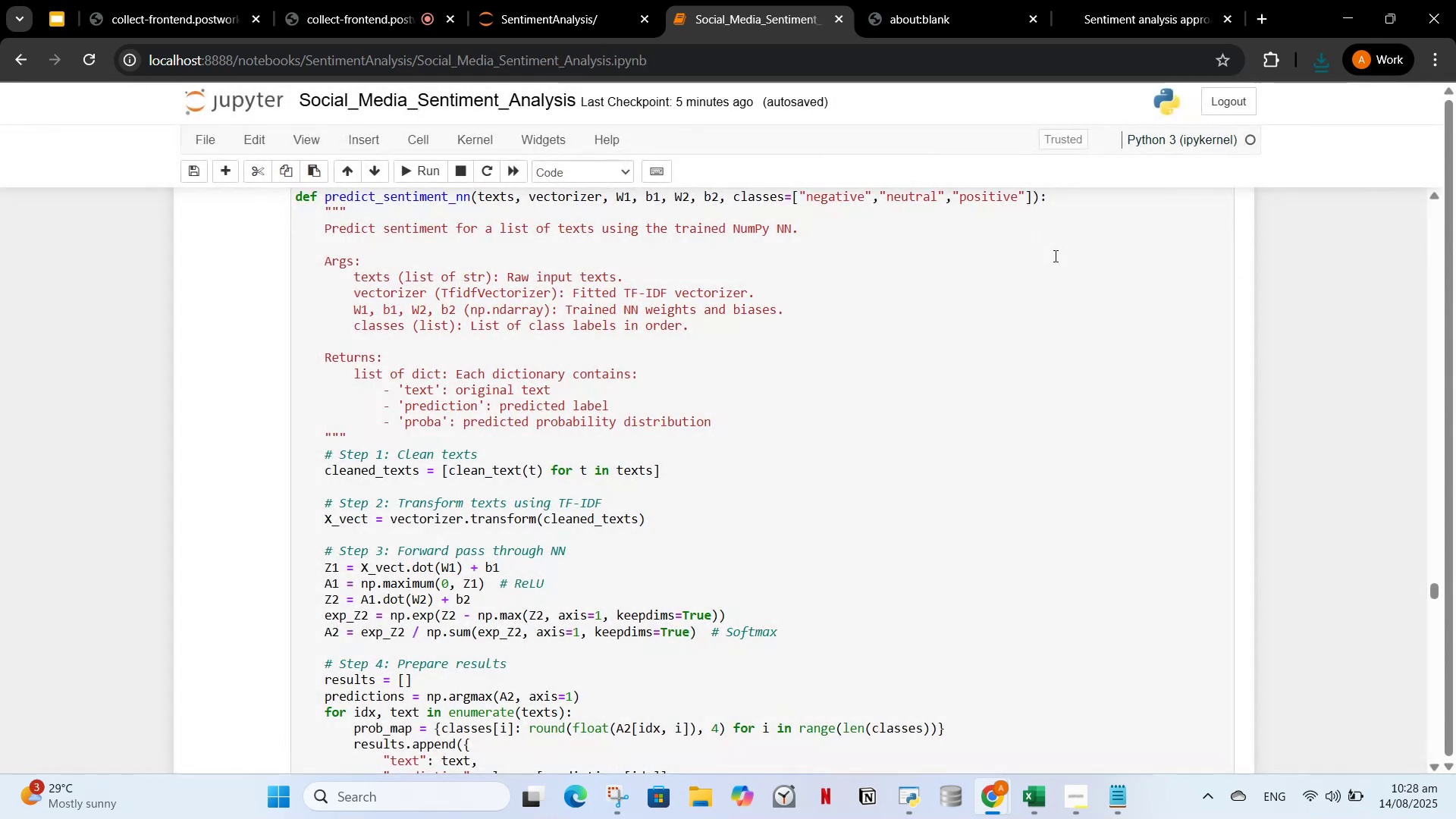 
left_click([776, 0])
 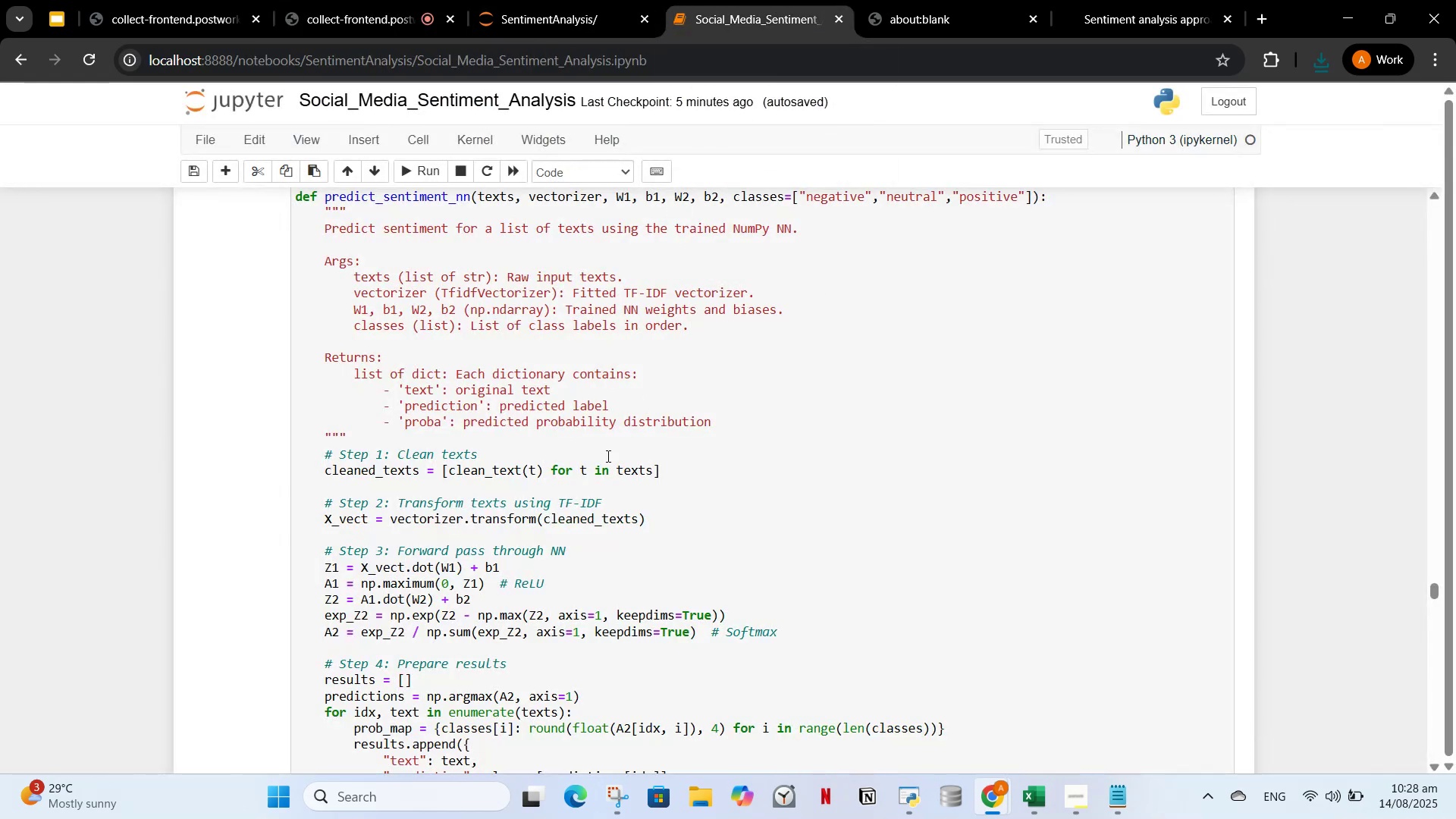 
scroll: coordinate [594, 485], scroll_direction: down, amount: 18.0
 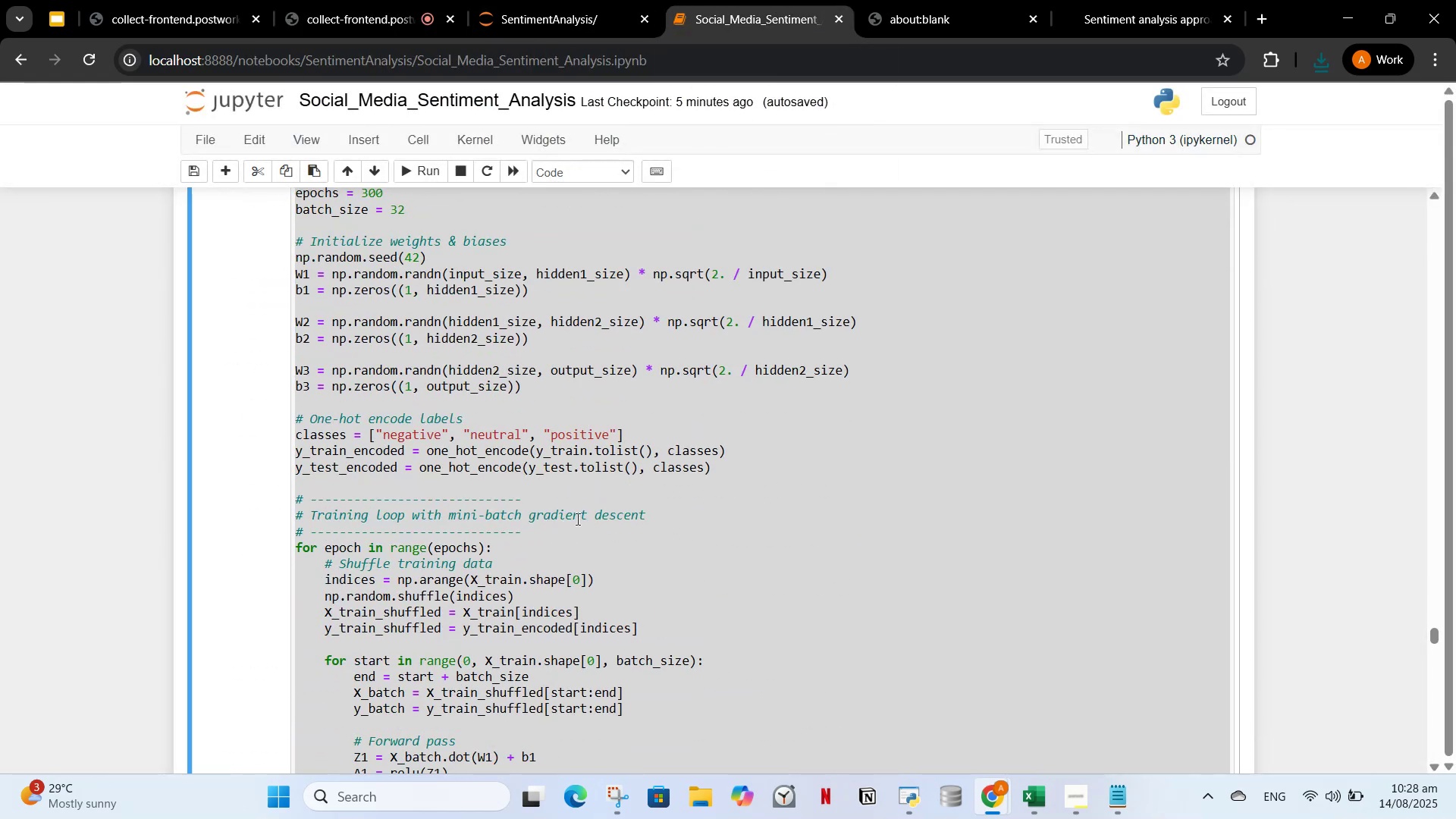 
left_click([576, 518])
 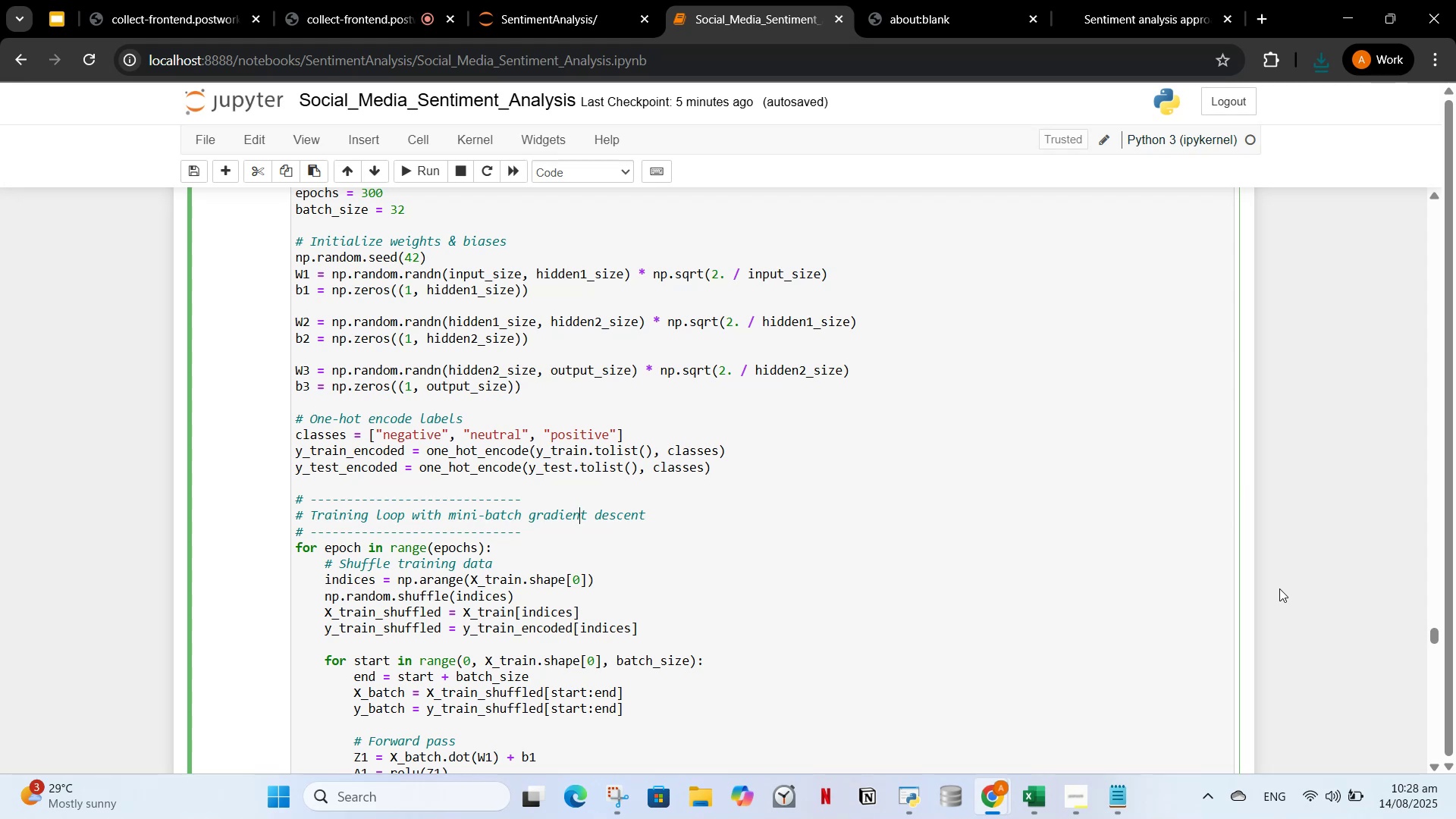 
wait(10.47)
 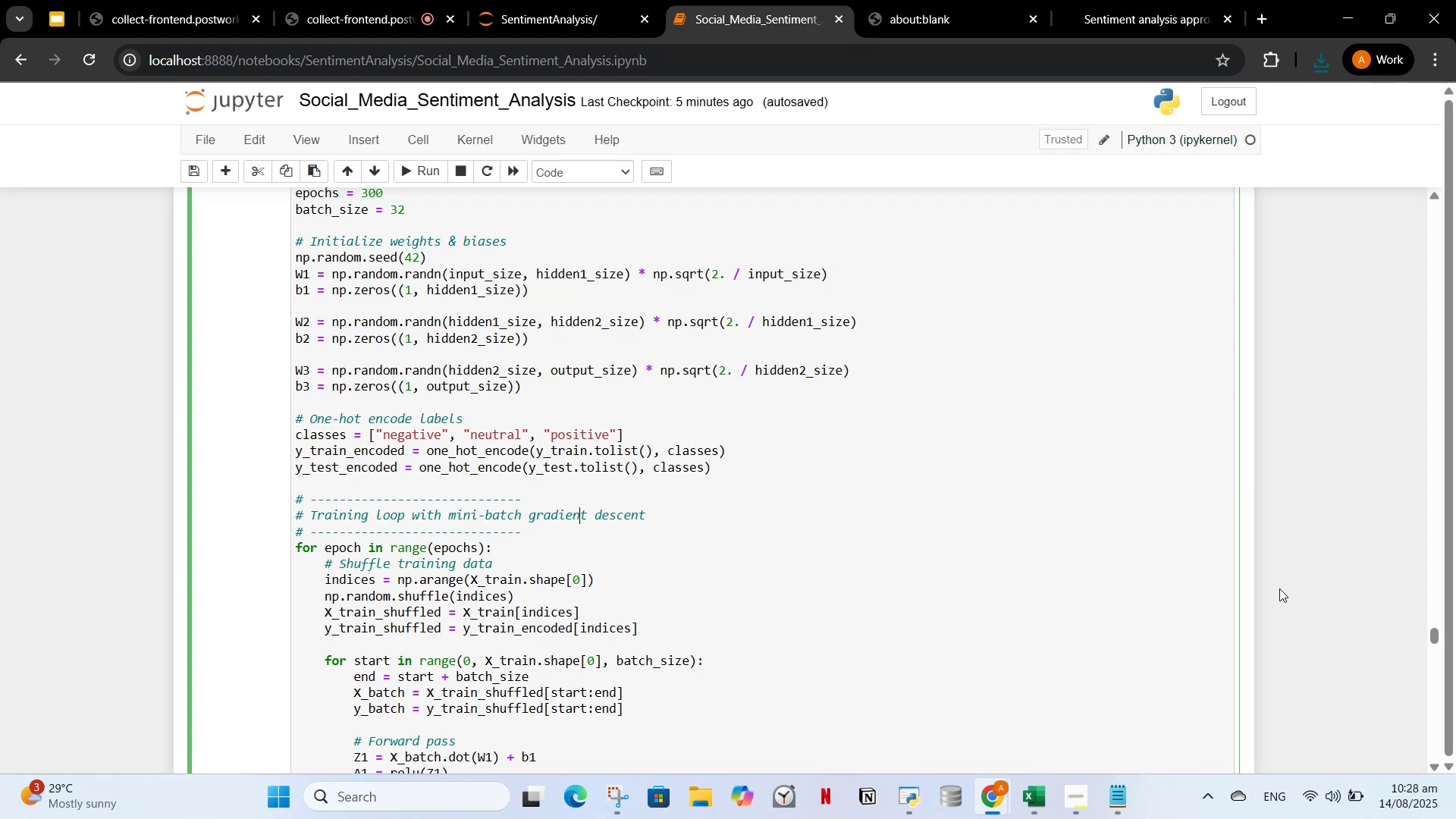 
scroll: coordinate [647, 573], scroll_direction: down, amount: 17.0
 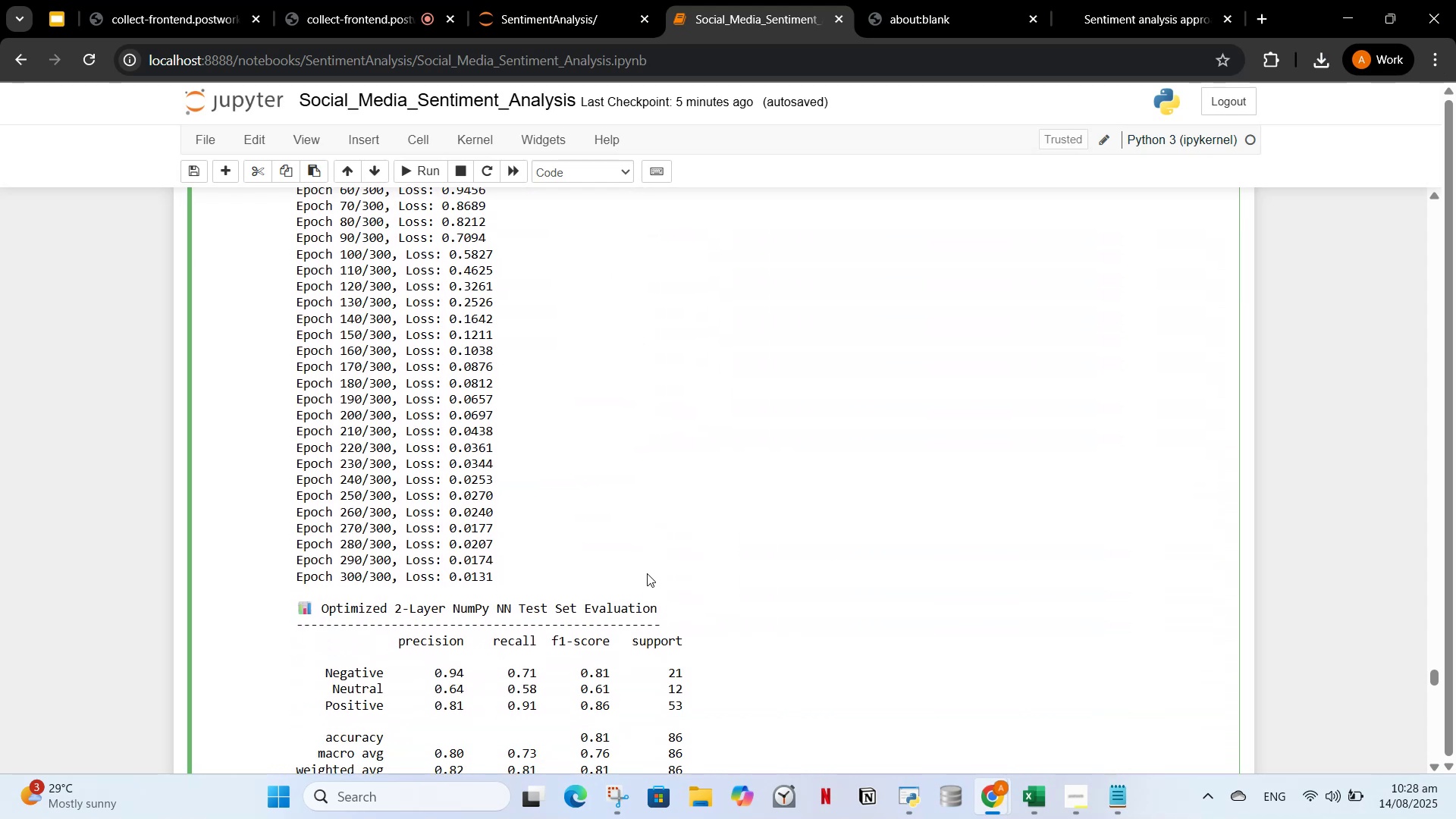 
scroll: coordinate [646, 596], scroll_direction: down, amount: 5.0
 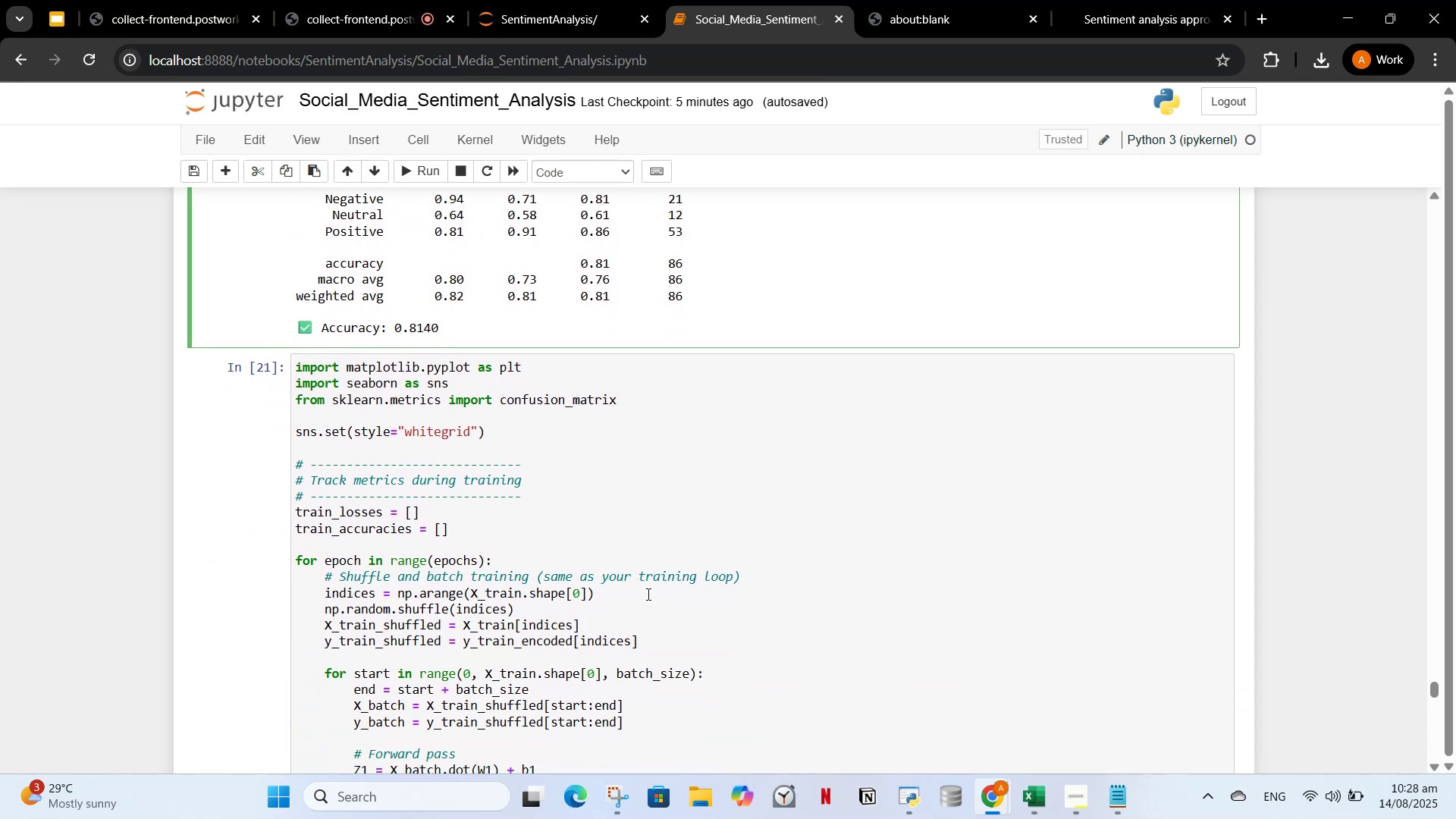 
left_click([647, 594])
 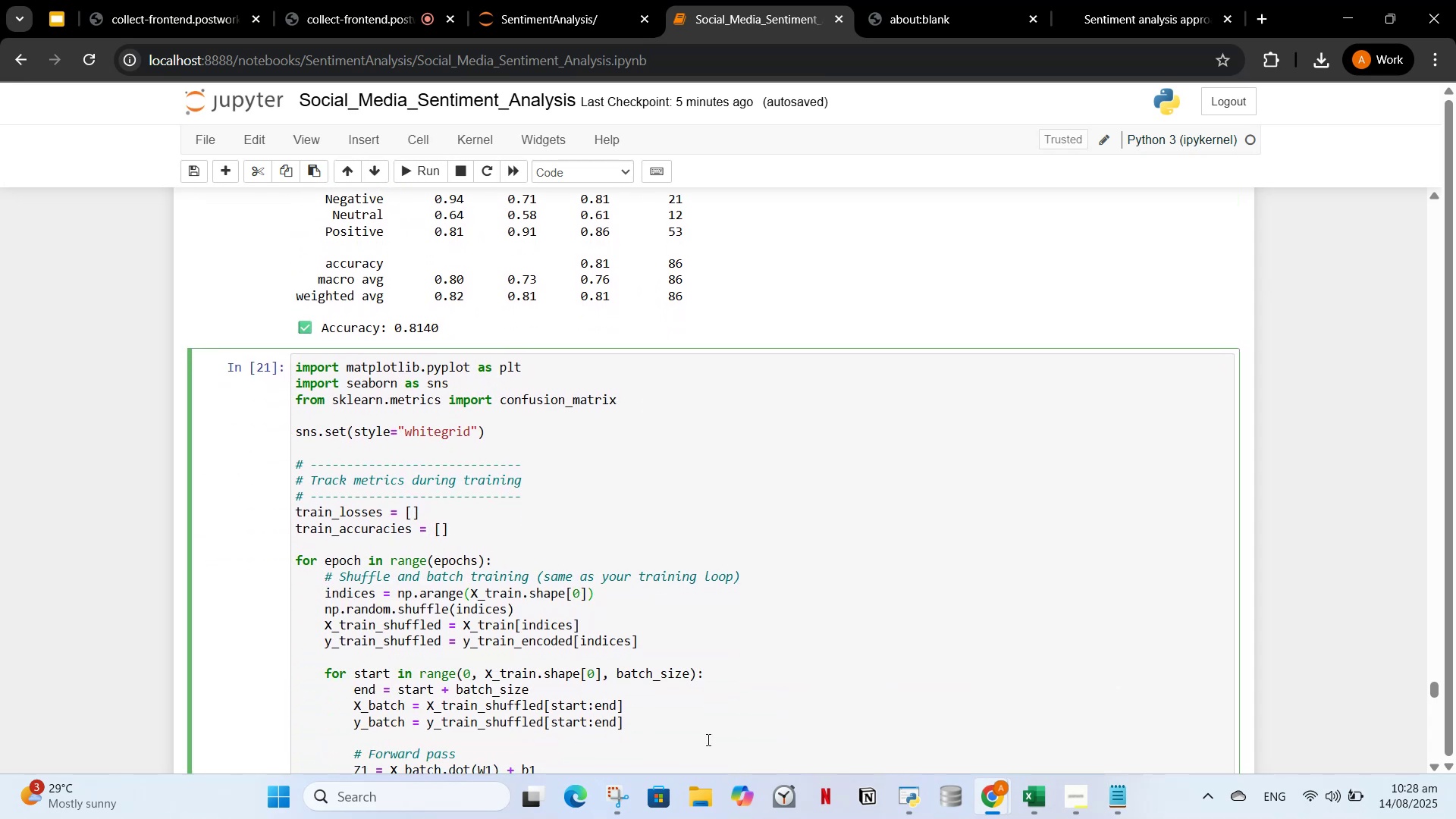 
scroll: coordinate [464, 584], scroll_direction: down, amount: 21.0
 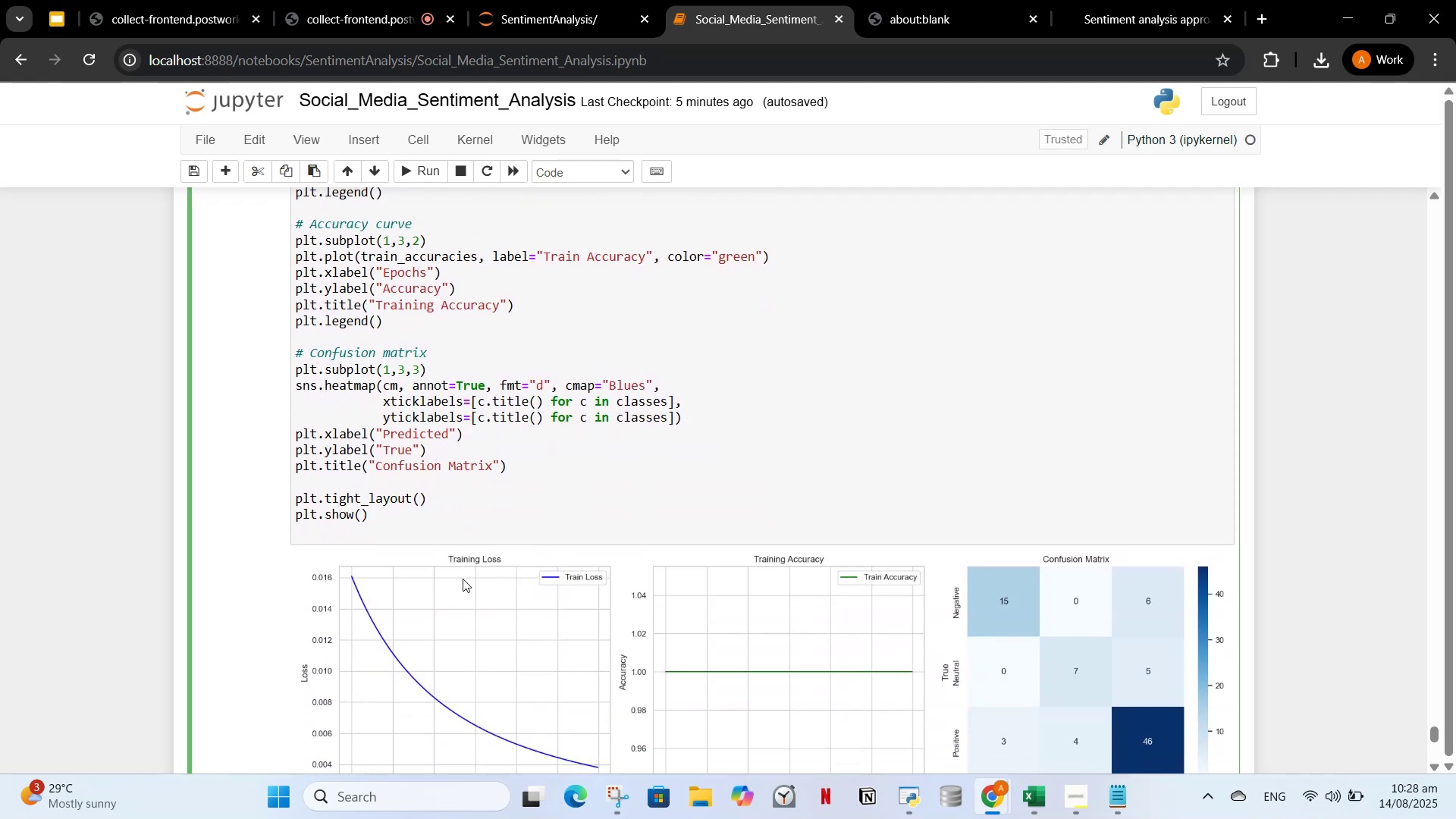 
scroll: coordinate [490, 510], scroll_direction: down, amount: 11.0
 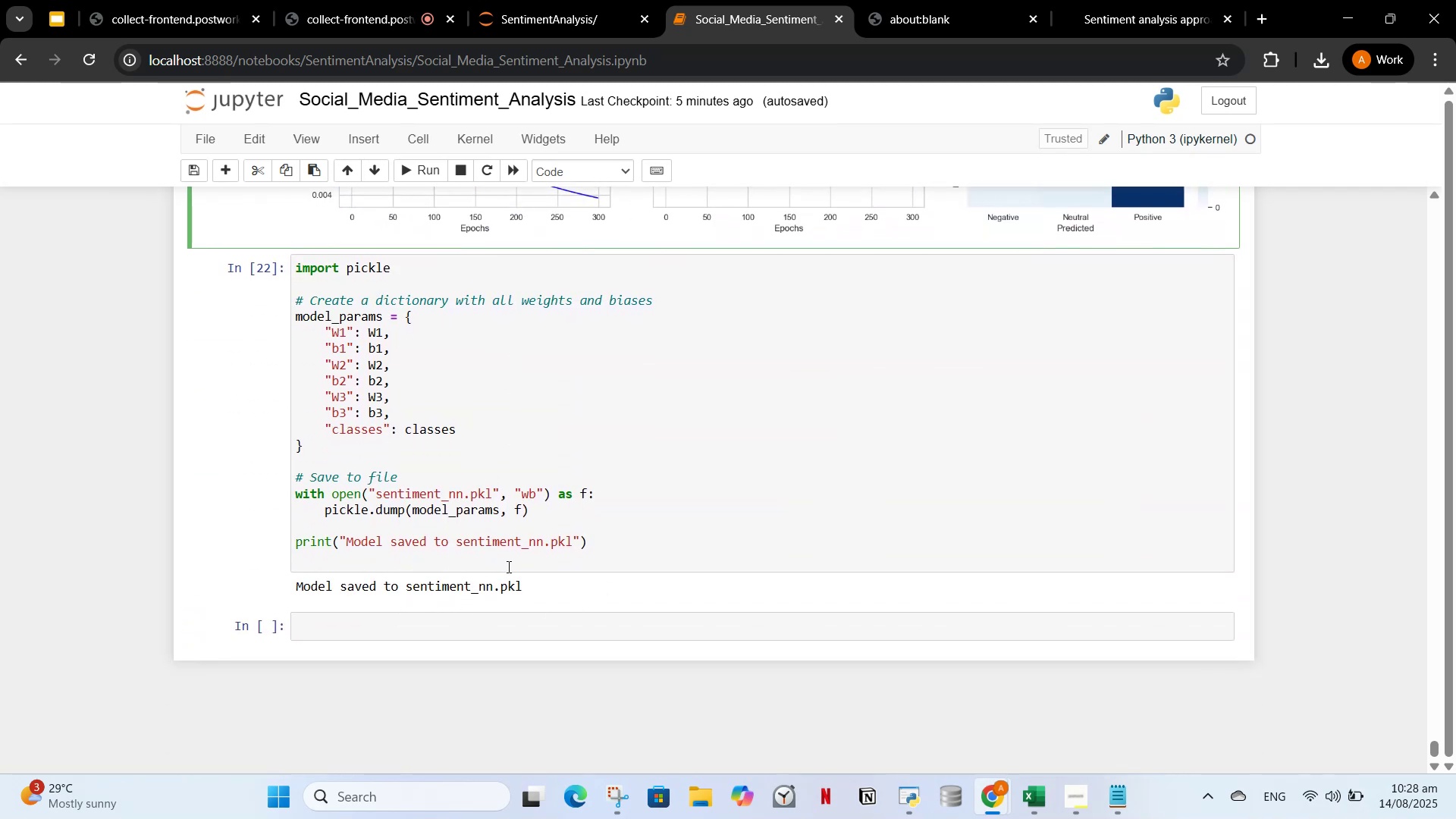 
left_click([526, 547])
 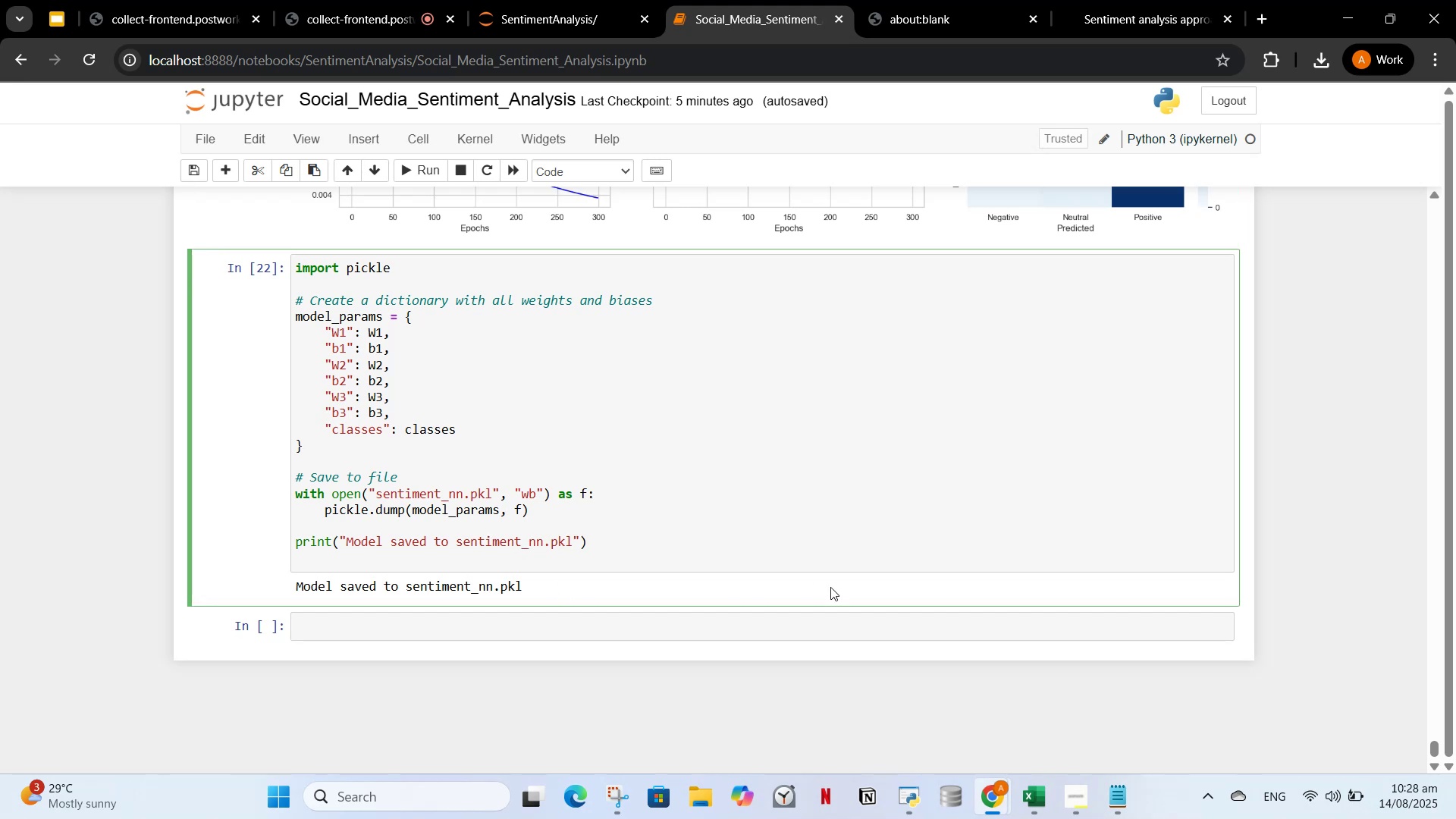 
type(aana)
key(Backspace)
key(Backspace)
key(Backspace)
type(nalysis_numpy_)
 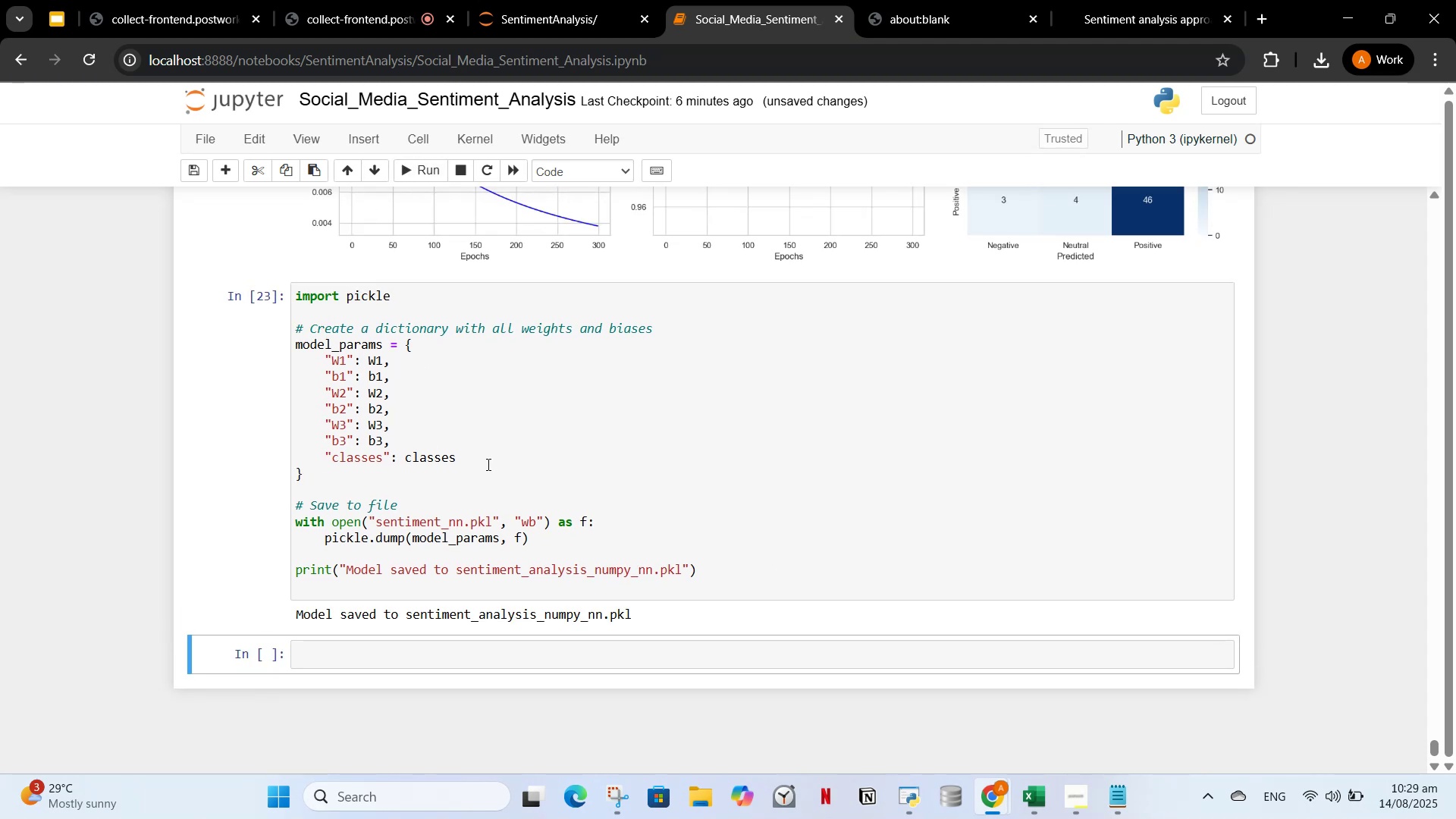 
wait(6.27)
 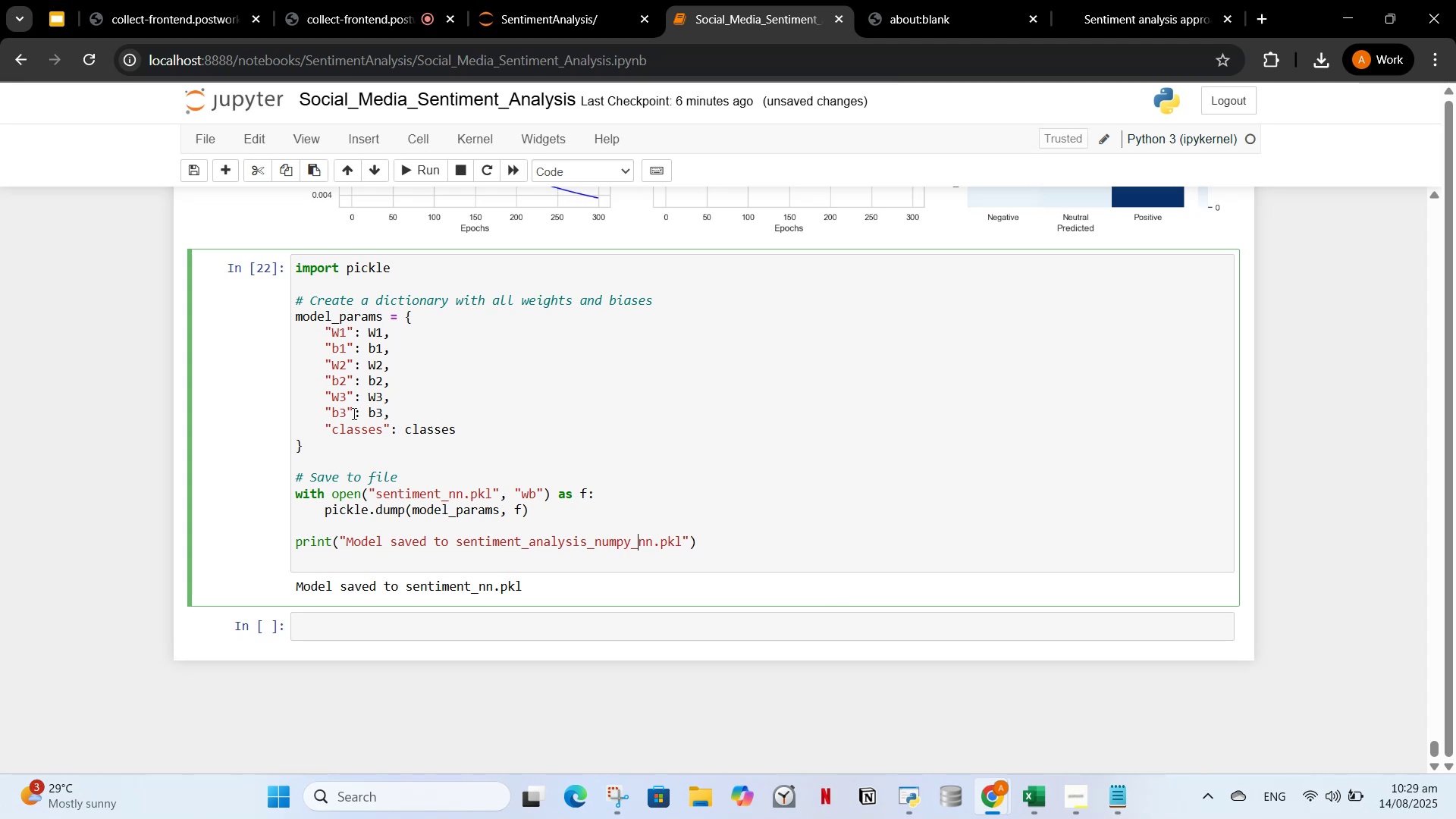 
scroll: coordinate [484, 428], scroll_direction: up, amount: 15.0
 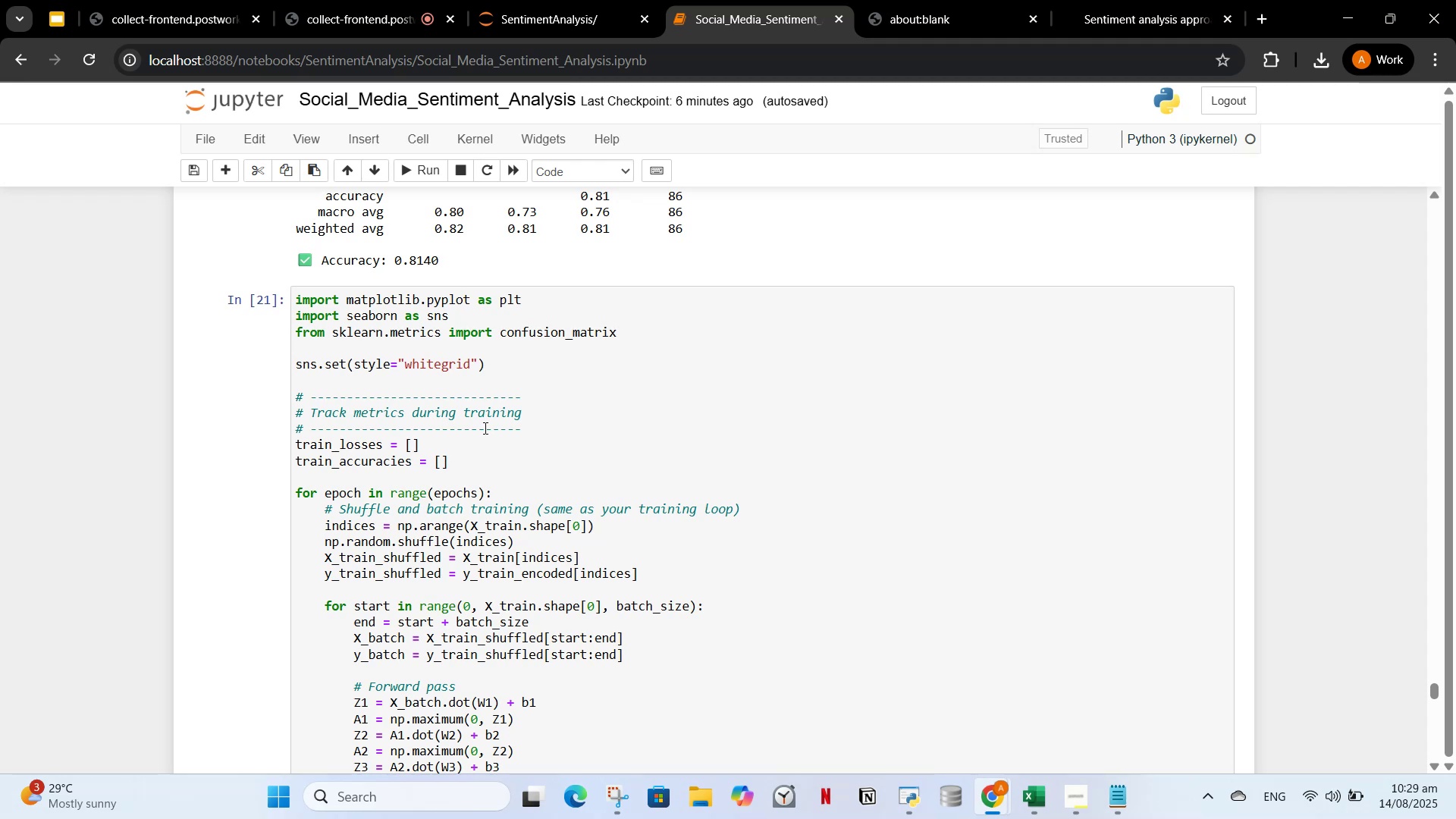 
wait(12.65)
 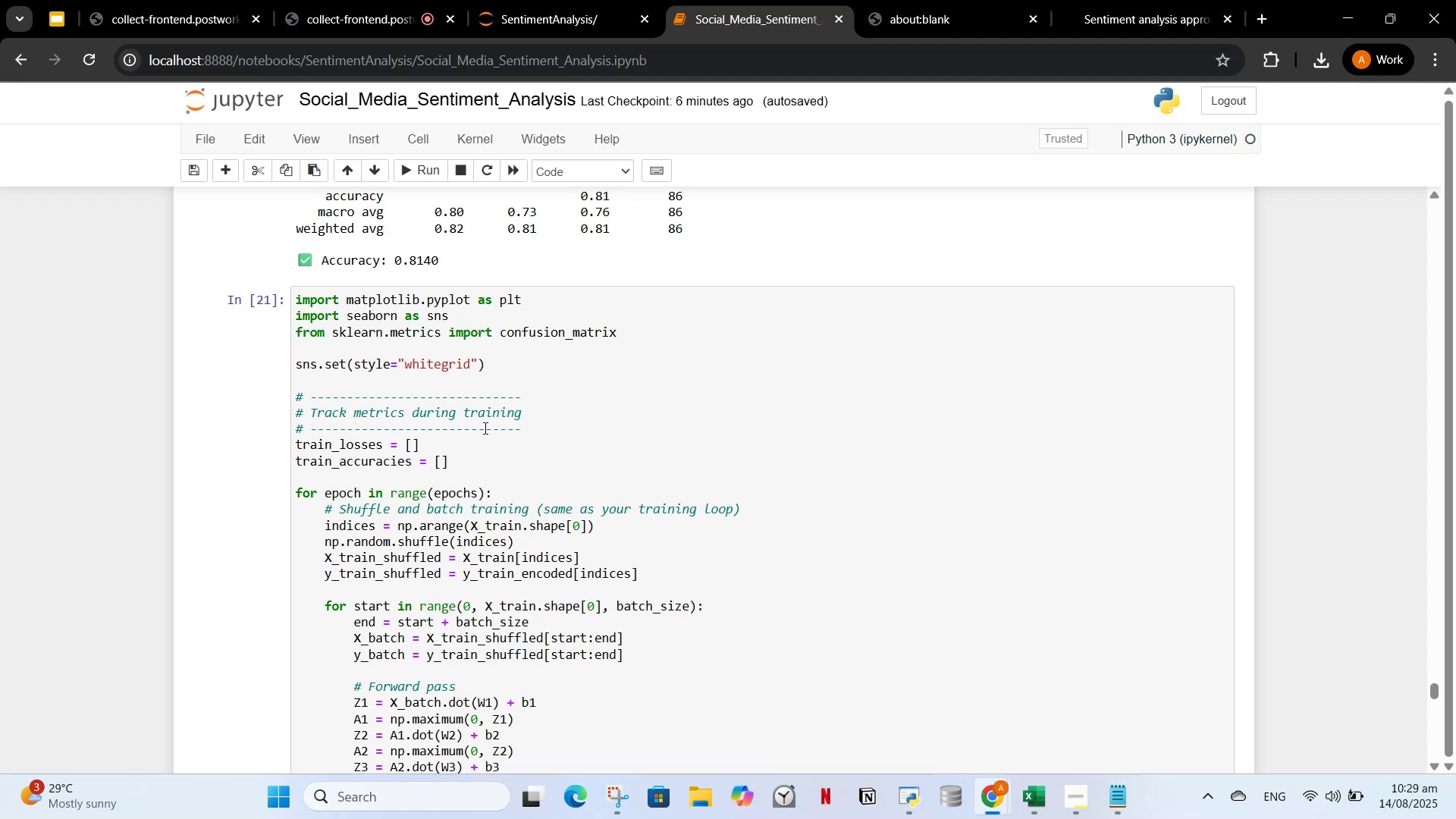 
scroll: coordinate [580, 652], scroll_direction: up, amount: 15.0
 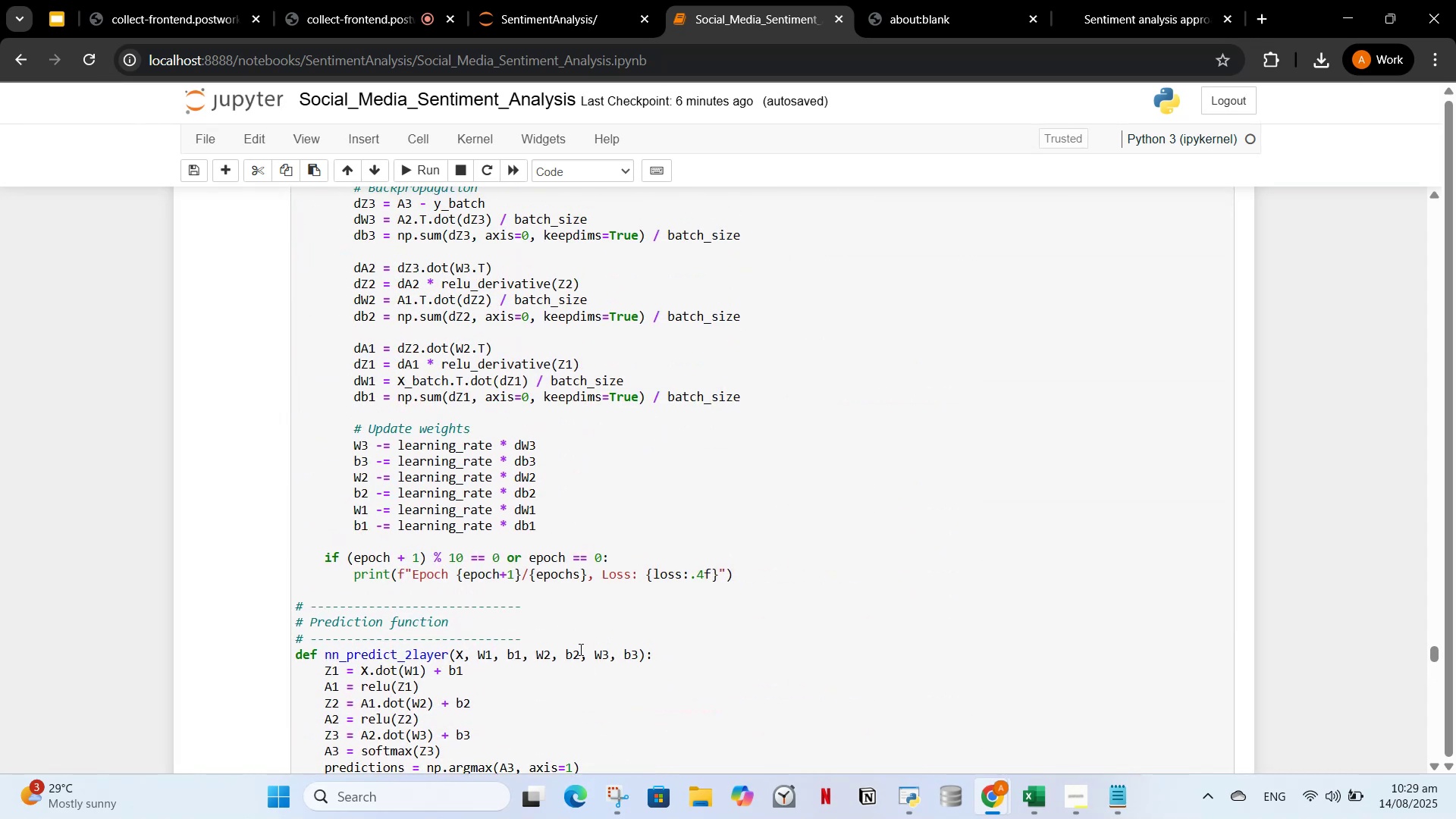 
scroll: coordinate [579, 649], scroll_direction: up, amount: 5.0
 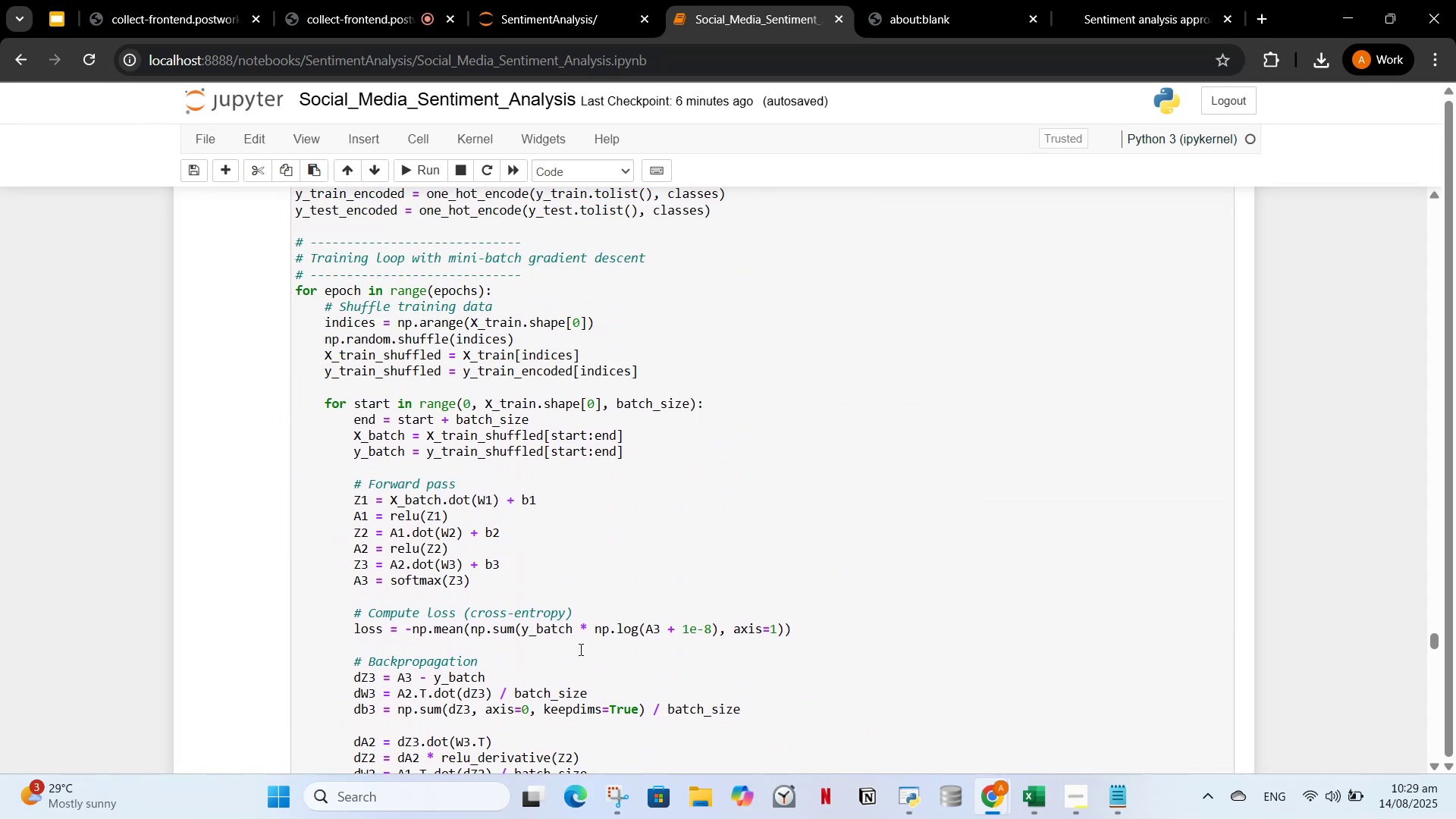 
wait(11.42)
 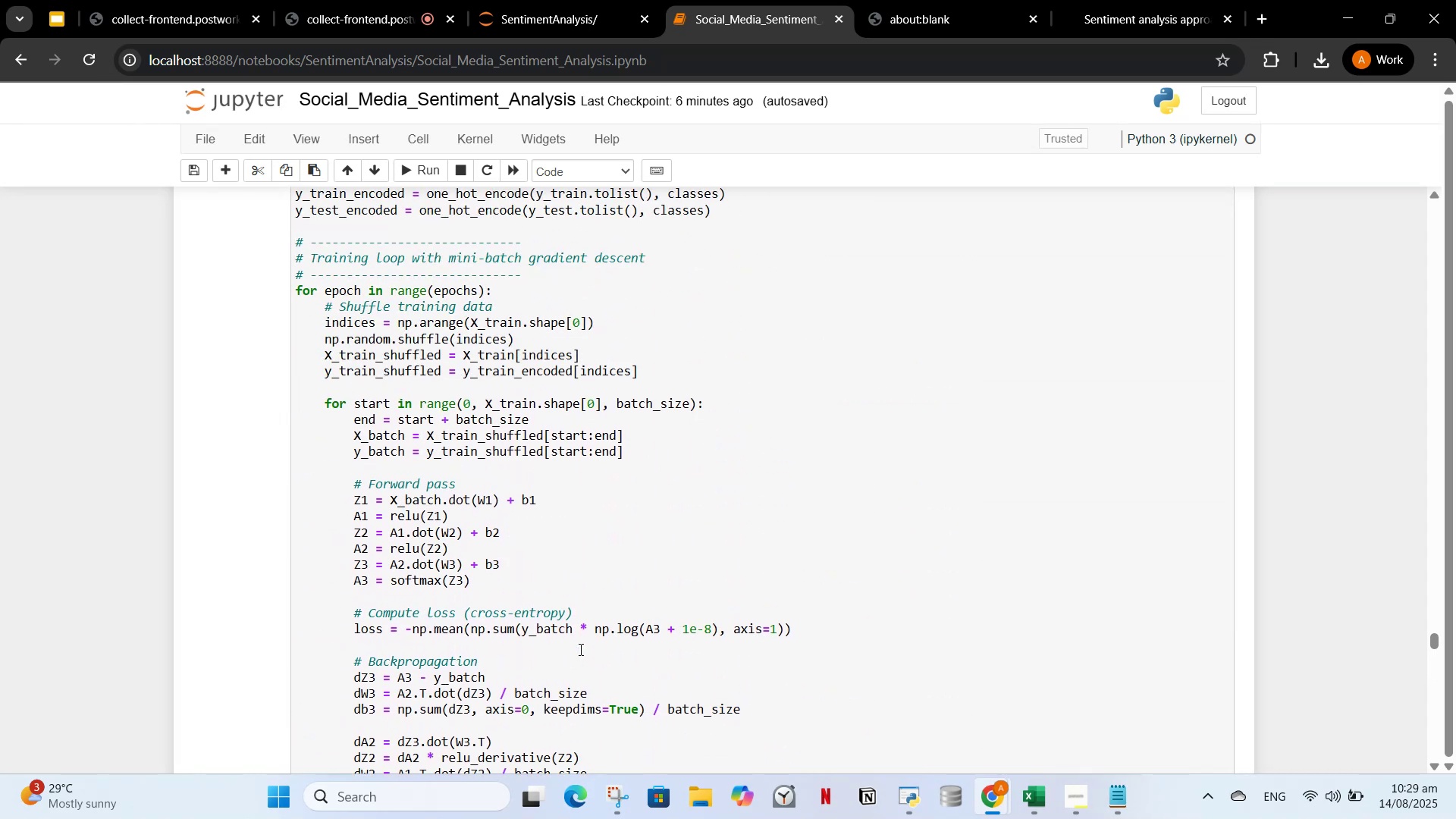 
scroll: coordinate [642, 397], scroll_direction: up, amount: 4.0
 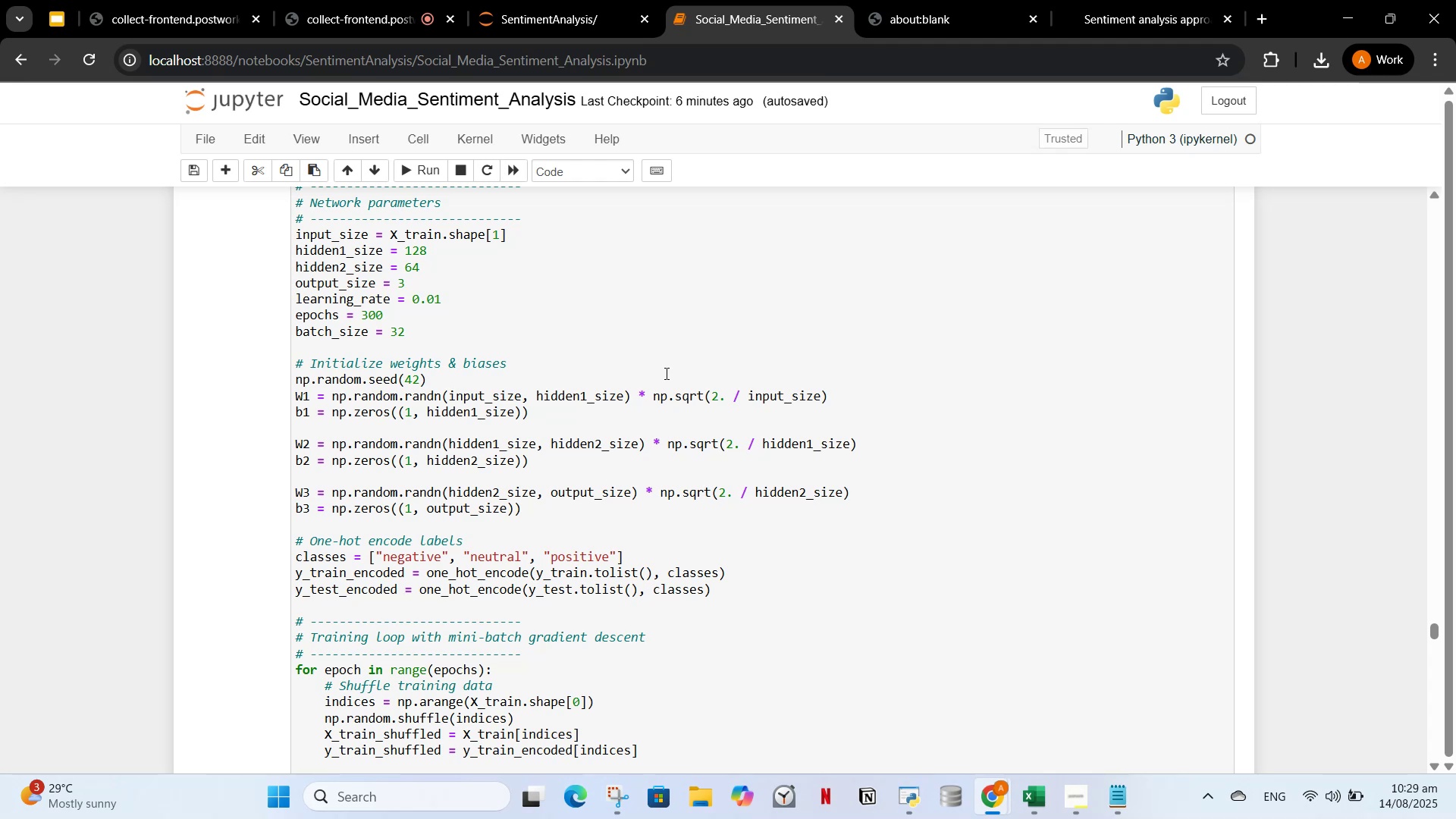 
wait(9.53)
 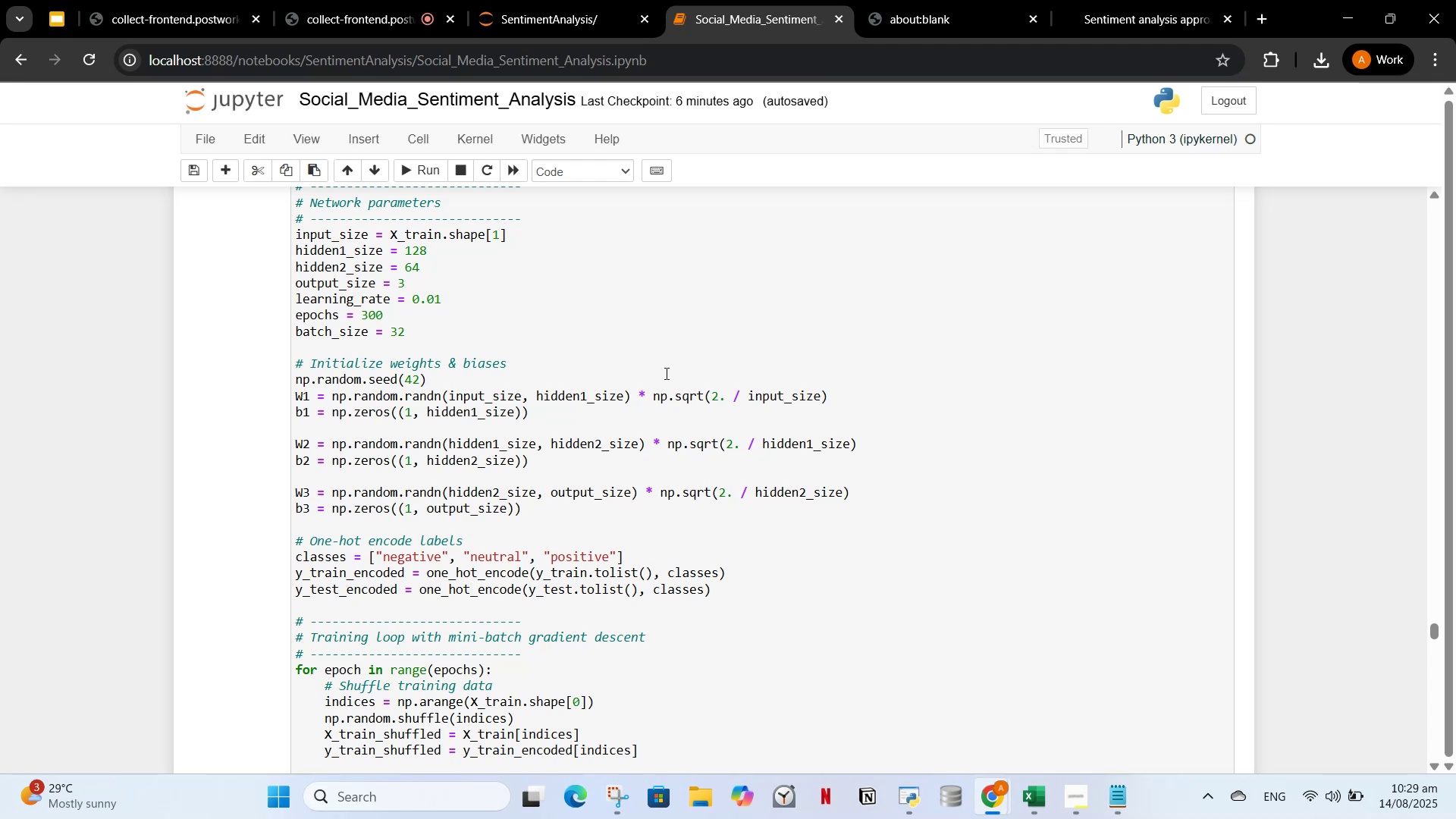 
scroll: coordinate [836, 556], scroll_direction: up, amount: 171.0
 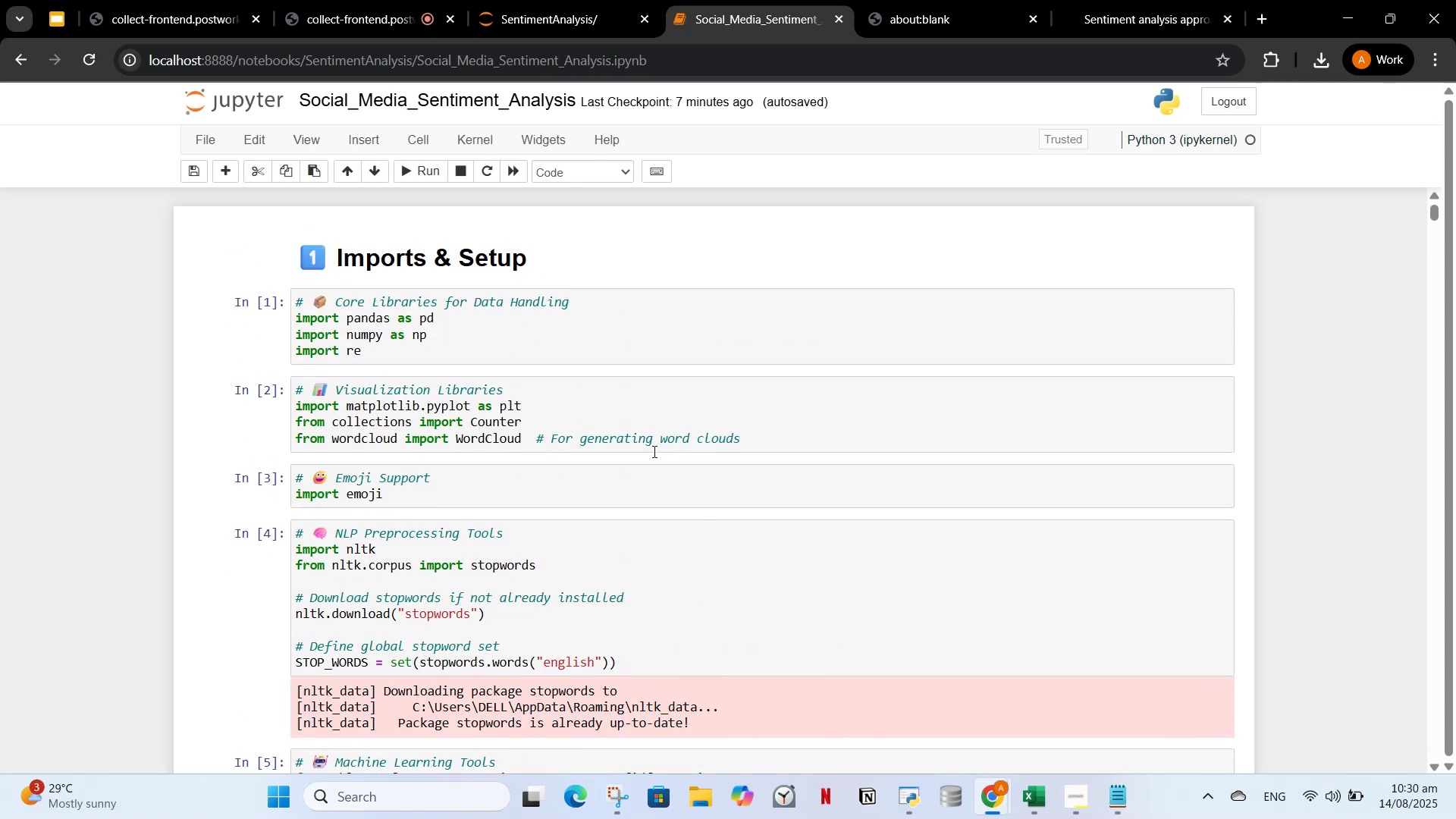 
scroll: coordinate [648, 454], scroll_direction: down, amount: 7.0
 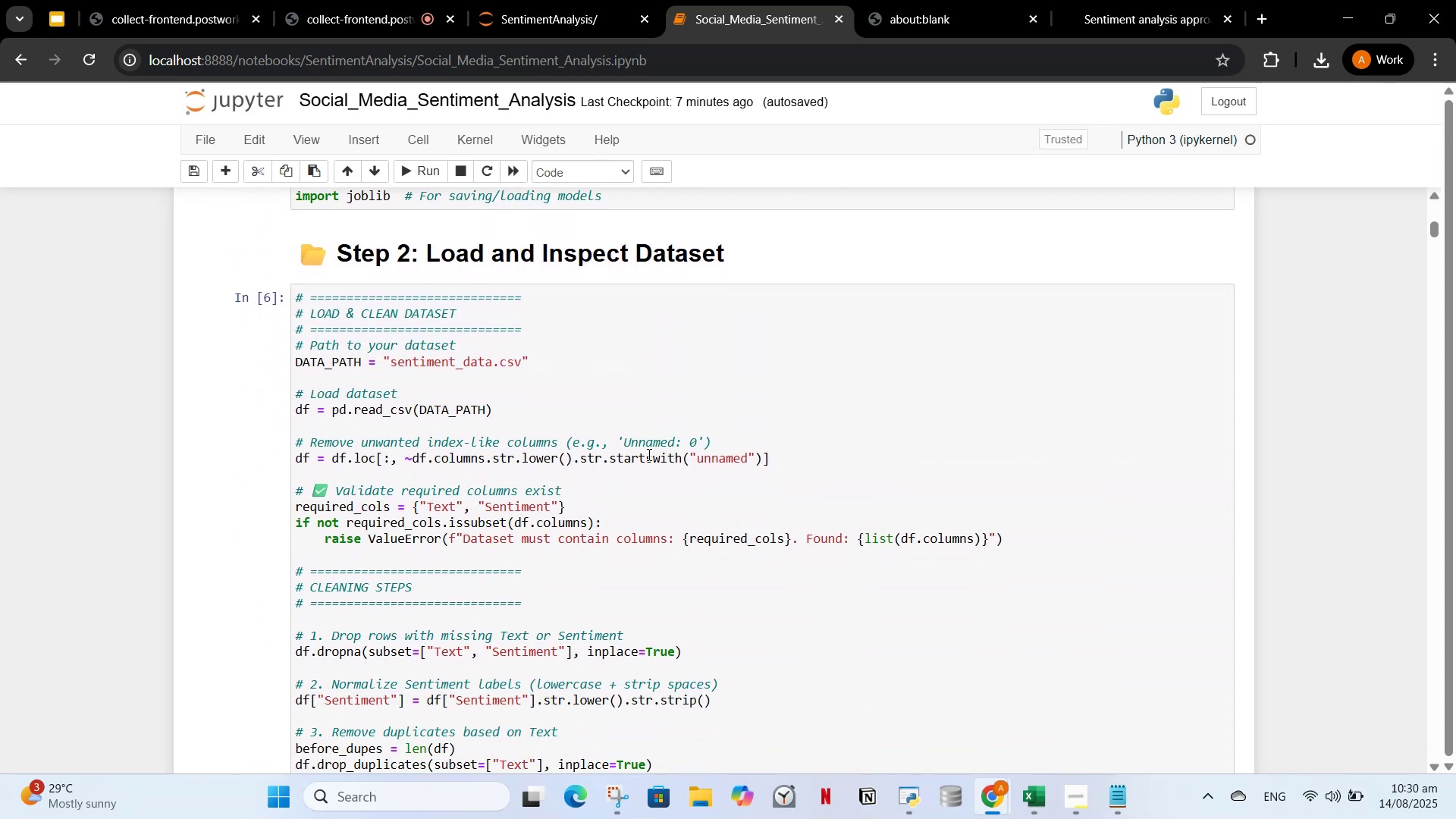 
scroll: coordinate [659, 420], scroll_direction: up, amount: 7.0
 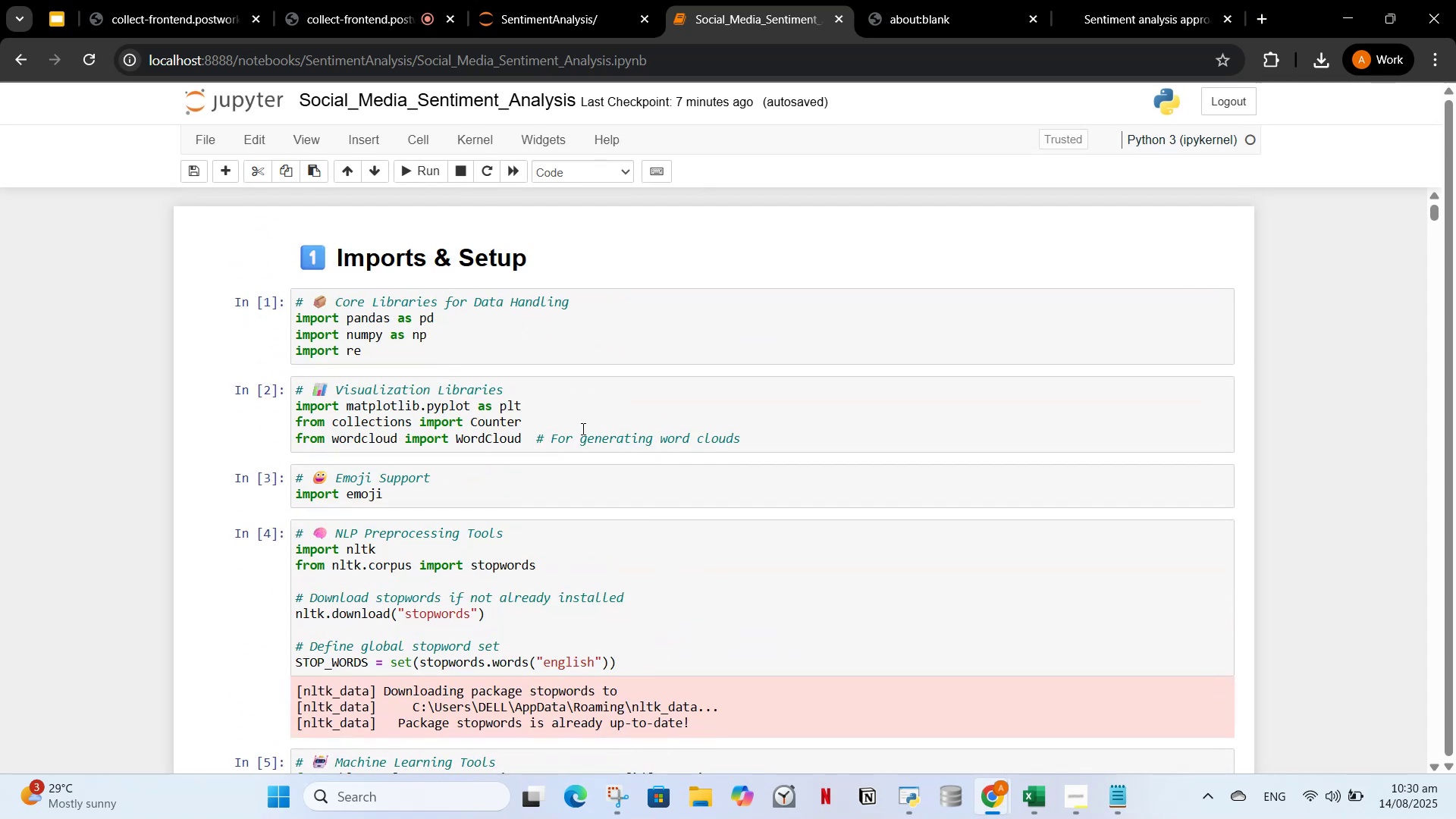 
scroll: coordinate [582, 428], scroll_direction: down, amount: 3.0
 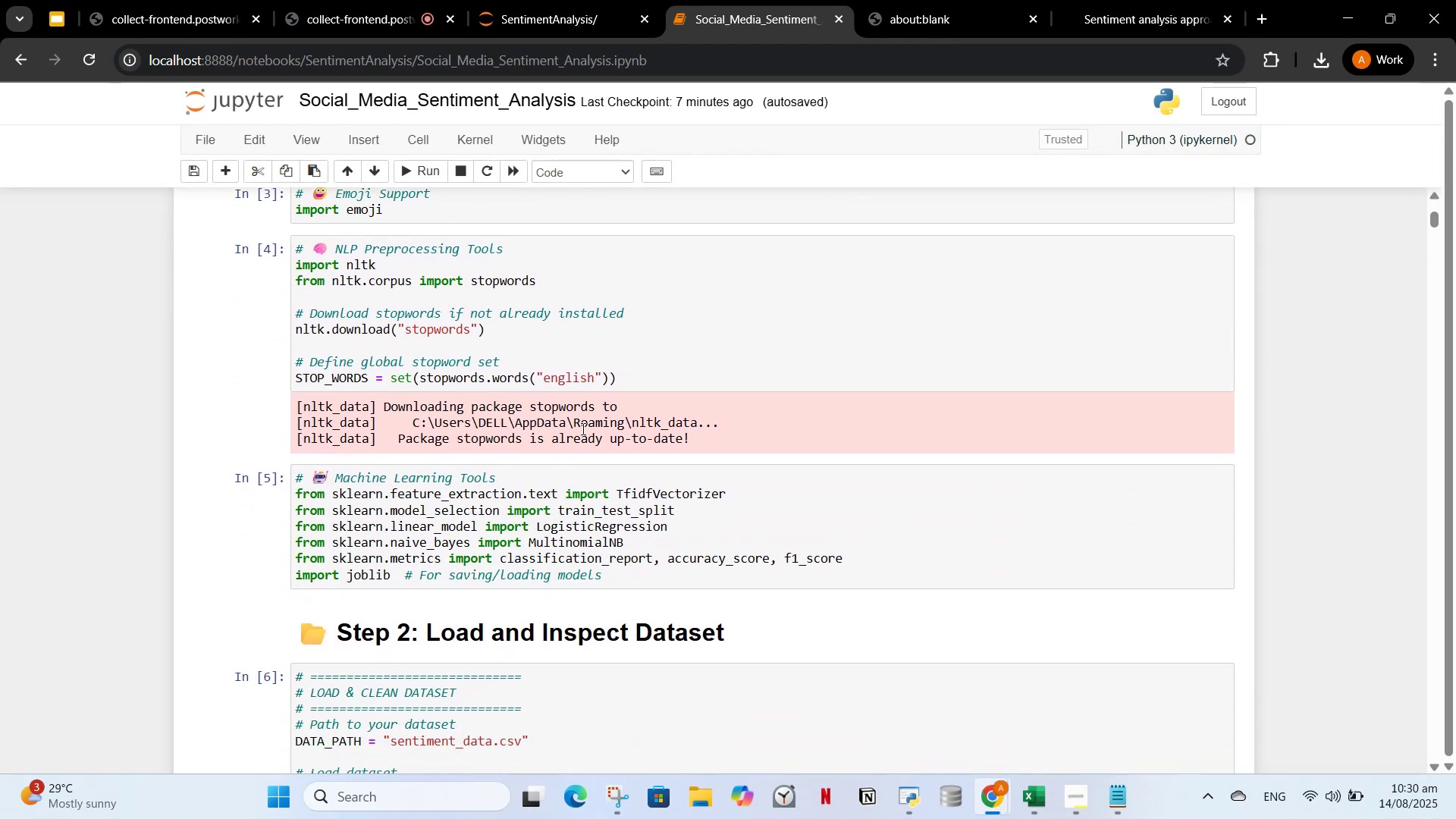 
scroll: coordinate [582, 428], scroll_direction: up, amount: 1.0
 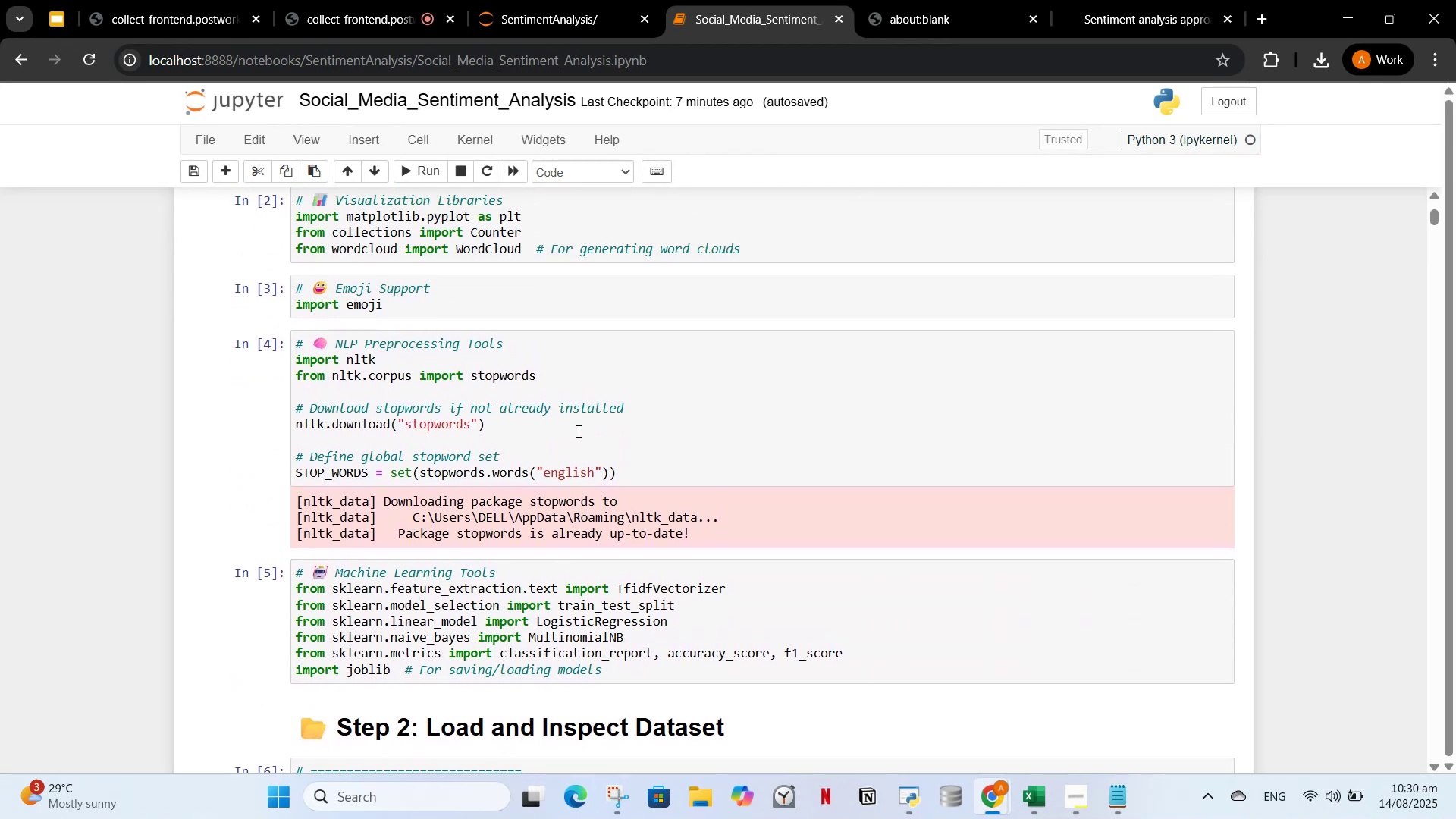 
scroll: coordinate [568, 491], scroll_direction: down, amount: 6.0
 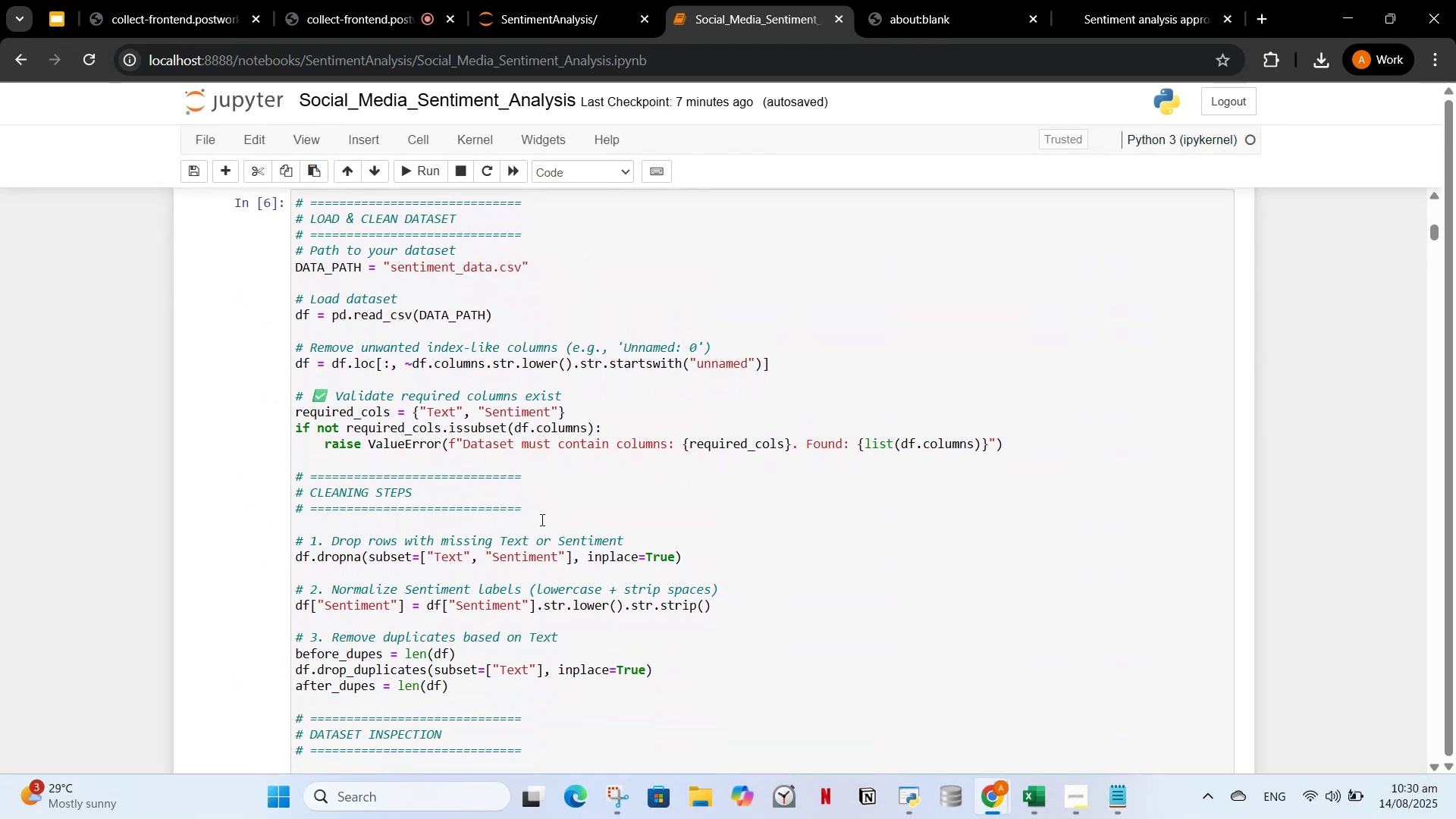 
scroll: coordinate [541, 519], scroll_direction: up, amount: 2.0
 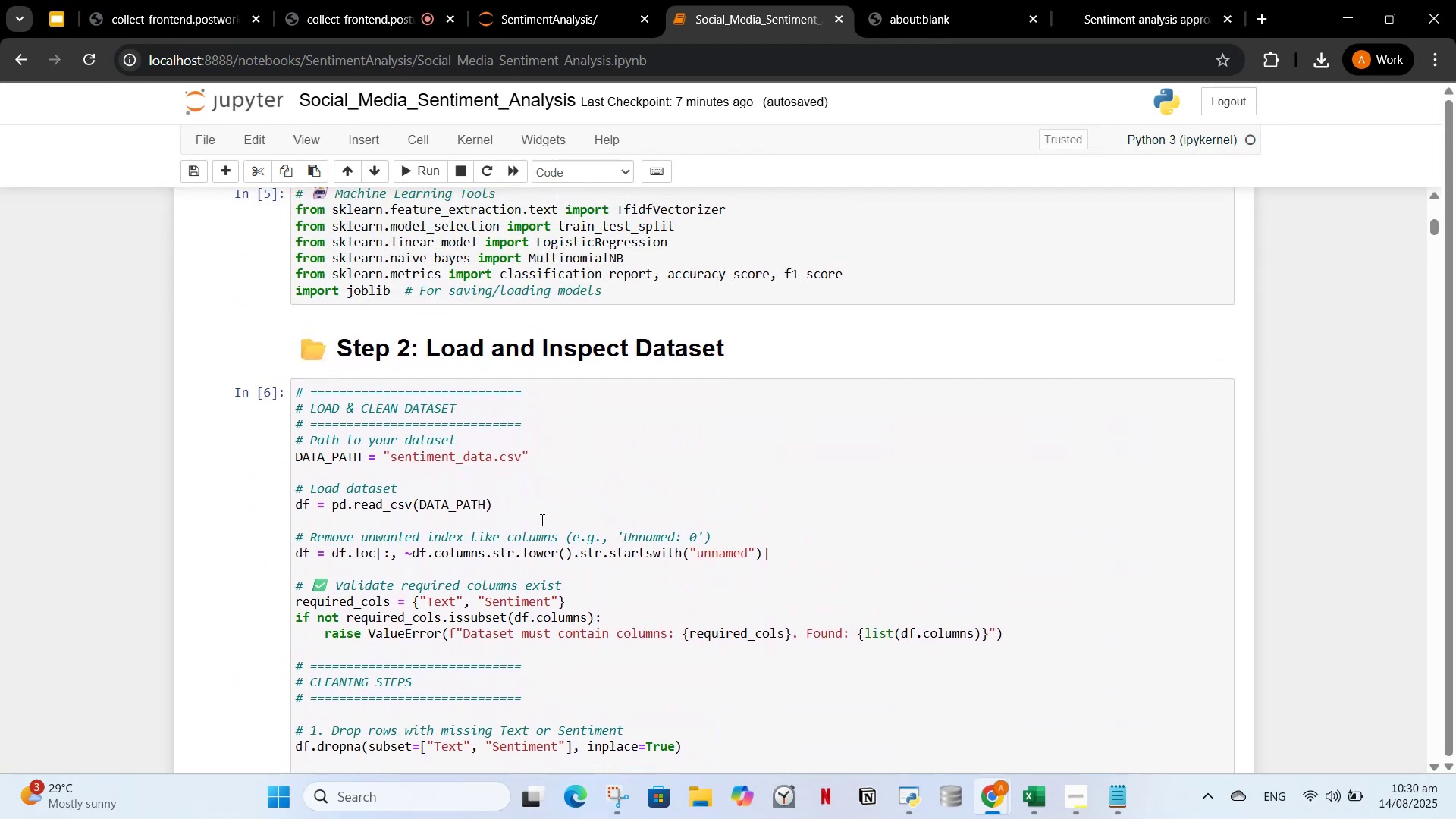 
scroll: coordinate [541, 519], scroll_direction: down, amount: 2.0
 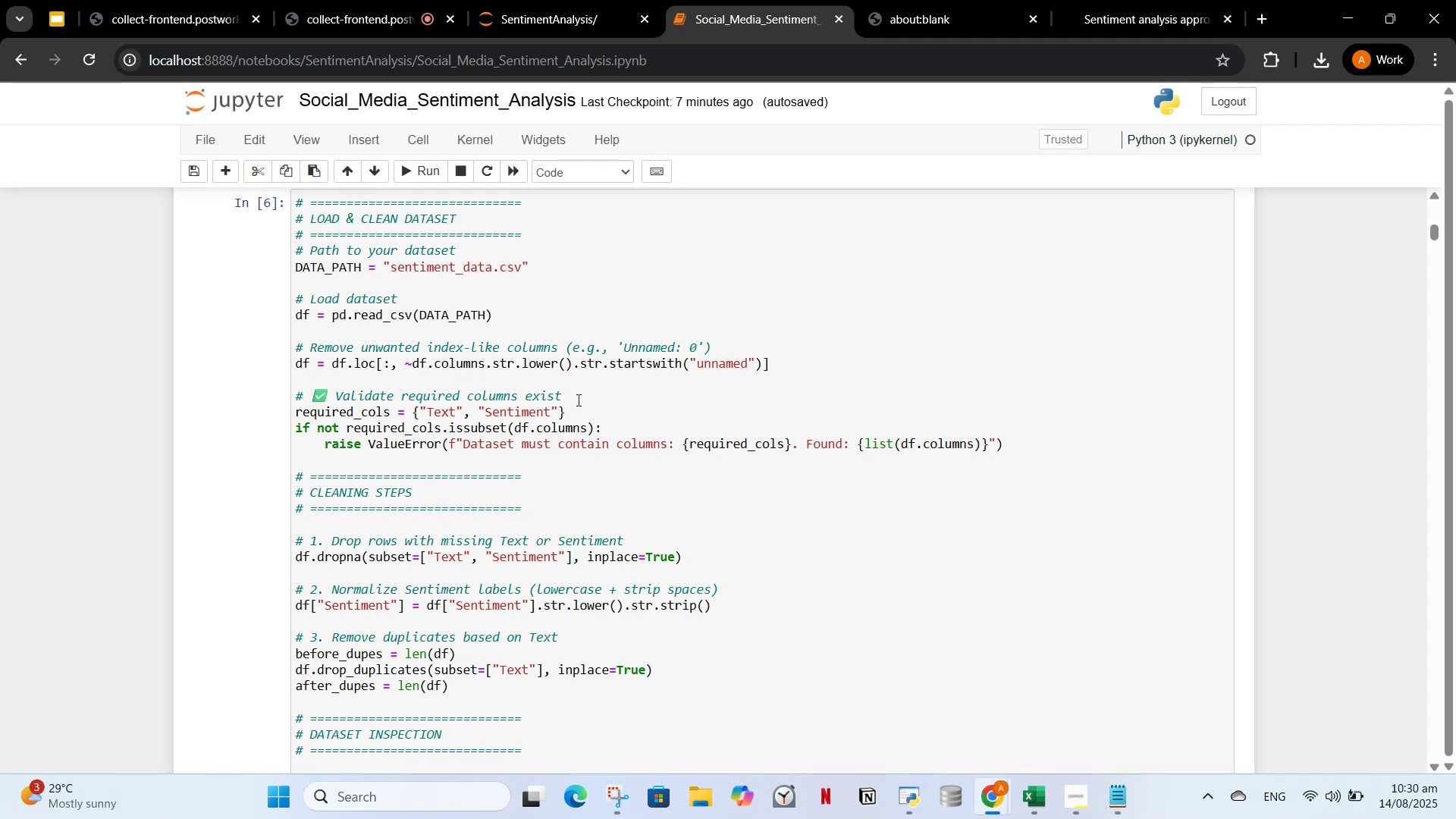 
wait(10.01)
 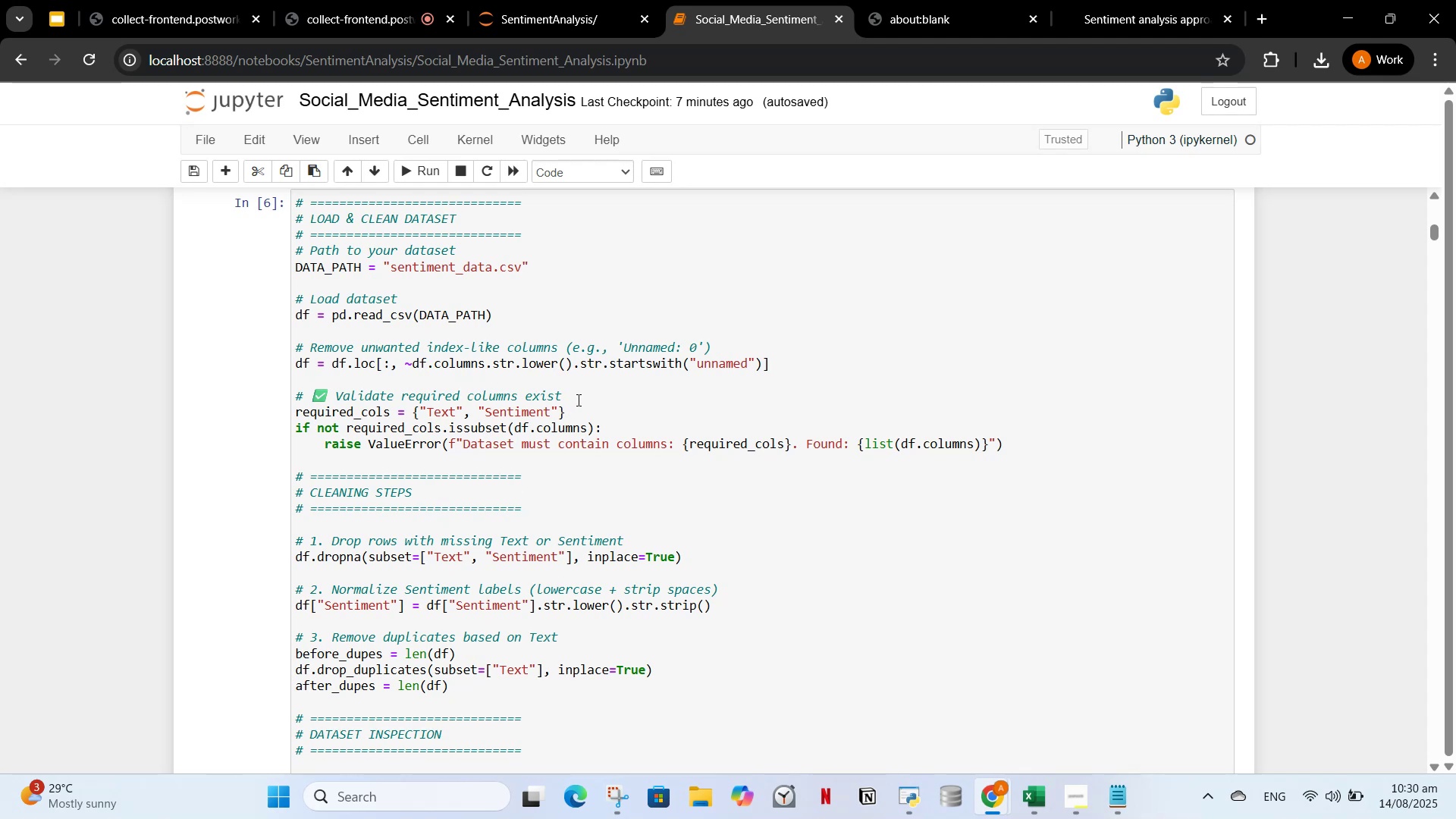 
scroll: coordinate [544, 432], scroll_direction: up, amount: 2.0
 